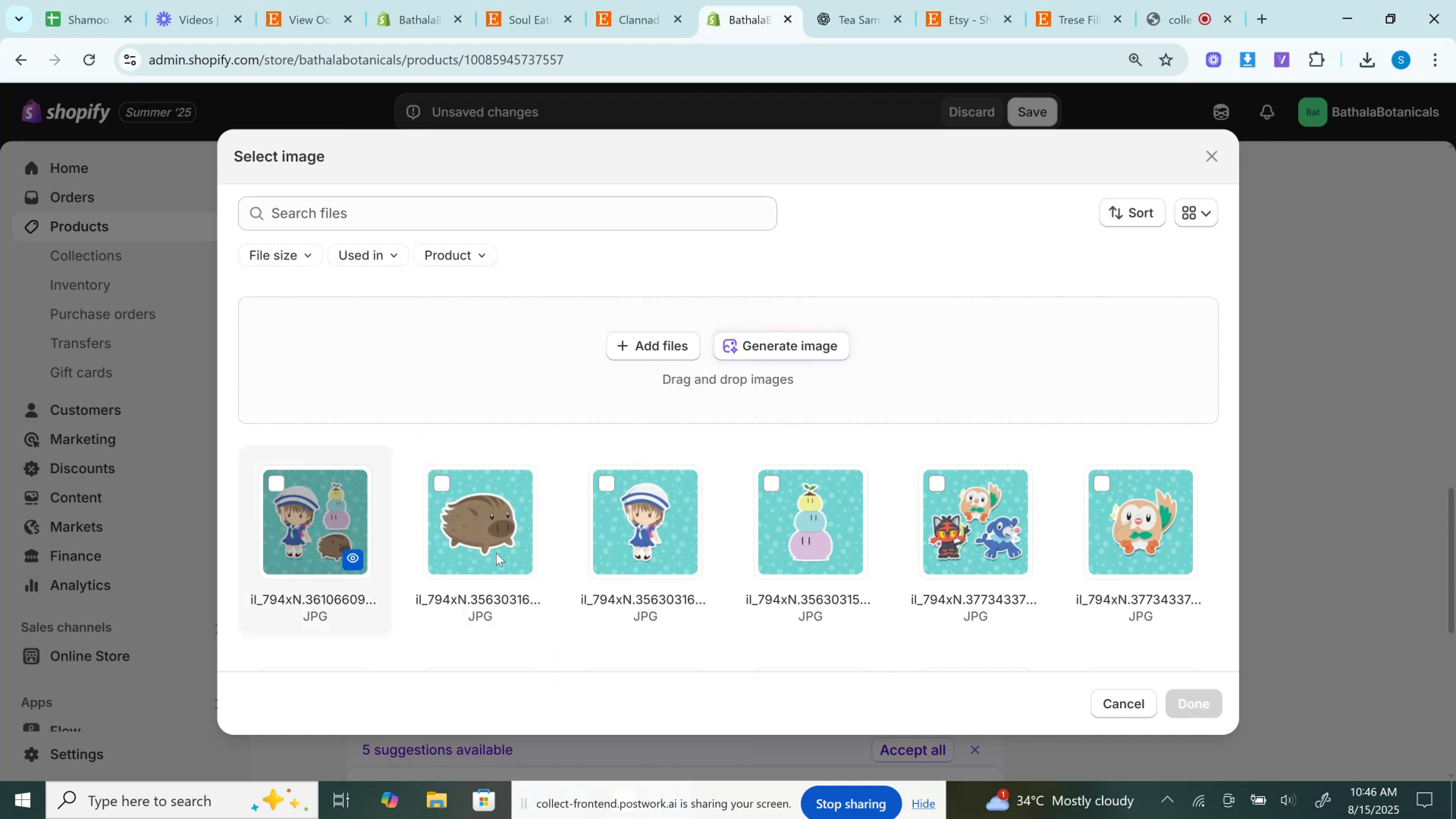 
left_click([502, 546])
 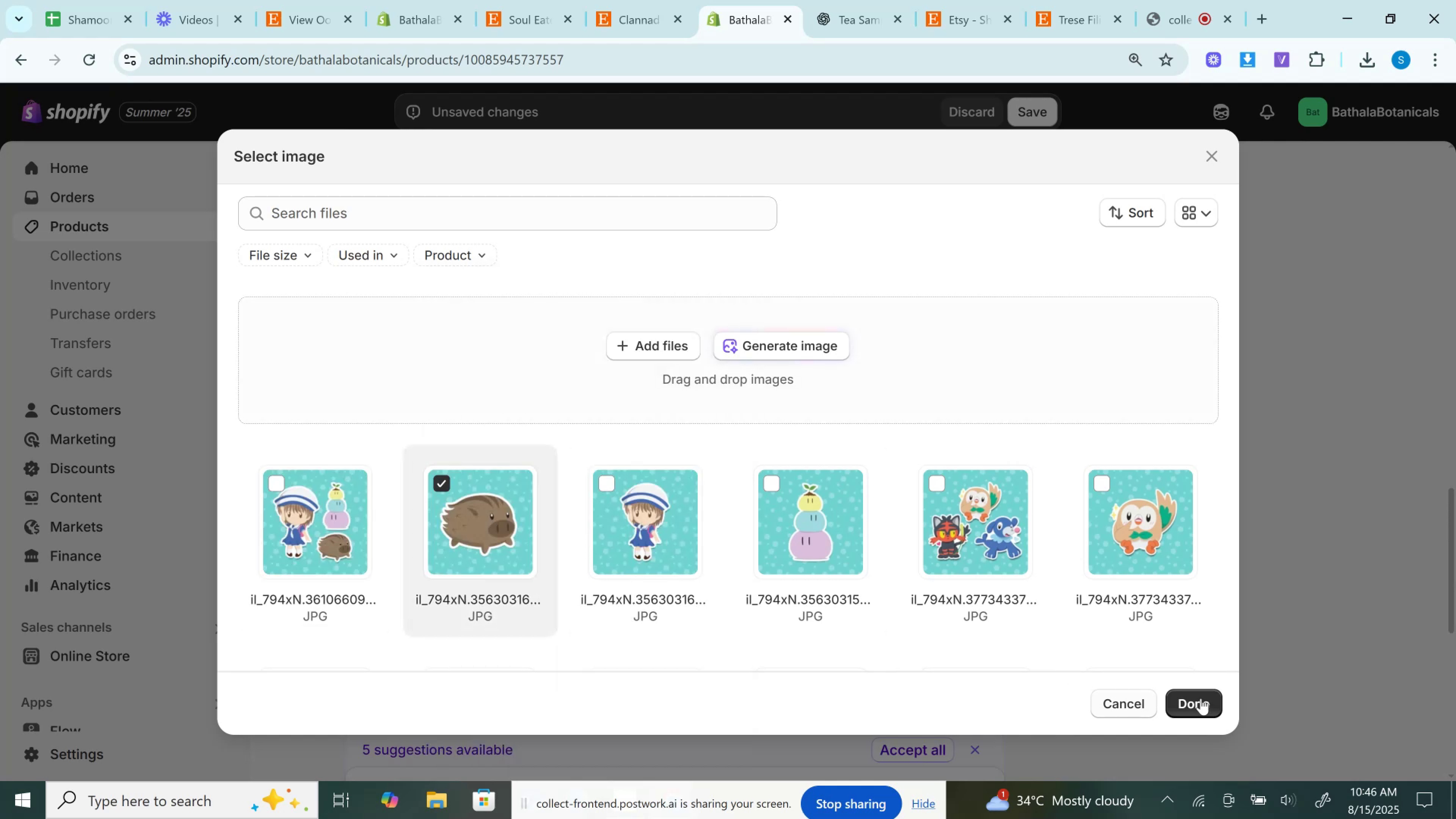 
left_click([1201, 698])
 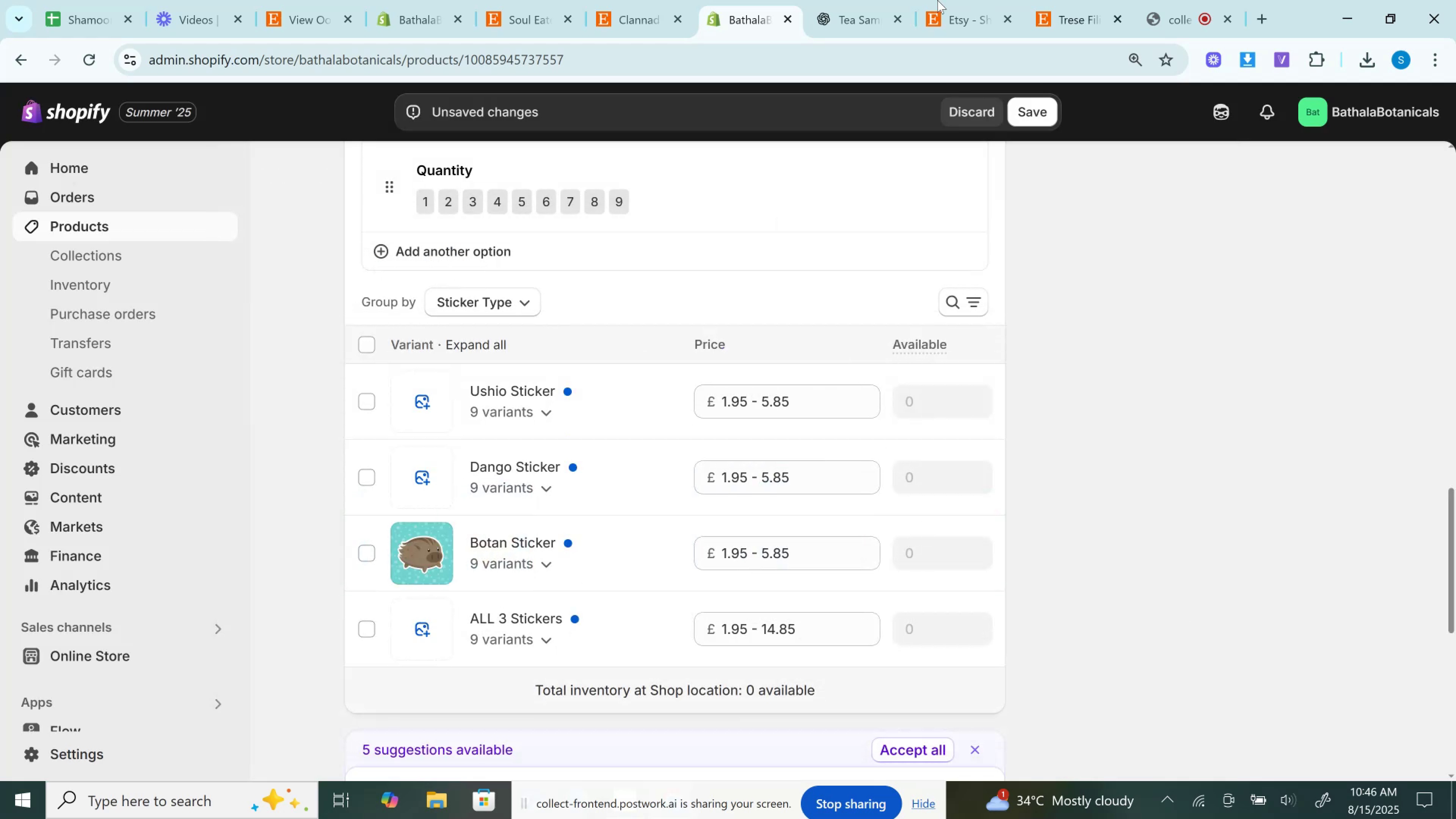 
left_click([677, 1])
 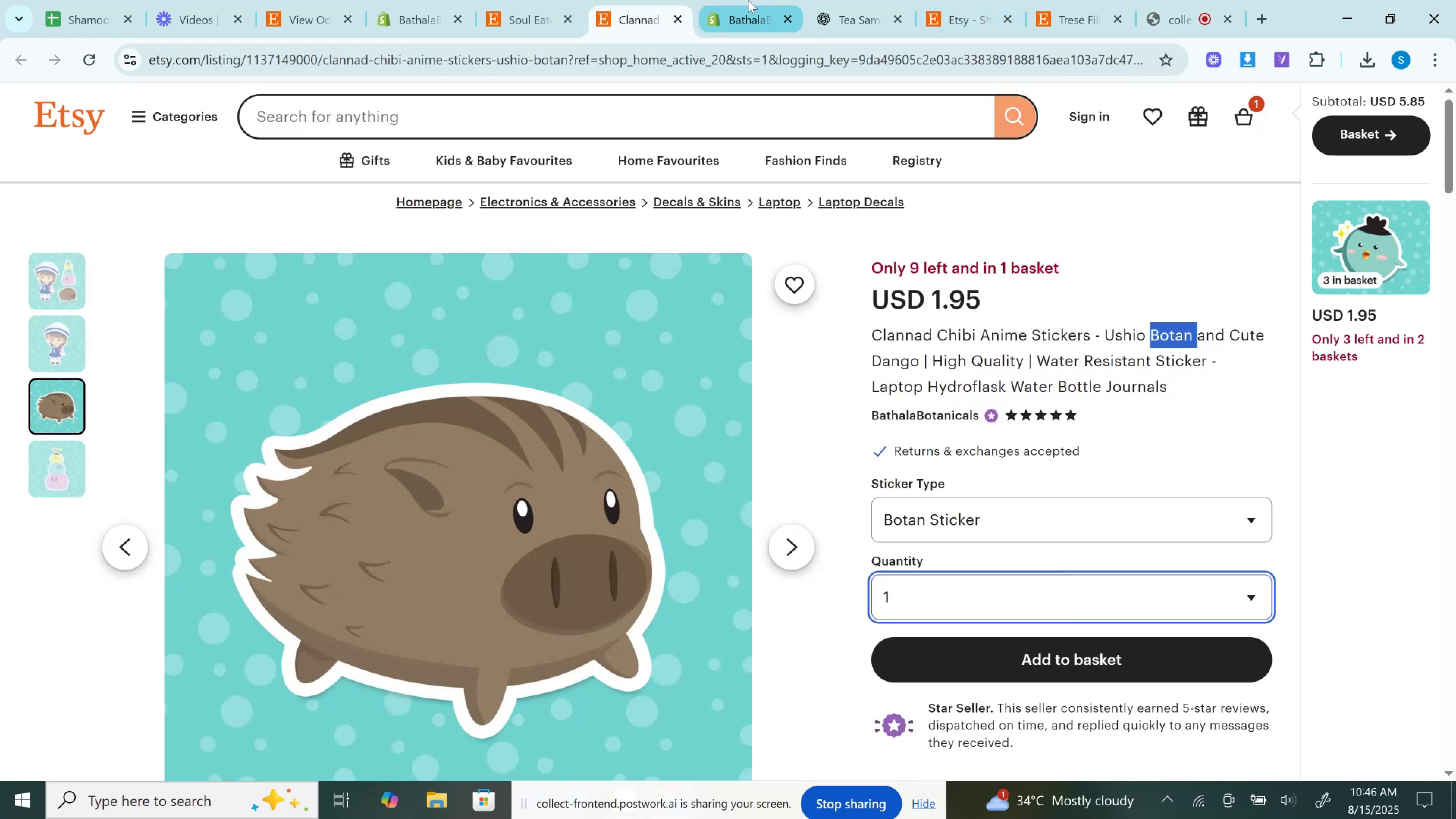 
left_click([958, 527])
 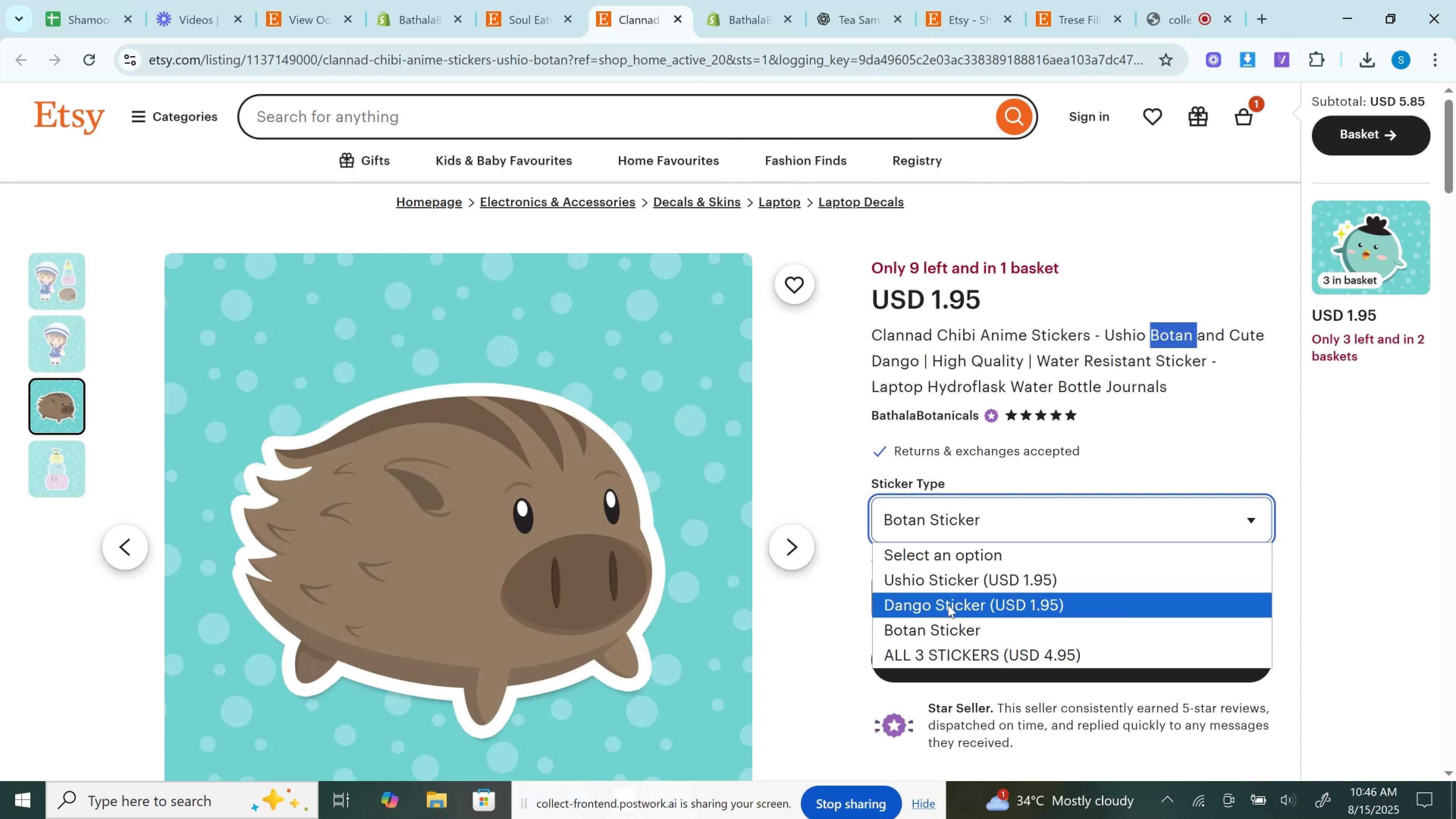 
left_click([948, 605])
 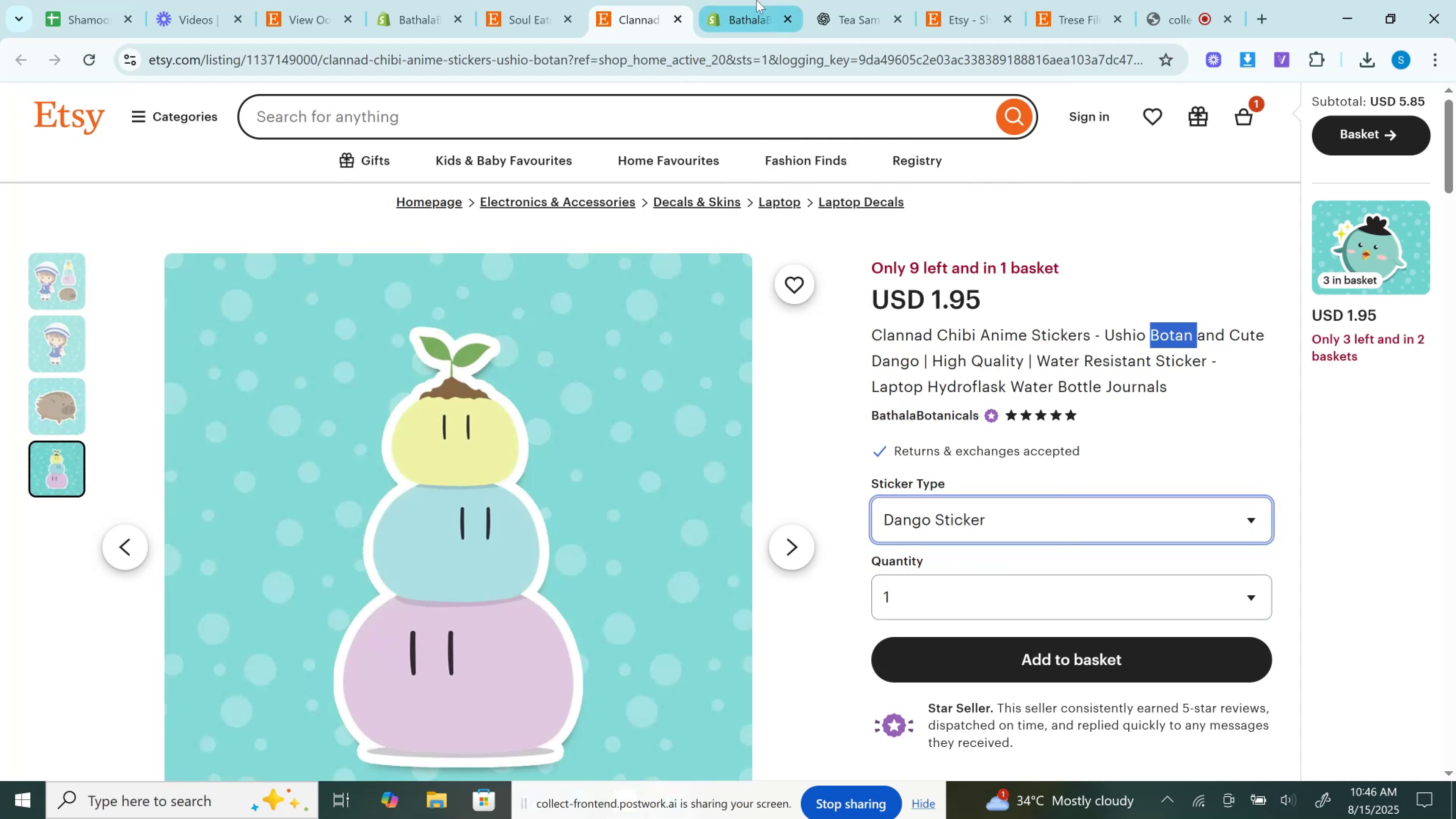 
left_click([755, 0])
 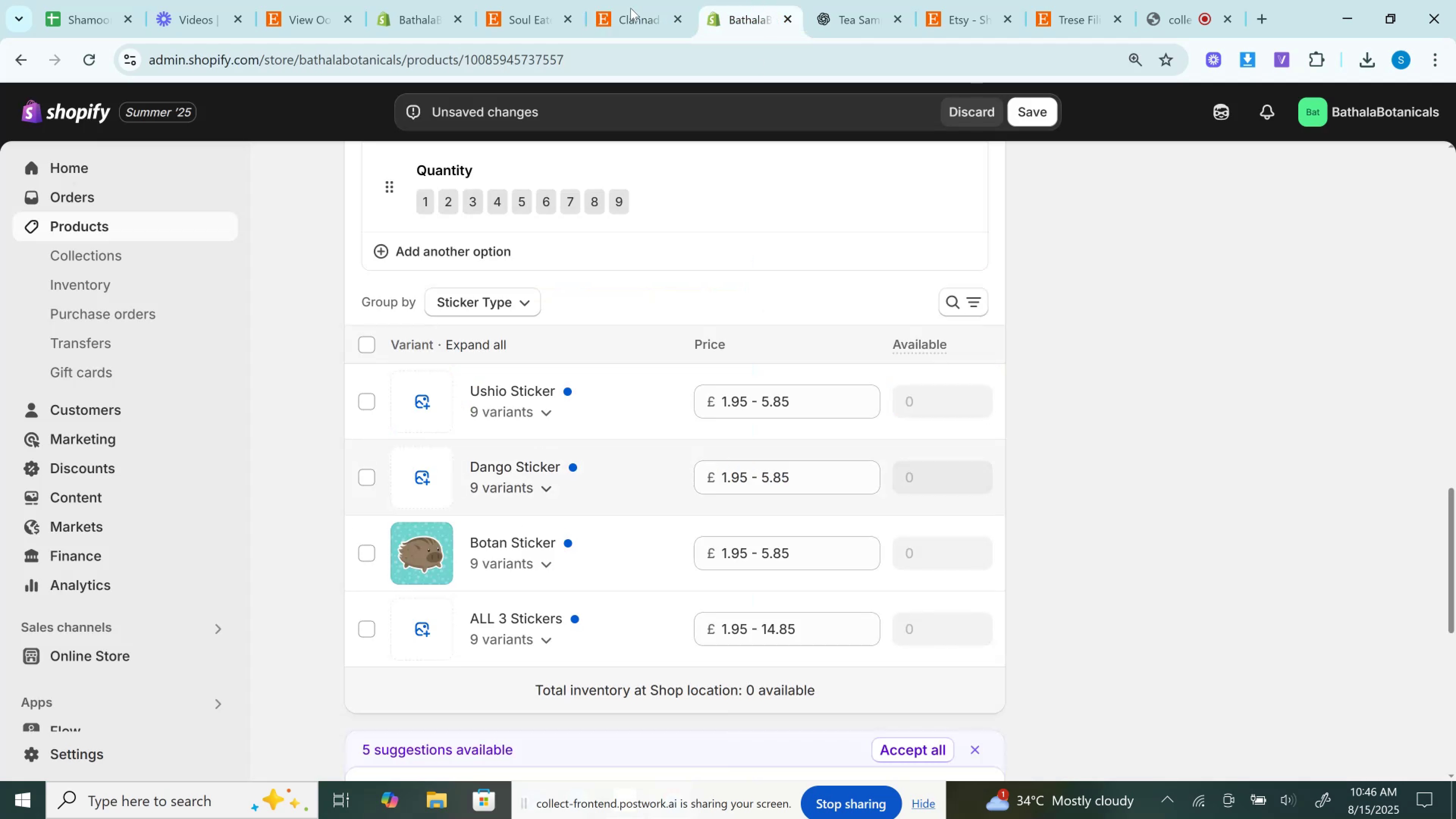 
left_click([630, 0])
 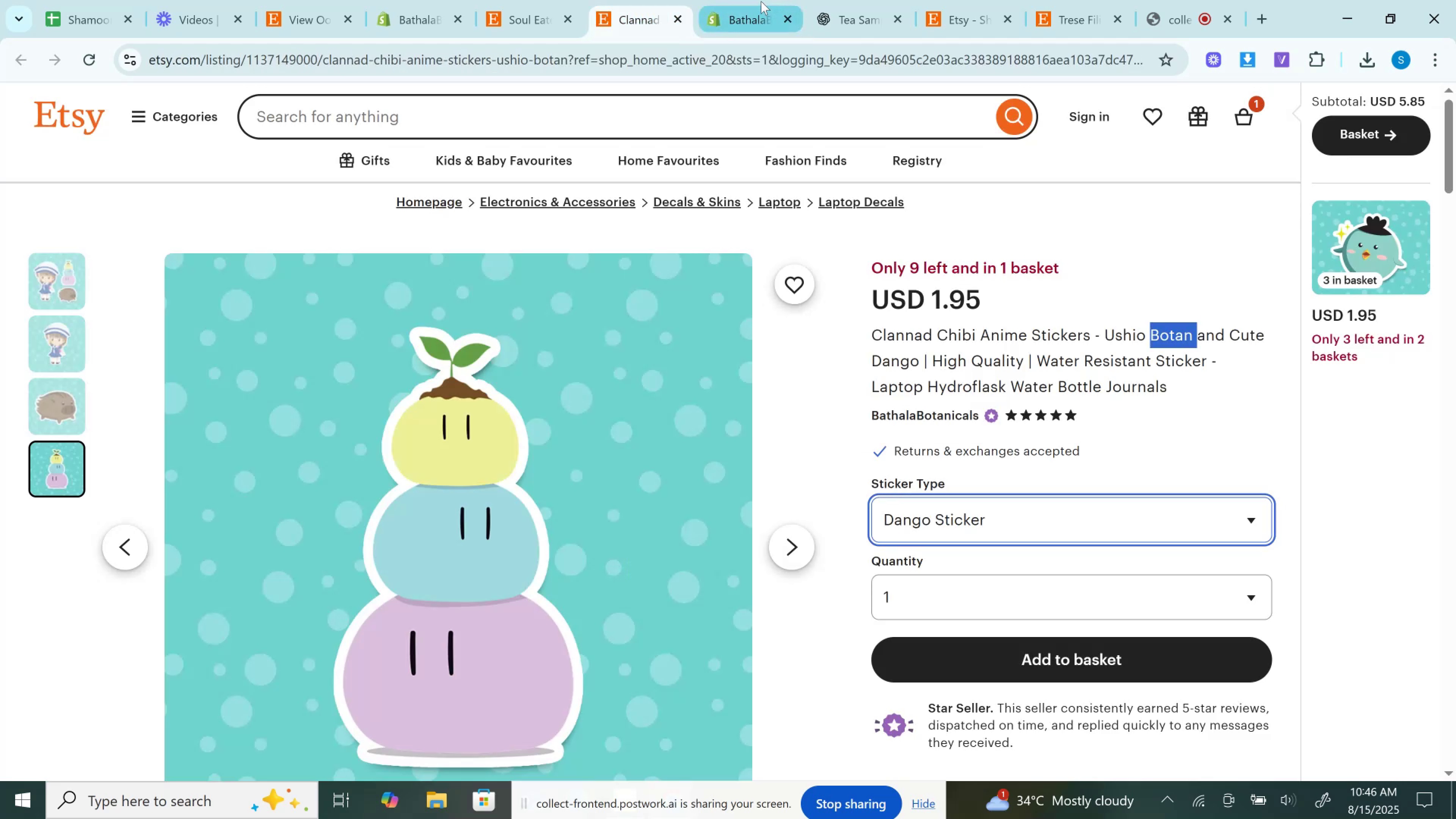 
left_click([761, 1])
 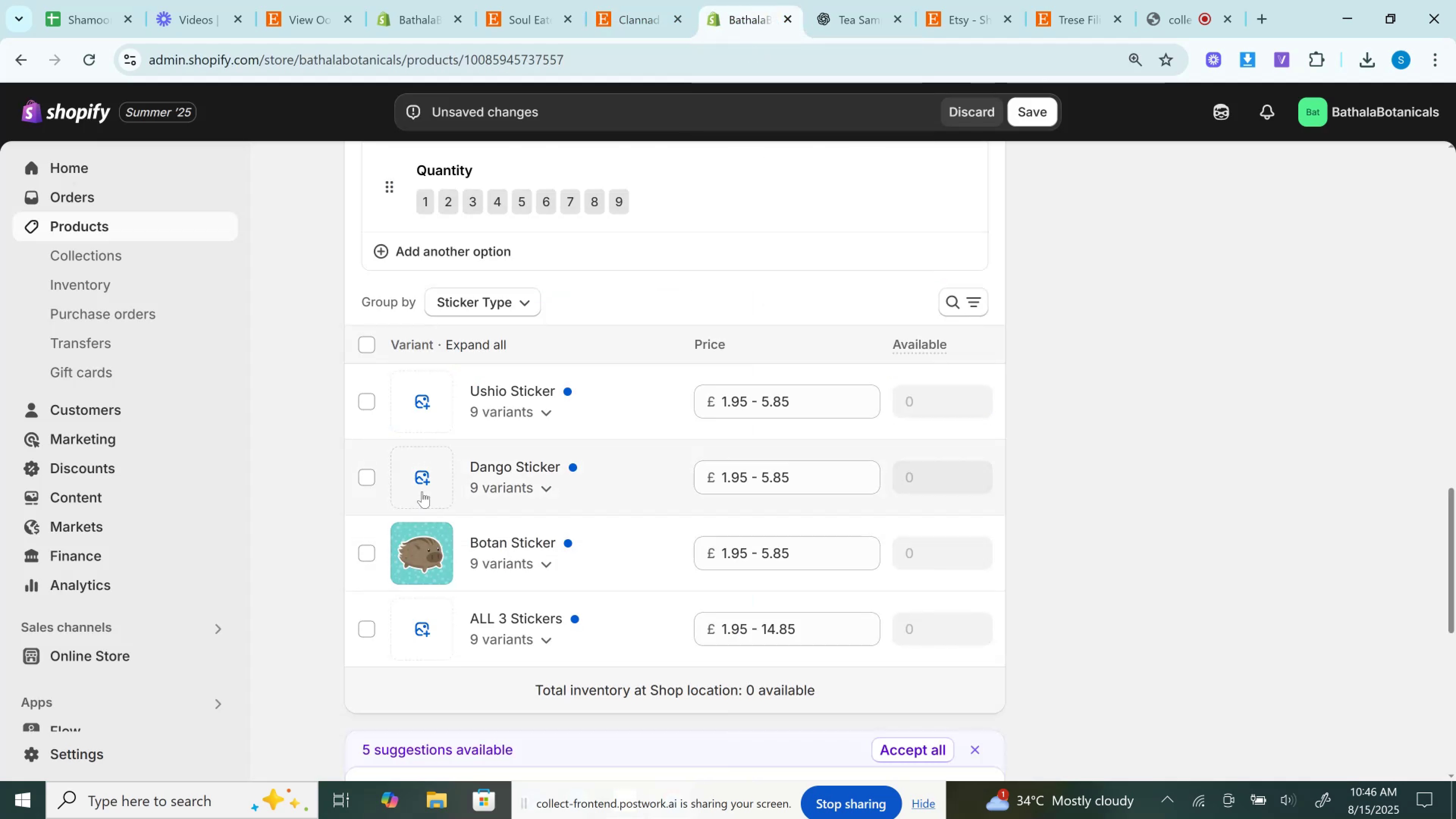 
left_click([422, 490])
 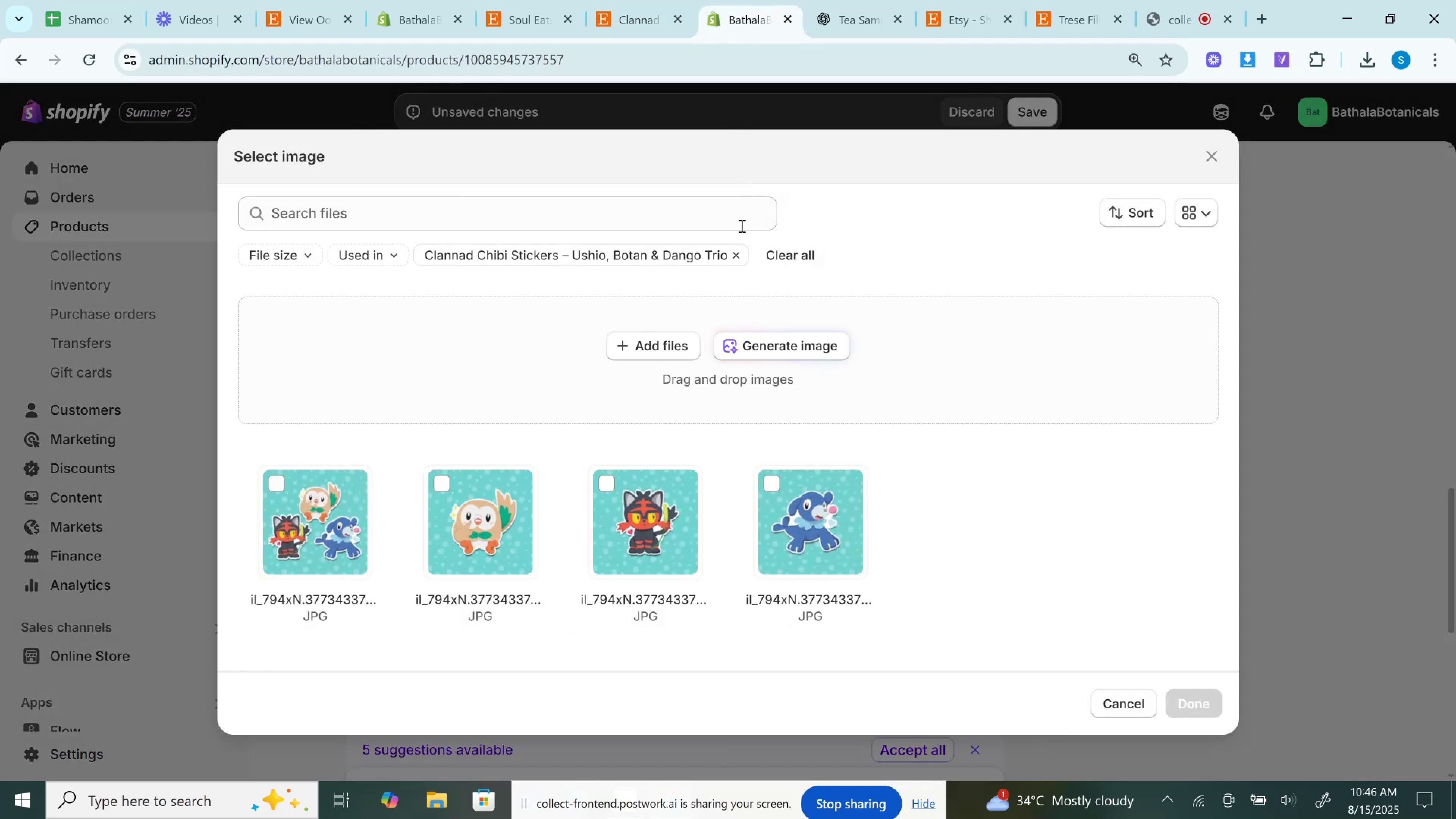 
left_click([733, 243])
 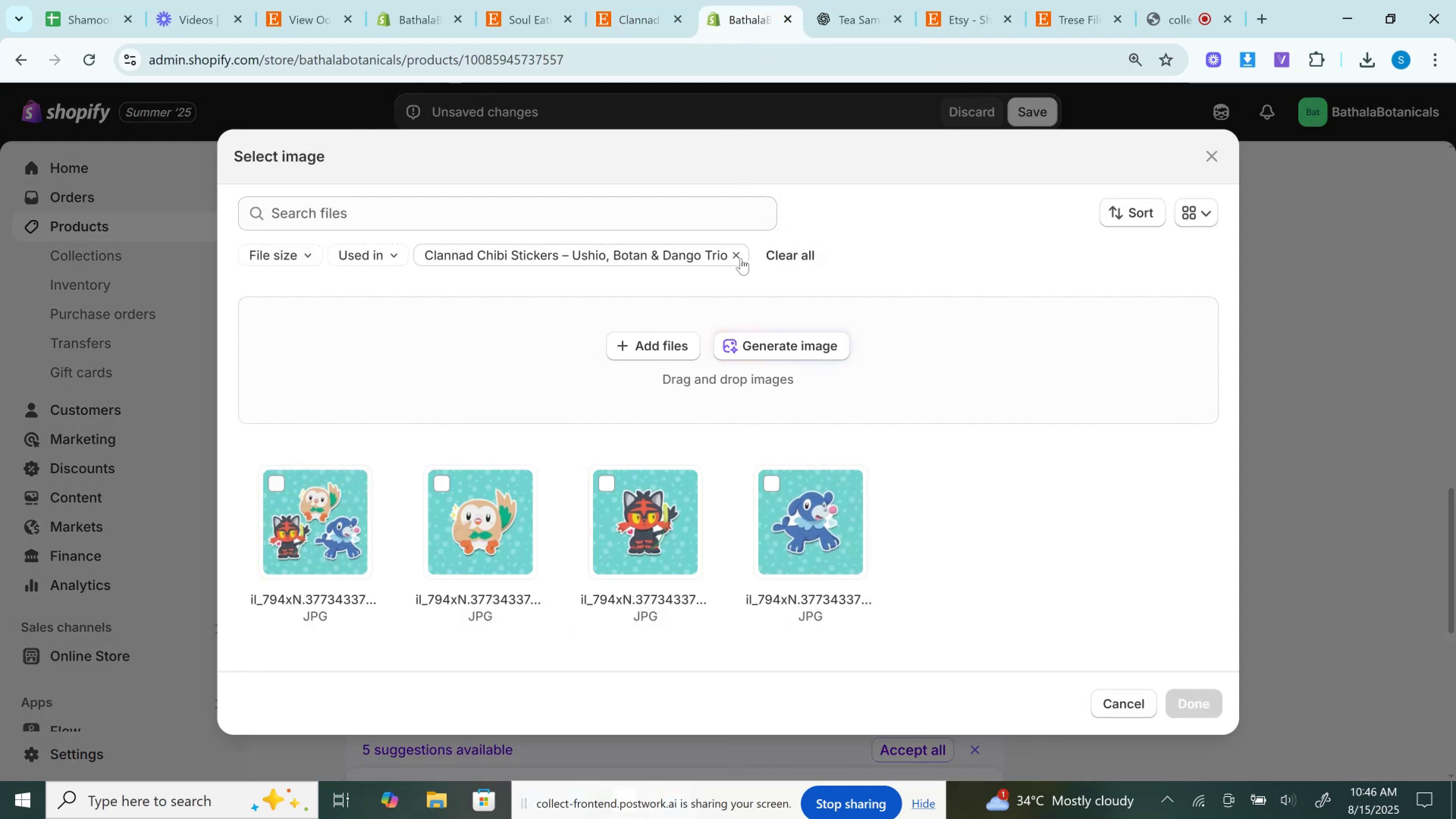 
left_click([741, 258])
 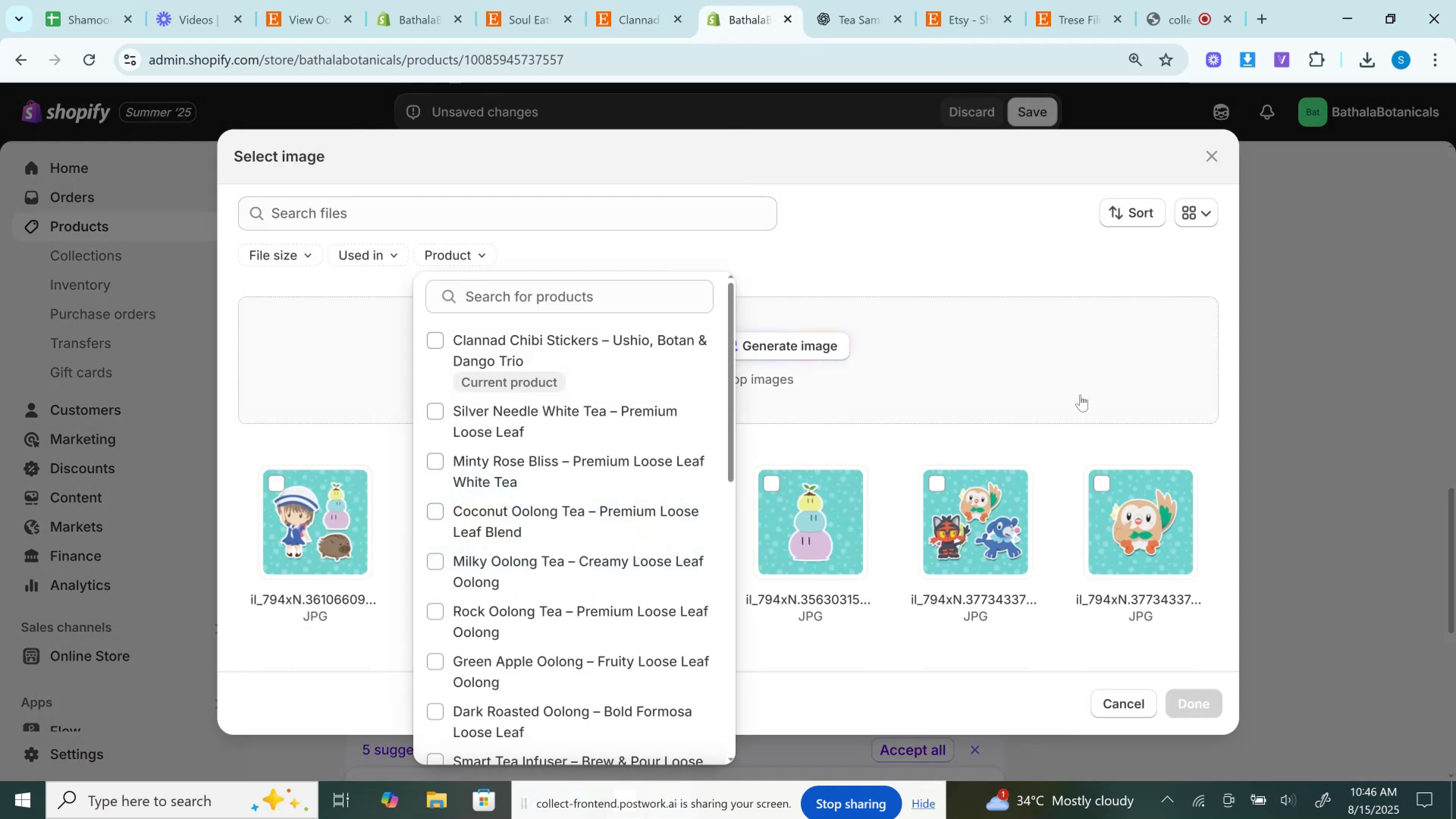 
double_click([819, 539])
 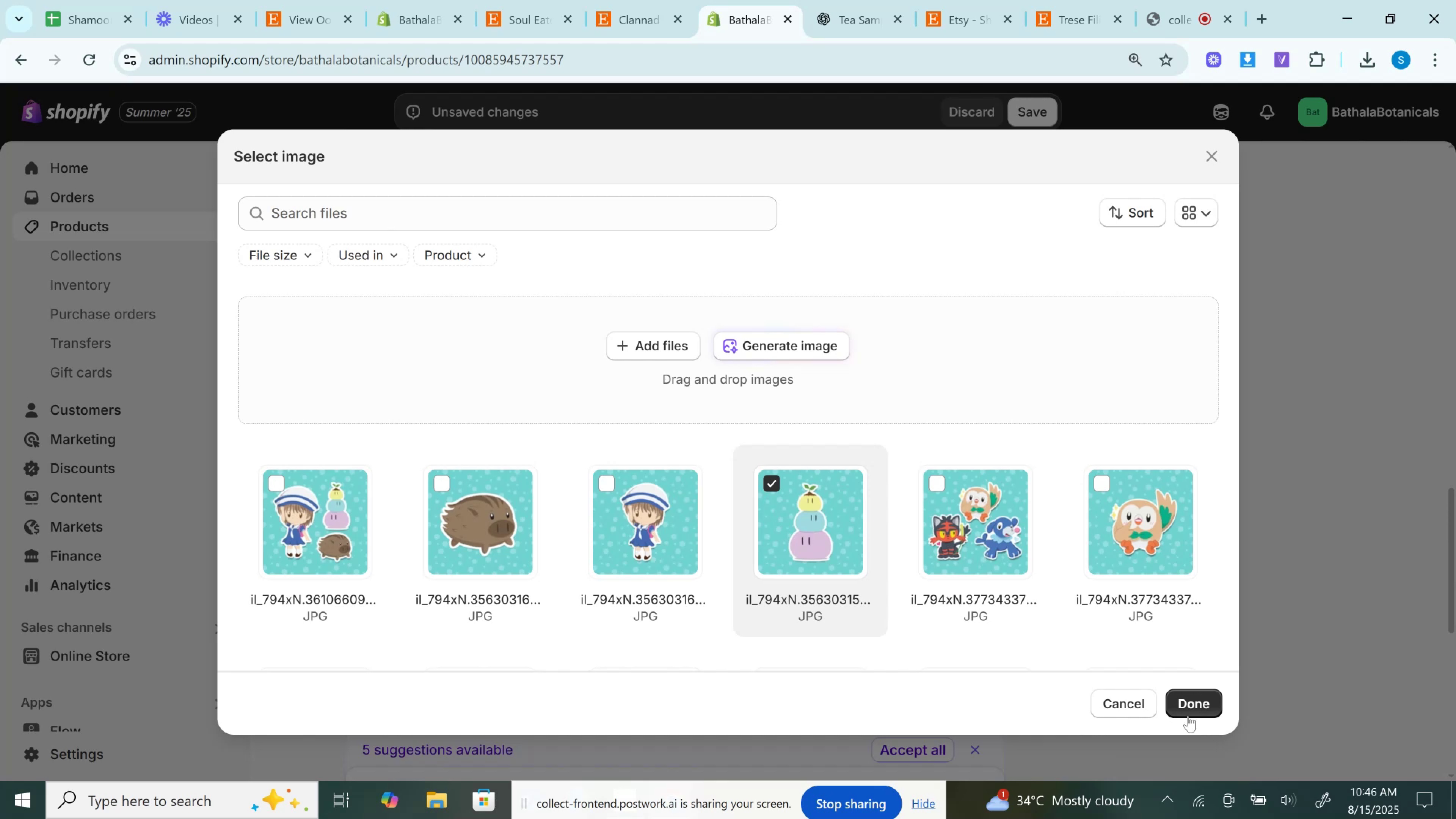 
left_click([1187, 706])
 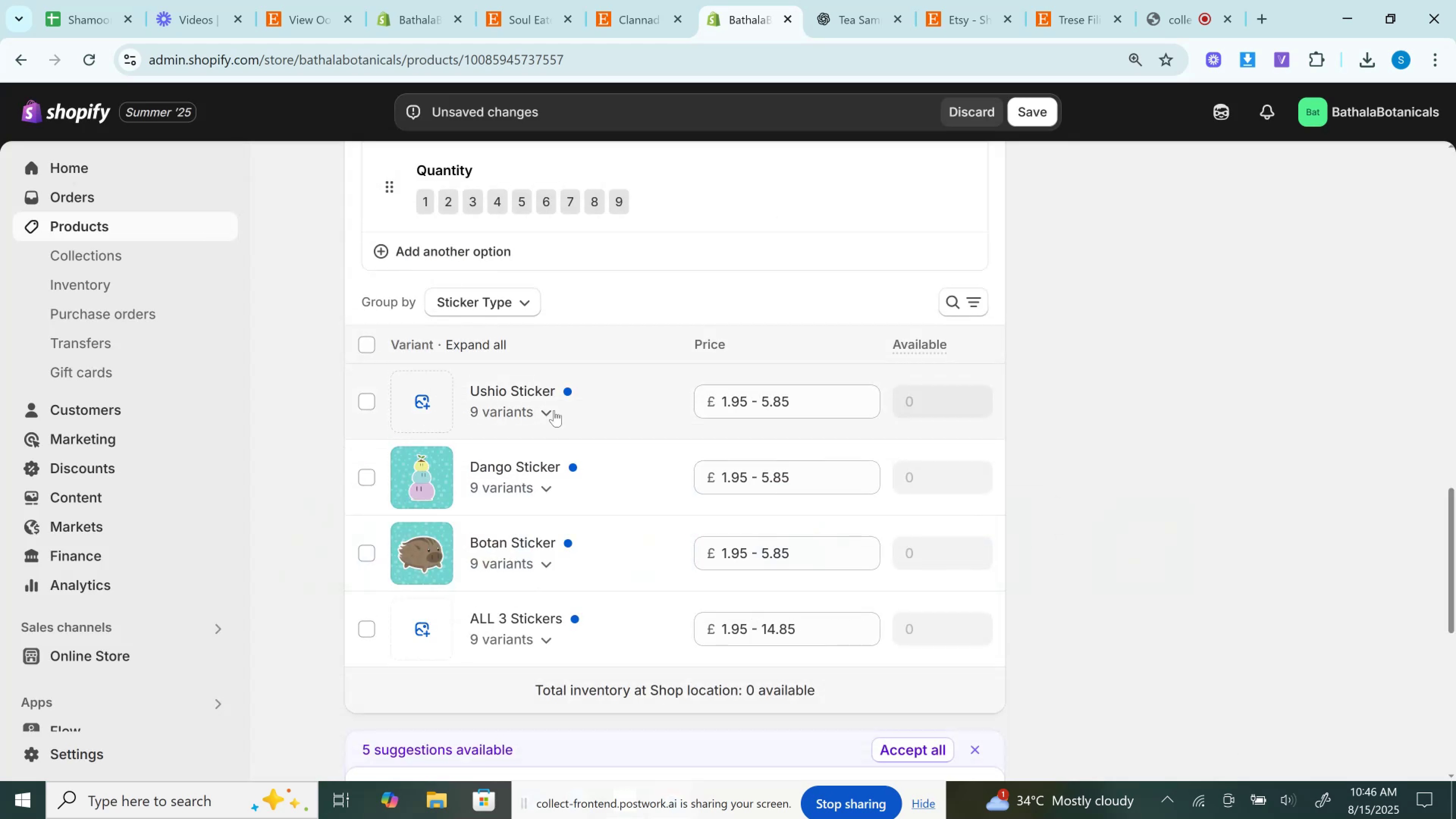 
left_click([431, 397])
 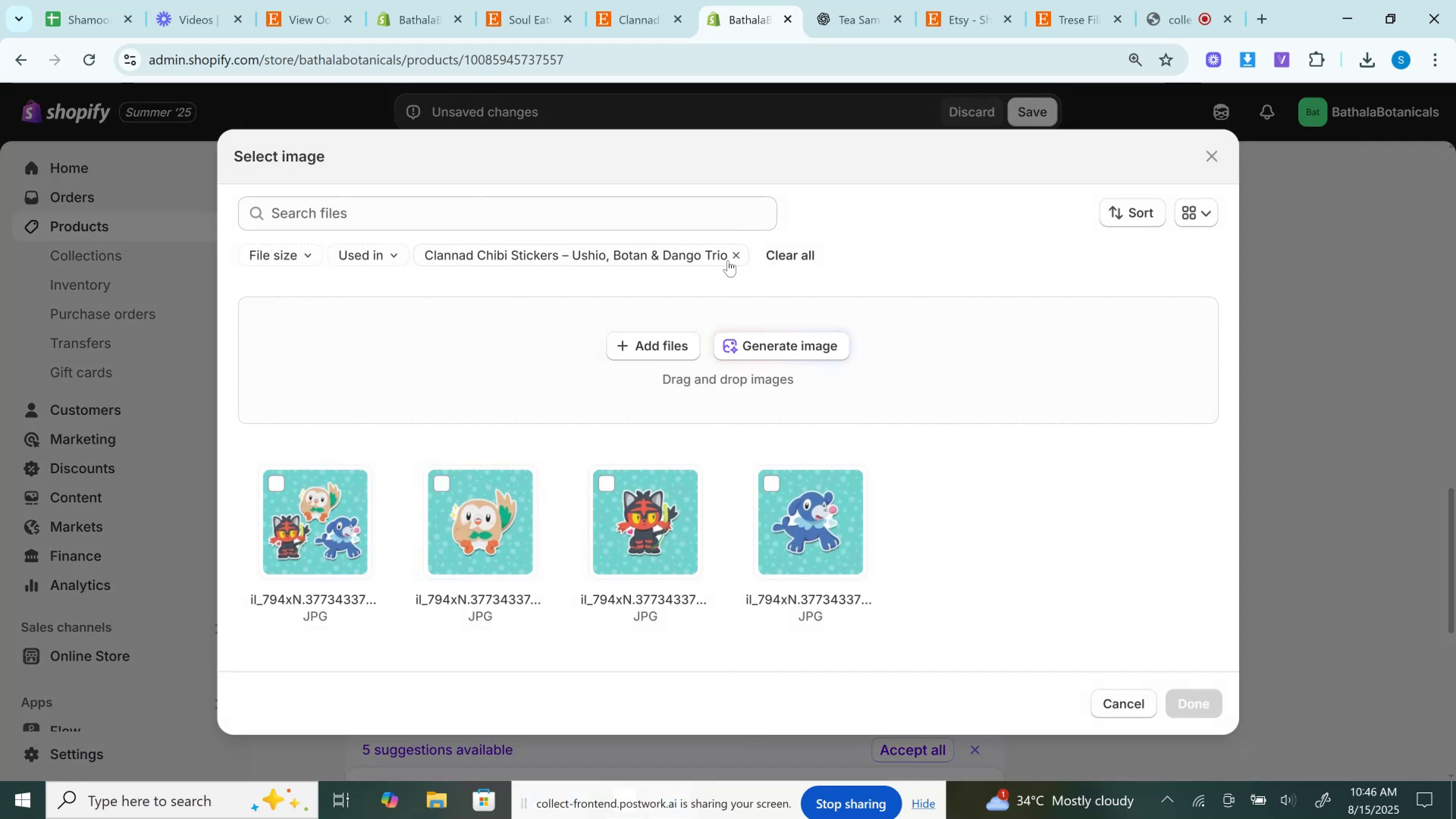 
left_click([734, 256])
 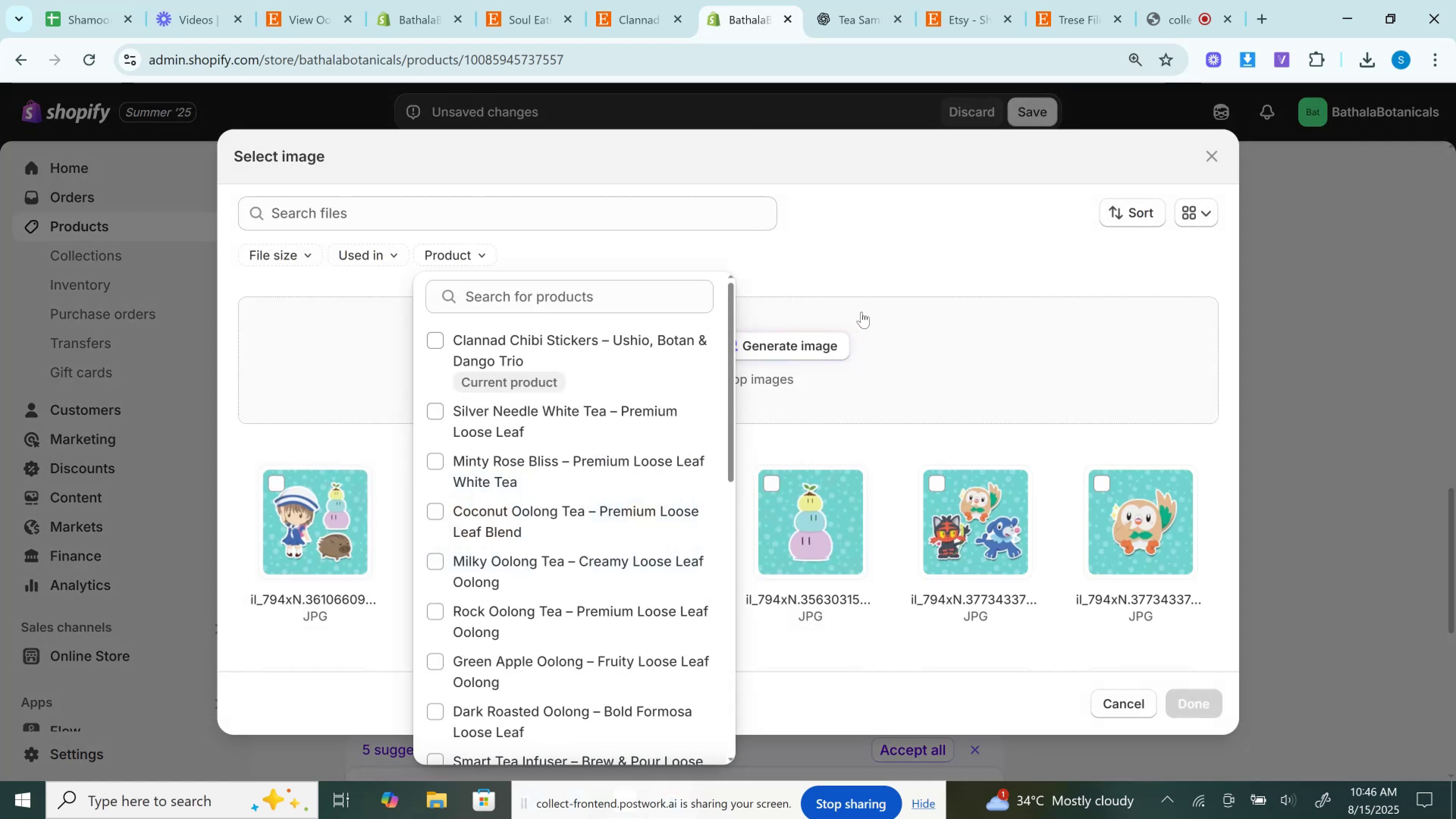 
left_click([867, 257])
 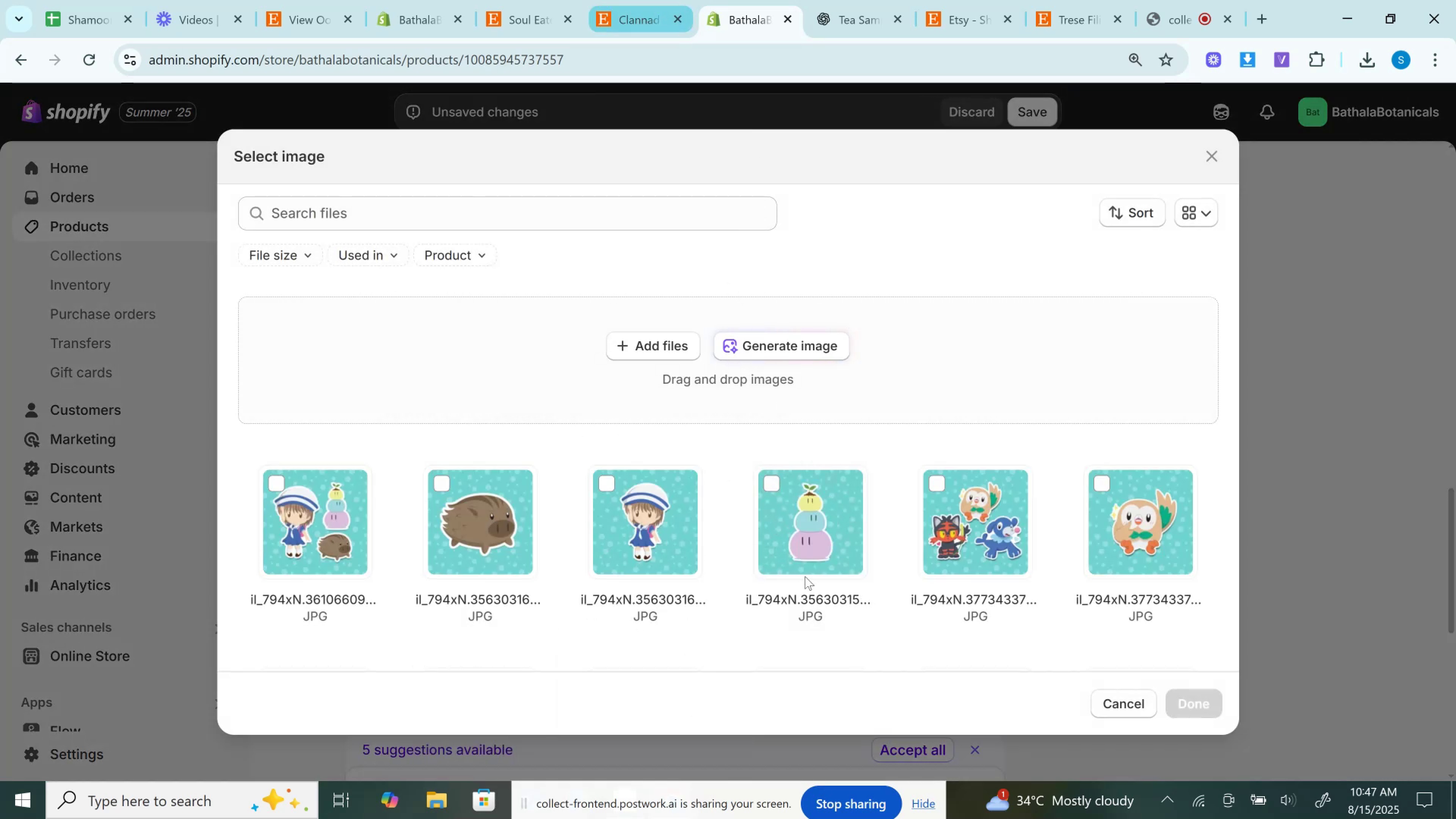 
left_click([654, 553])
 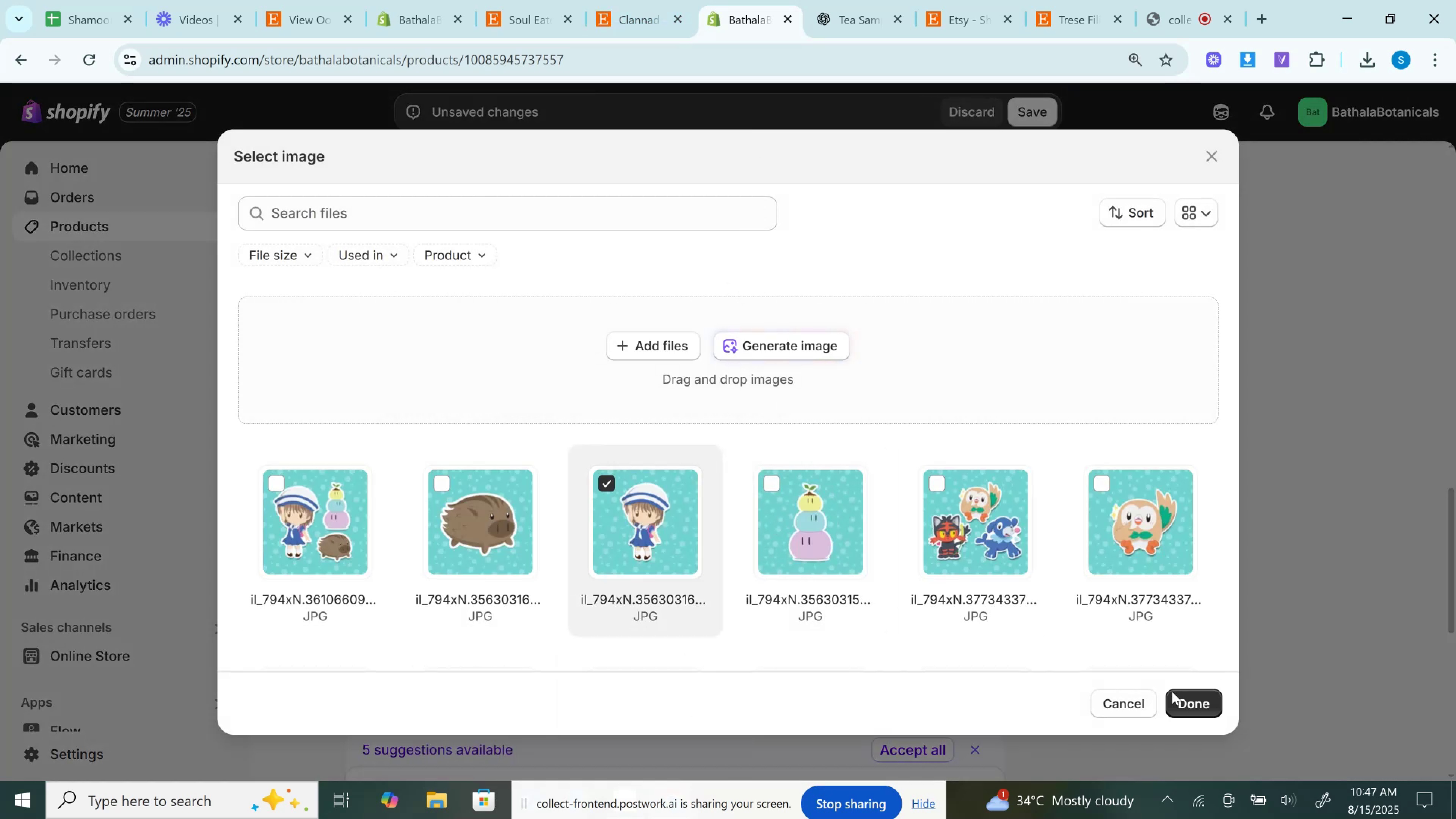 
left_click([1173, 692])
 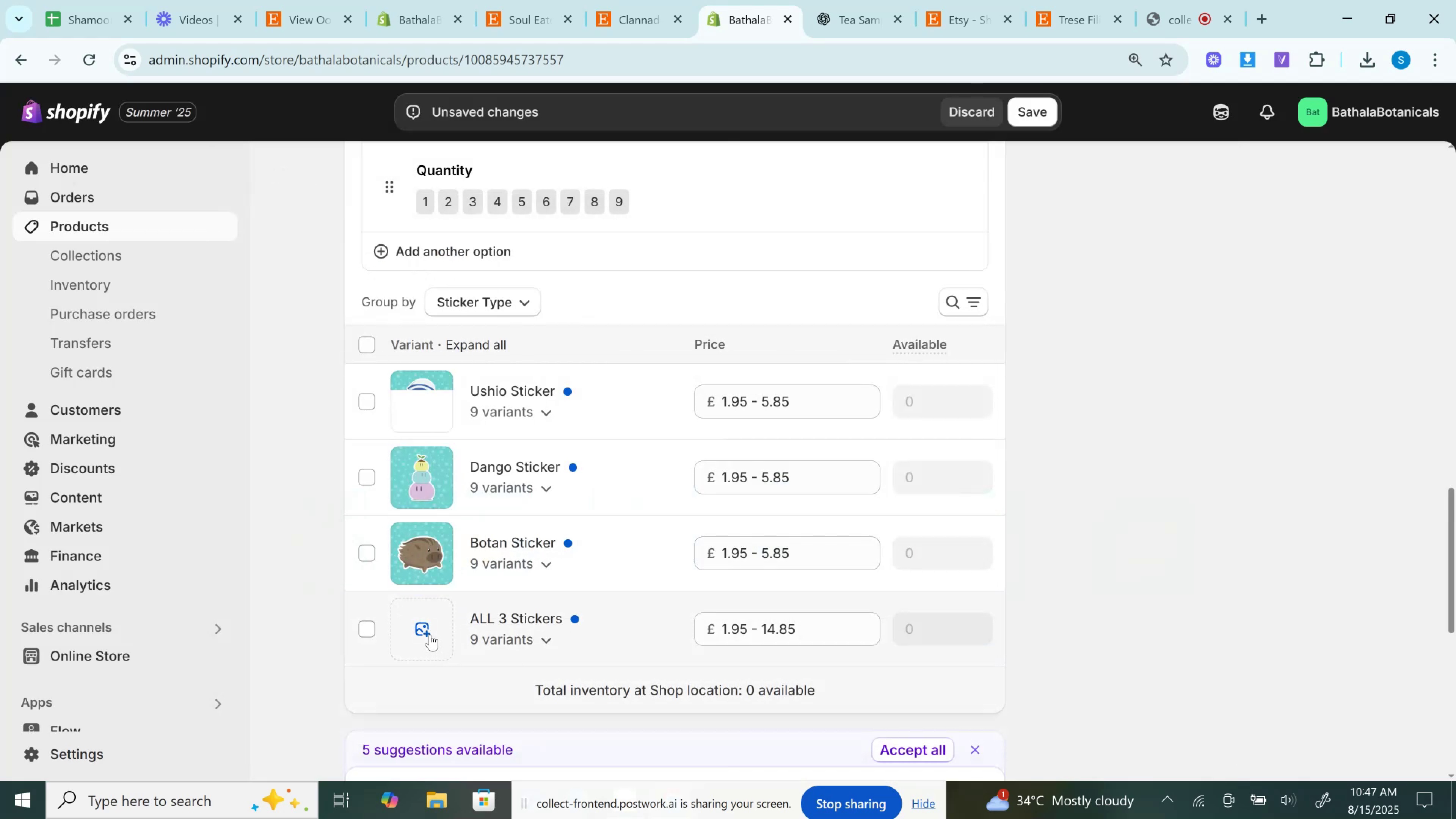 
left_click([430, 633])
 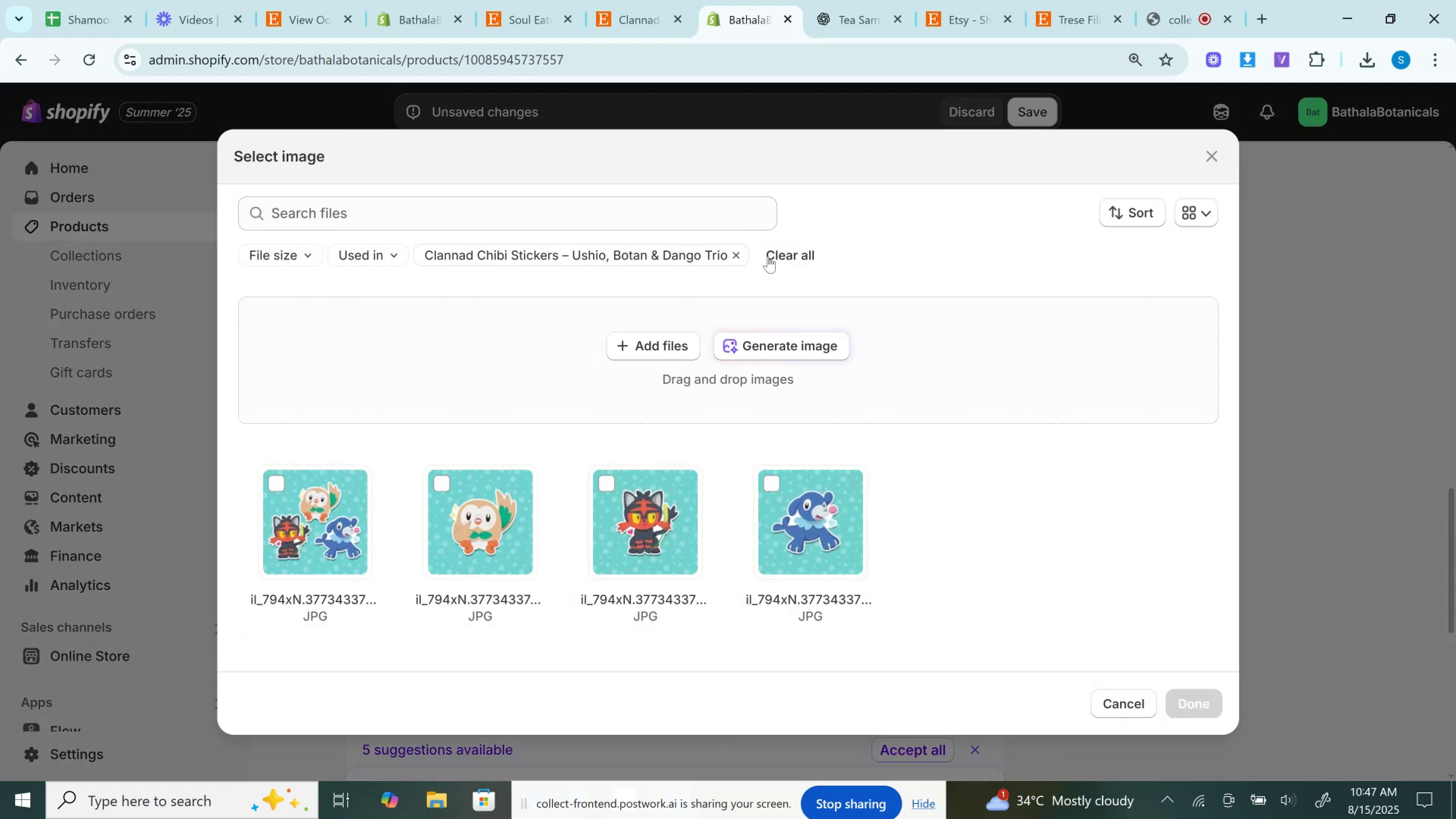 
left_click([741, 255])
 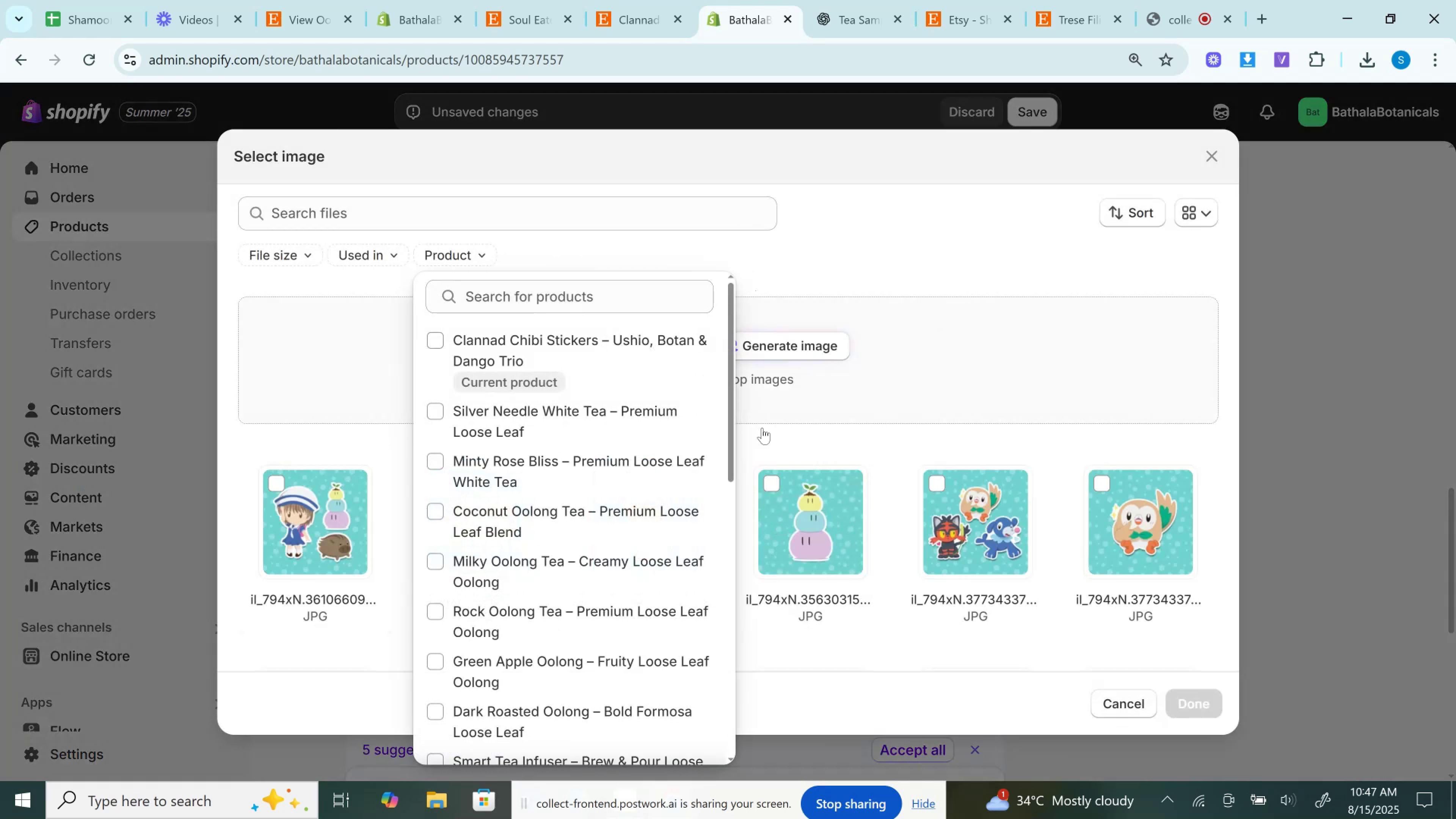 
left_click([319, 522])
 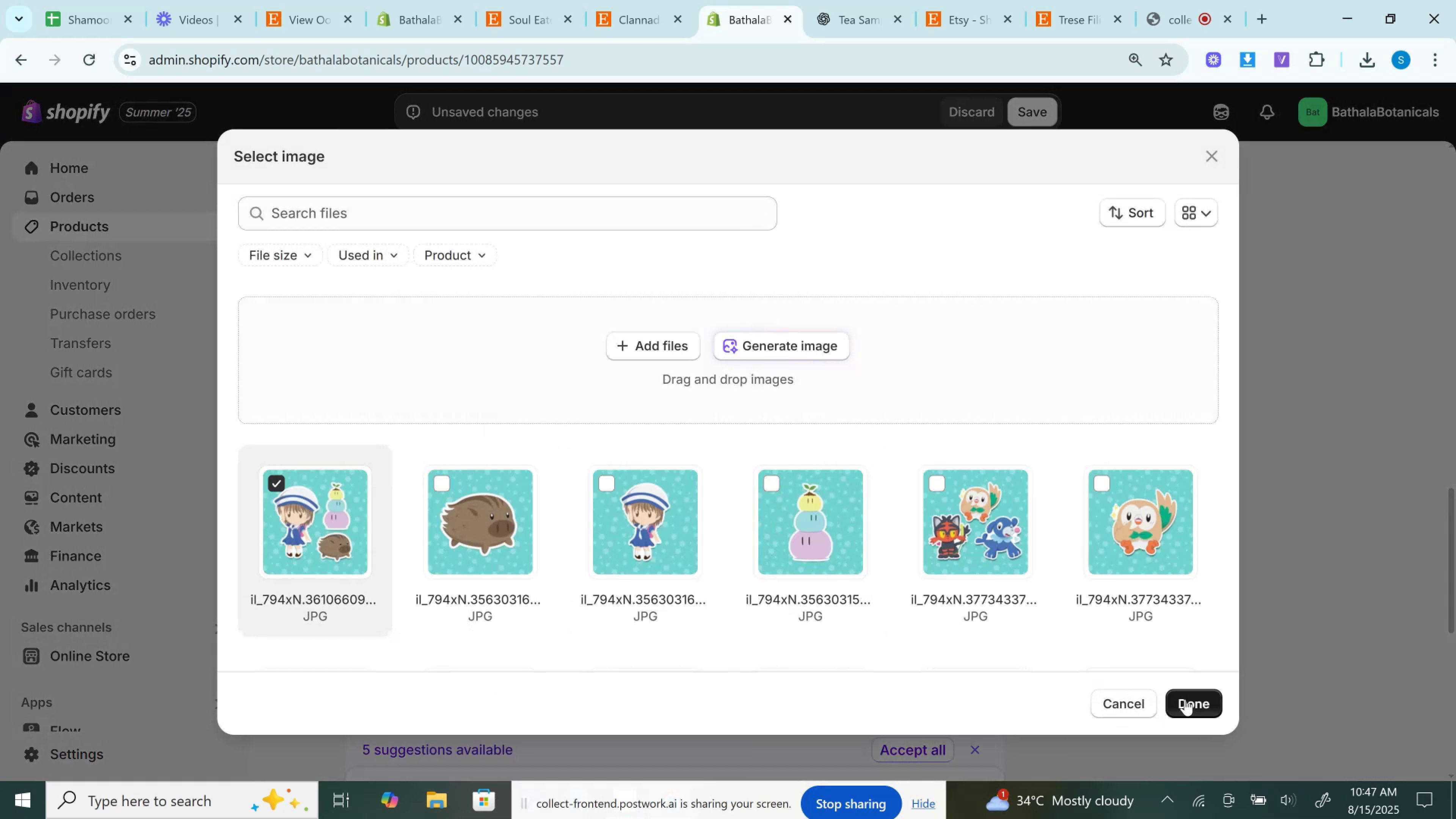 
left_click([1185, 699])
 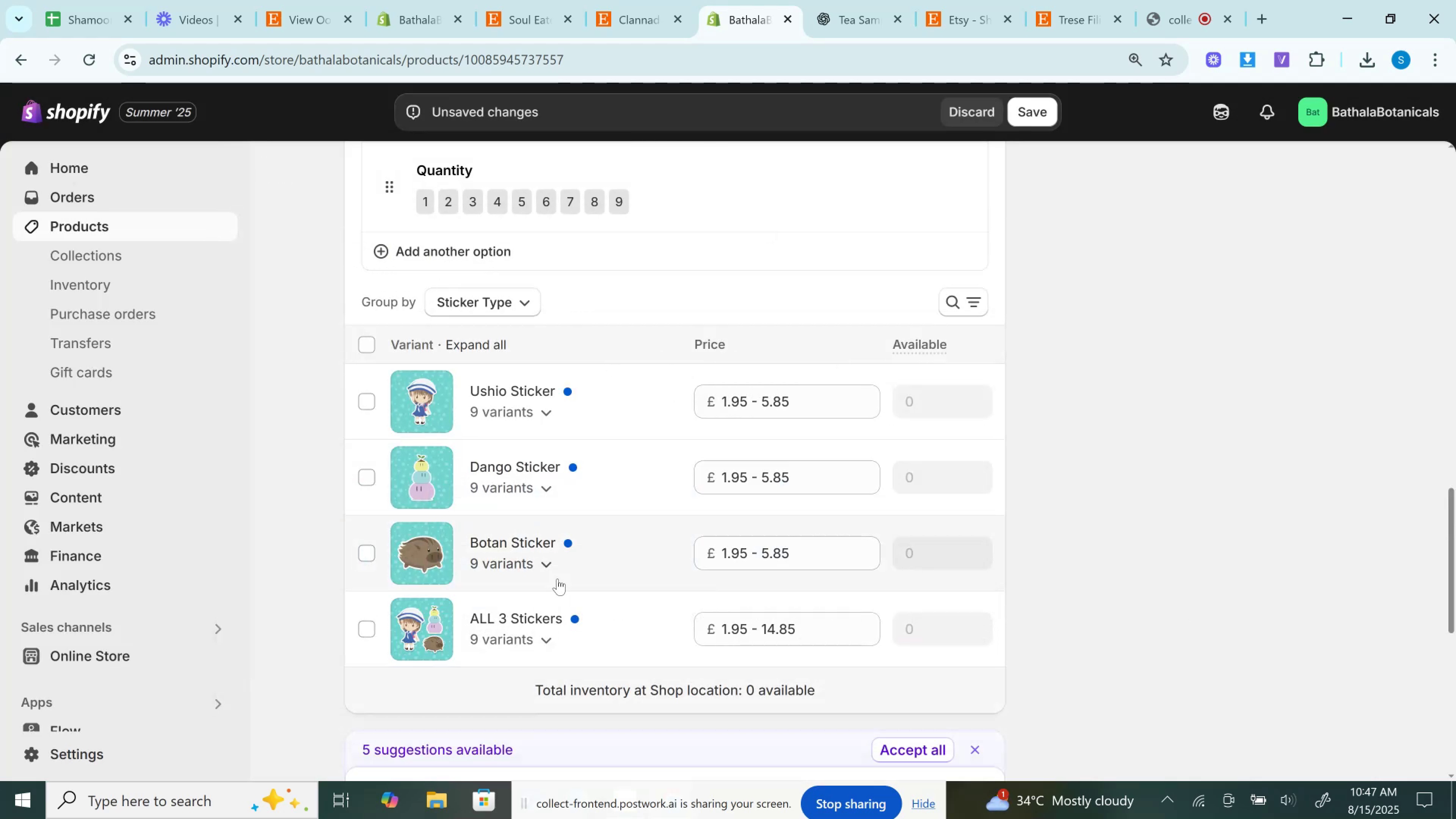 
scroll: coordinate [559, 582], scroll_direction: up, amount: 7.0
 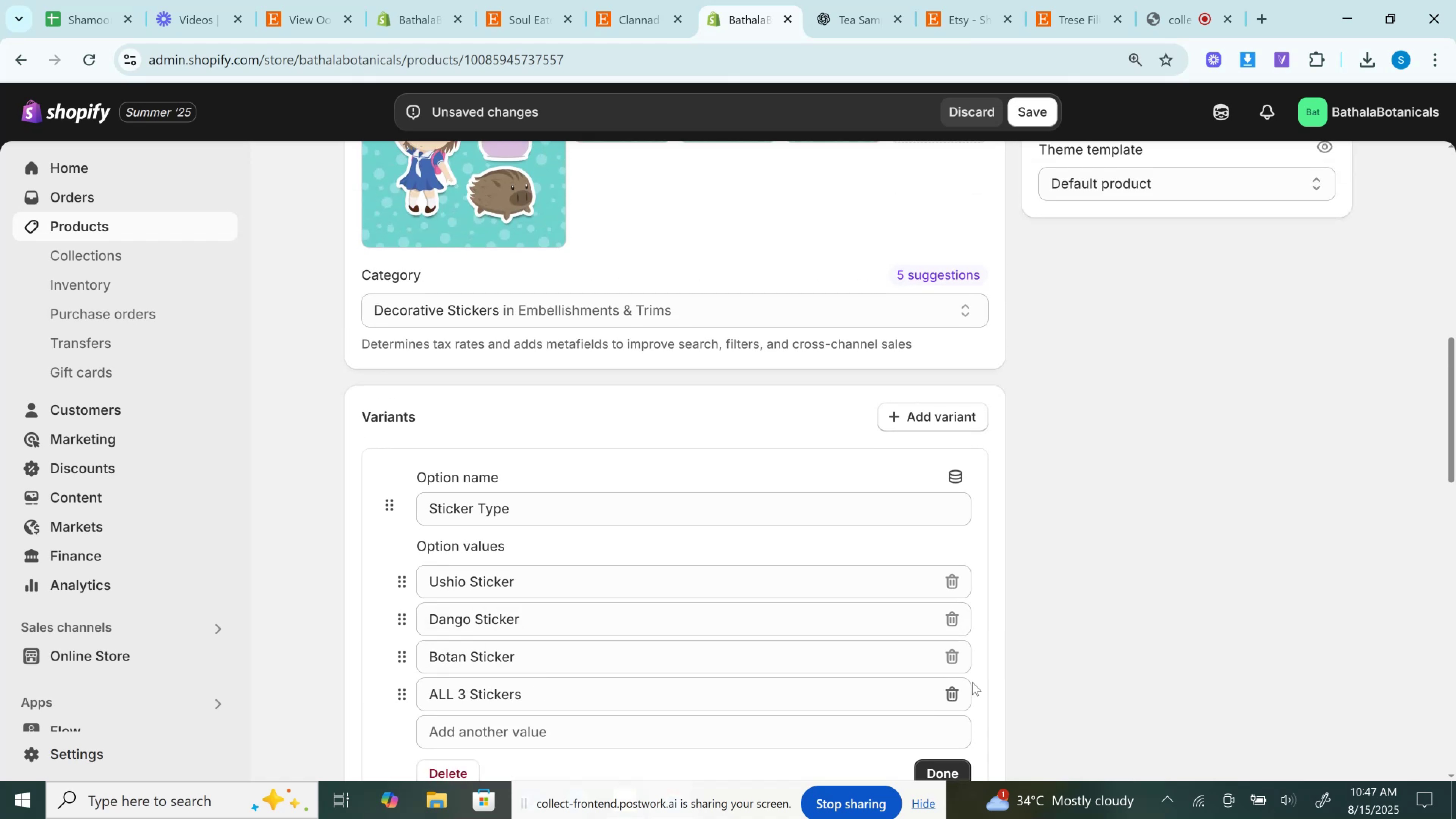 
scroll: coordinate [972, 688], scroll_direction: down, amount: 2.0
 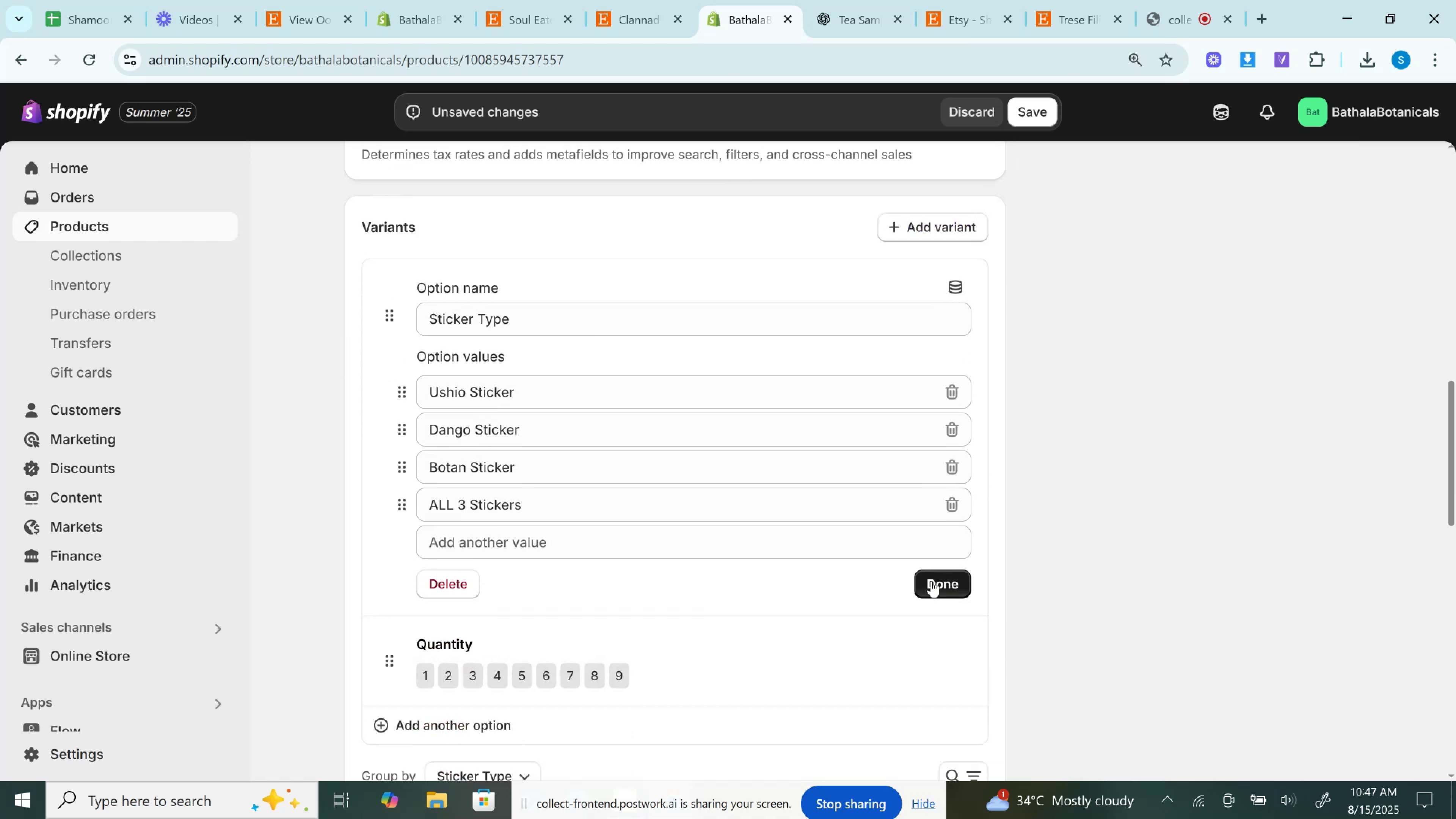 
left_click([931, 581])
 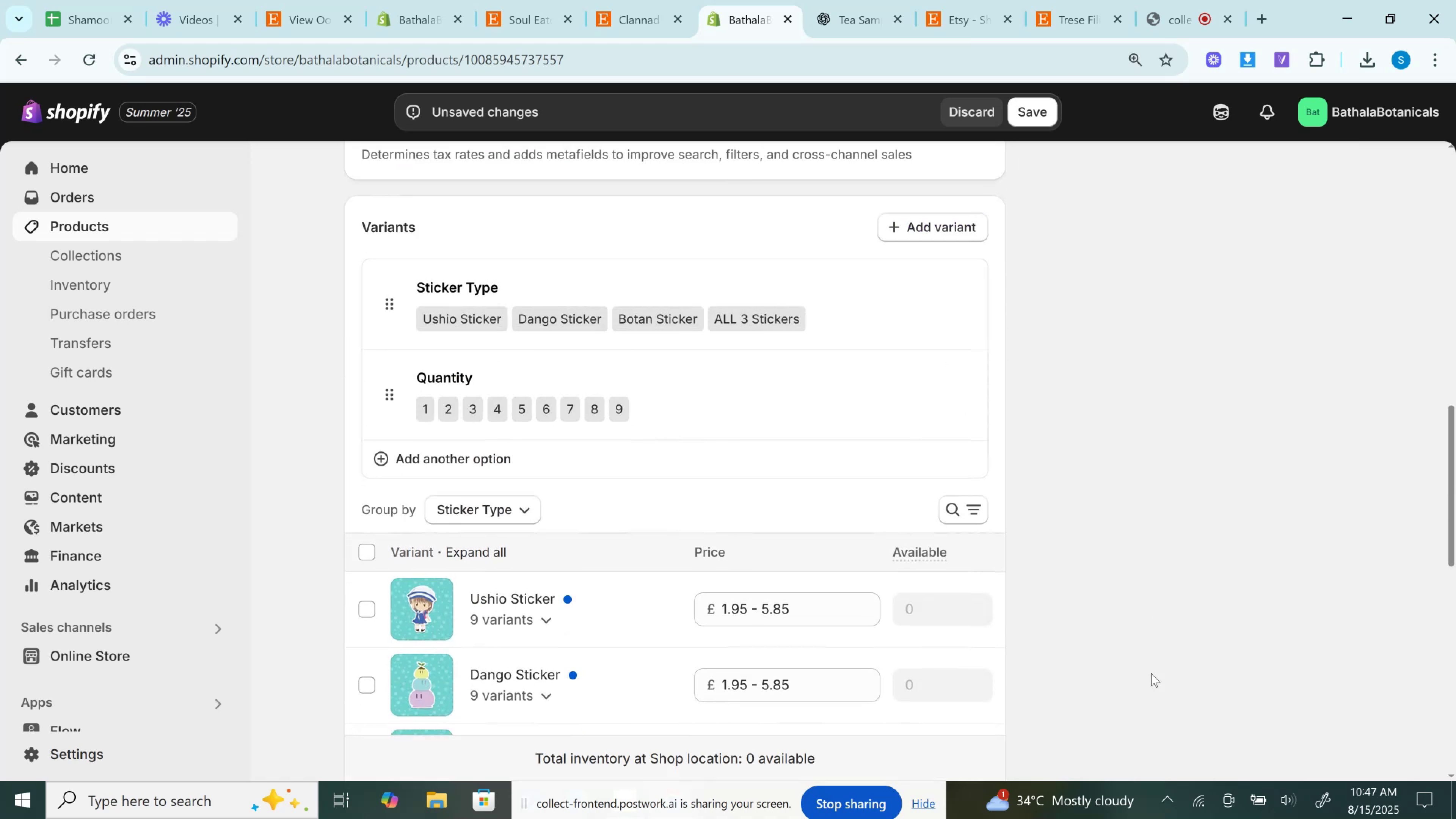 
scroll: coordinate [978, 559], scroll_direction: up, amount: 2.0
 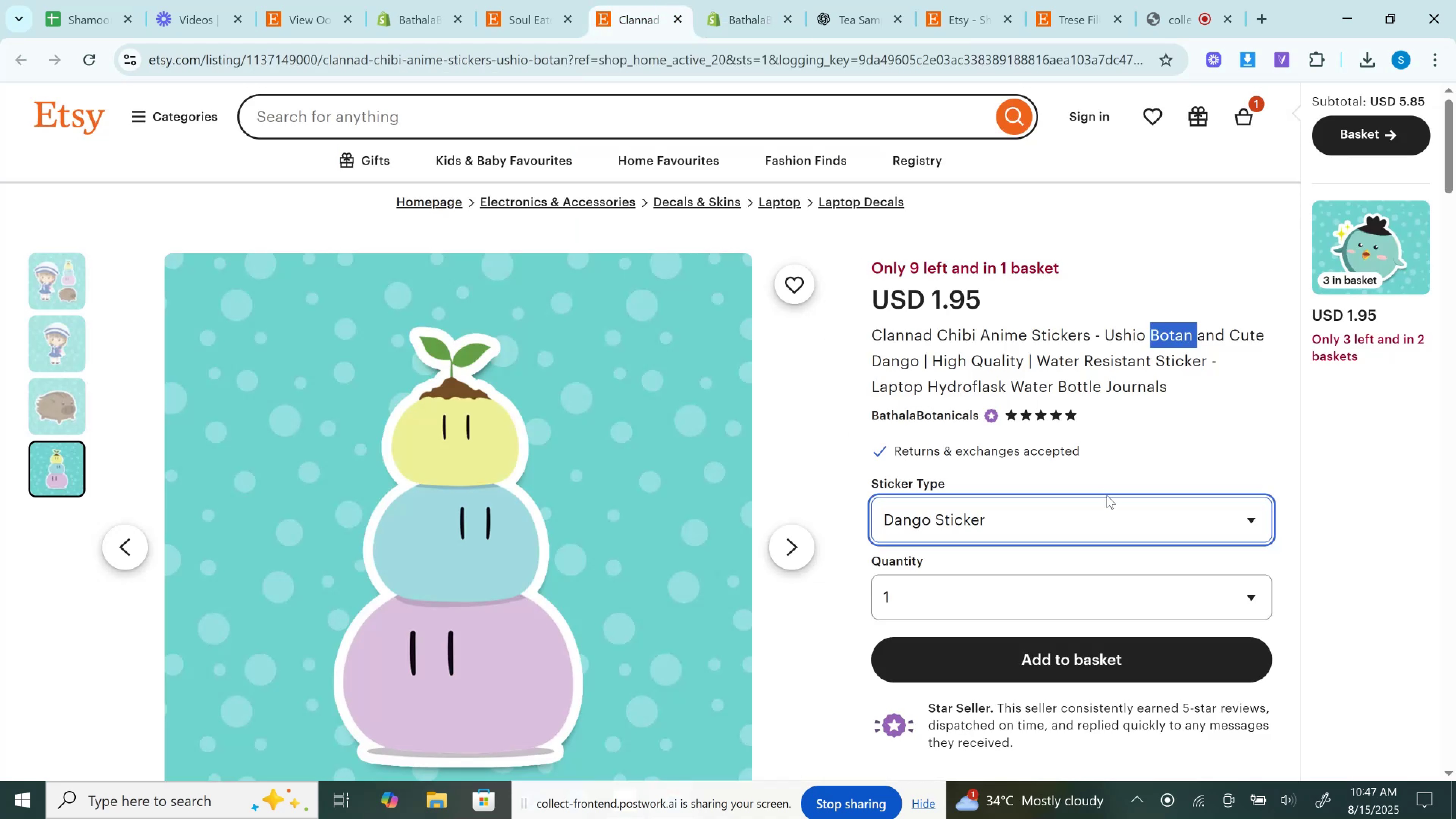 
double_click([1084, 507])
 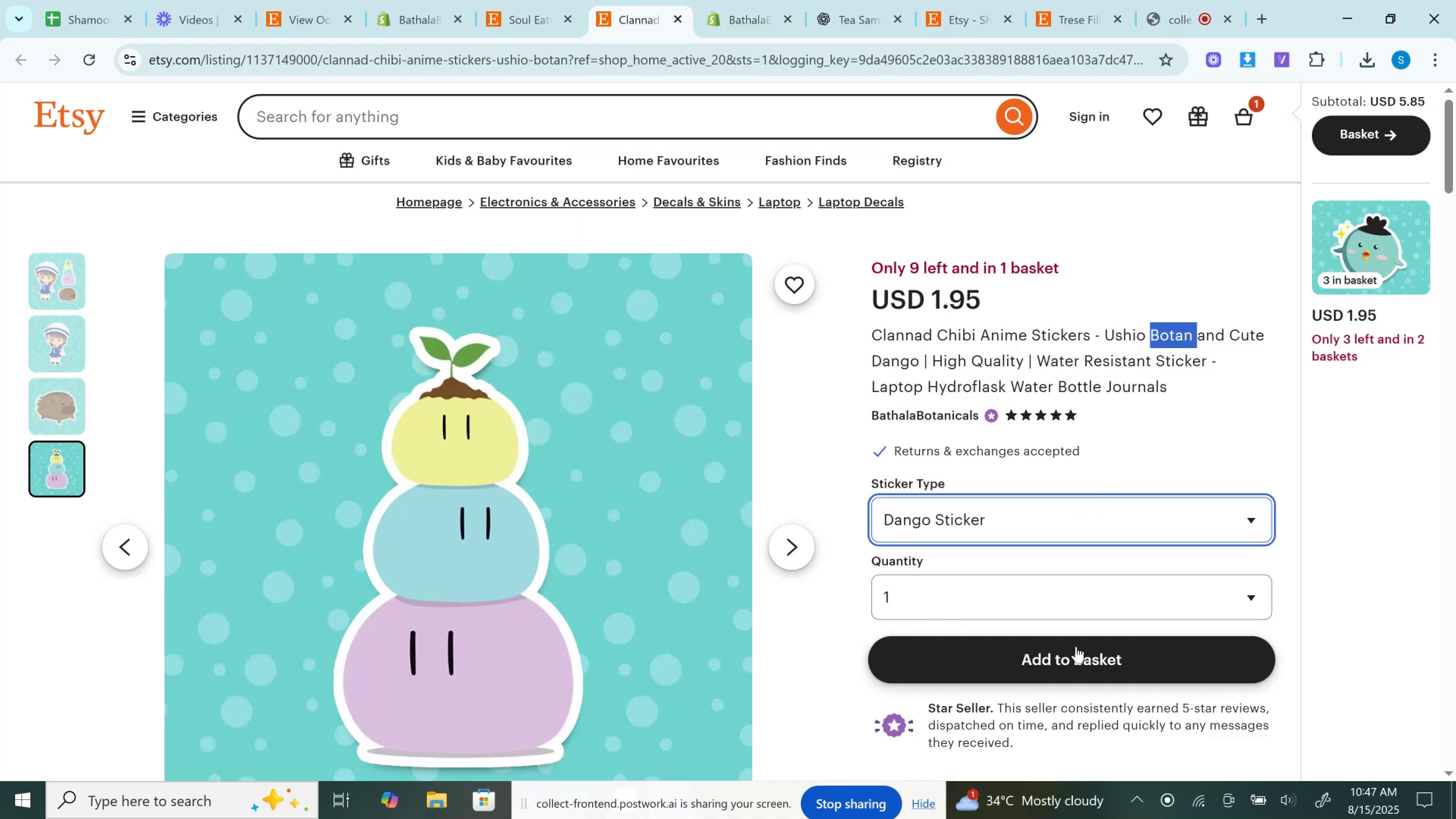 
left_click([1081, 656])
 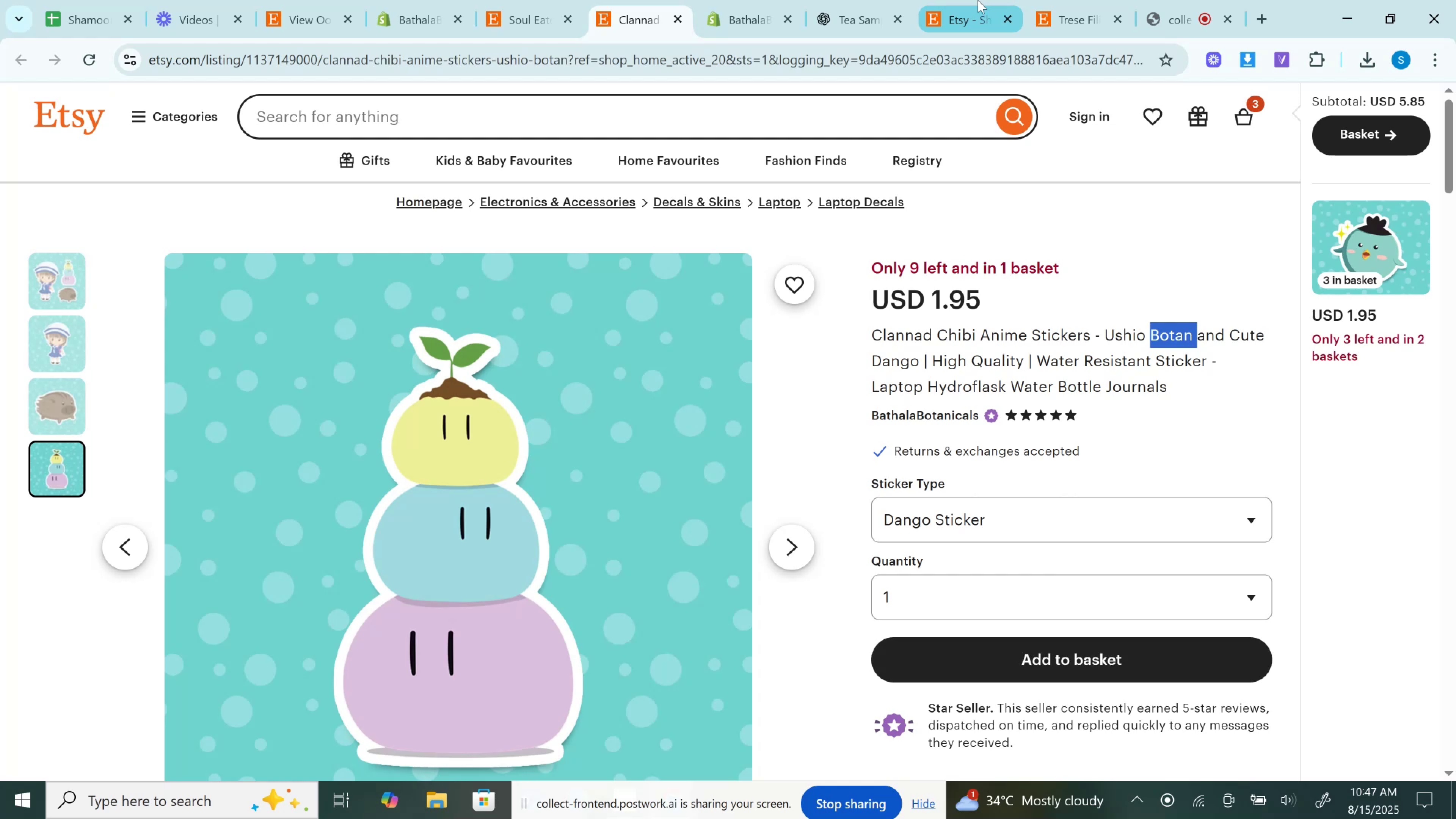 
left_click([978, 0])
 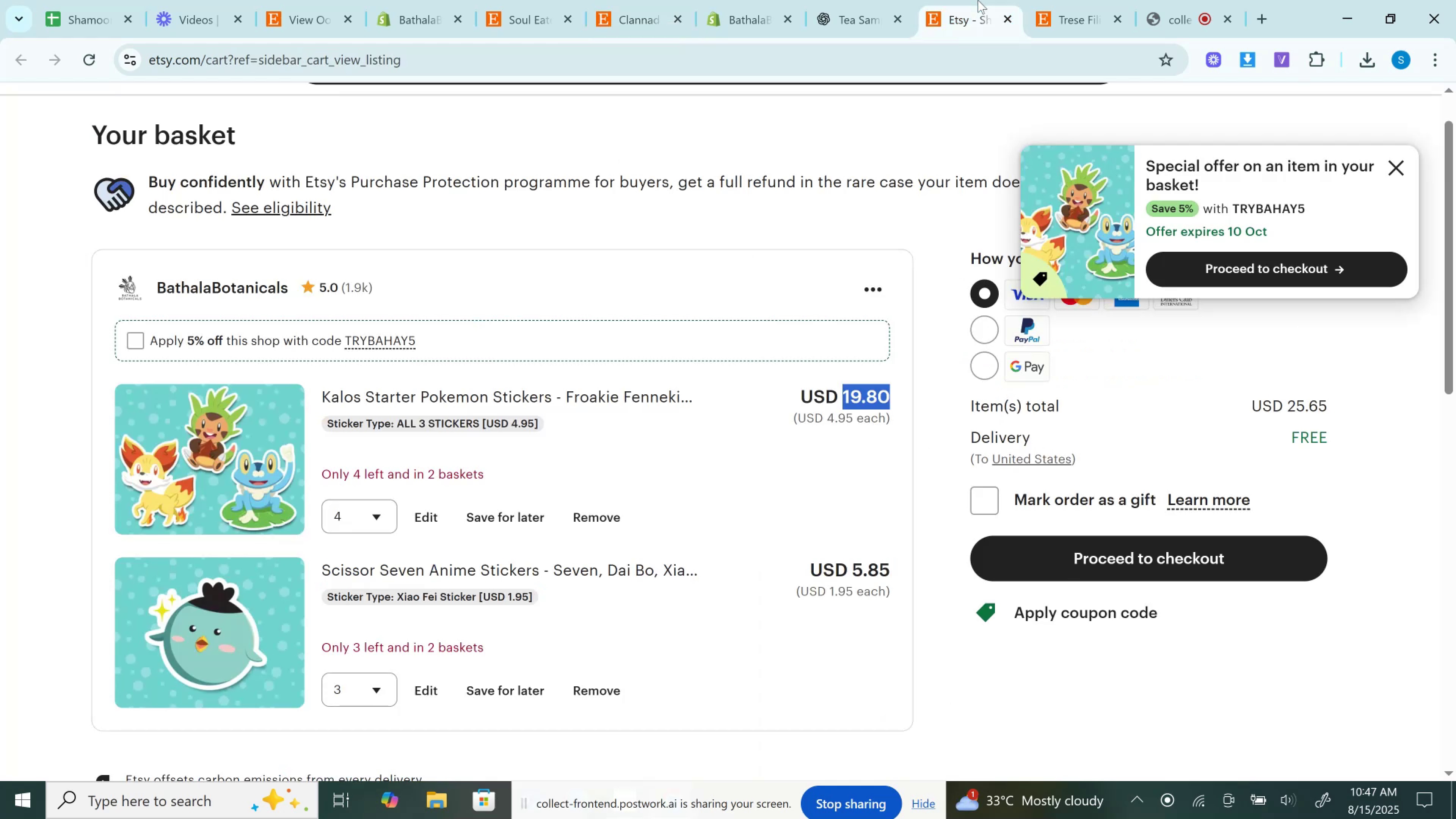 
left_click_drag(start_coordinate=[978, 0], to_coordinate=[772, 1])
 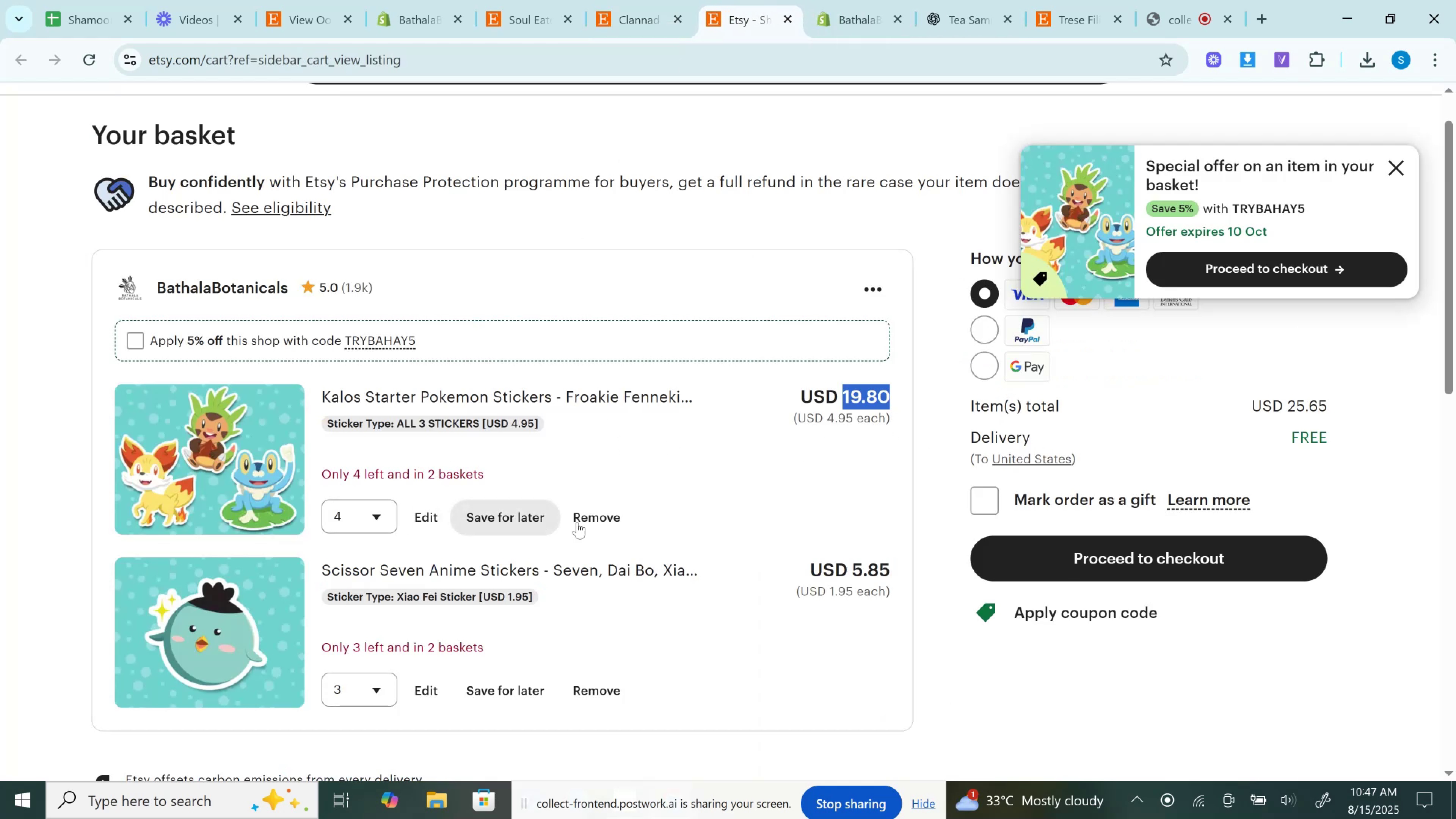 
left_click([579, 521])
 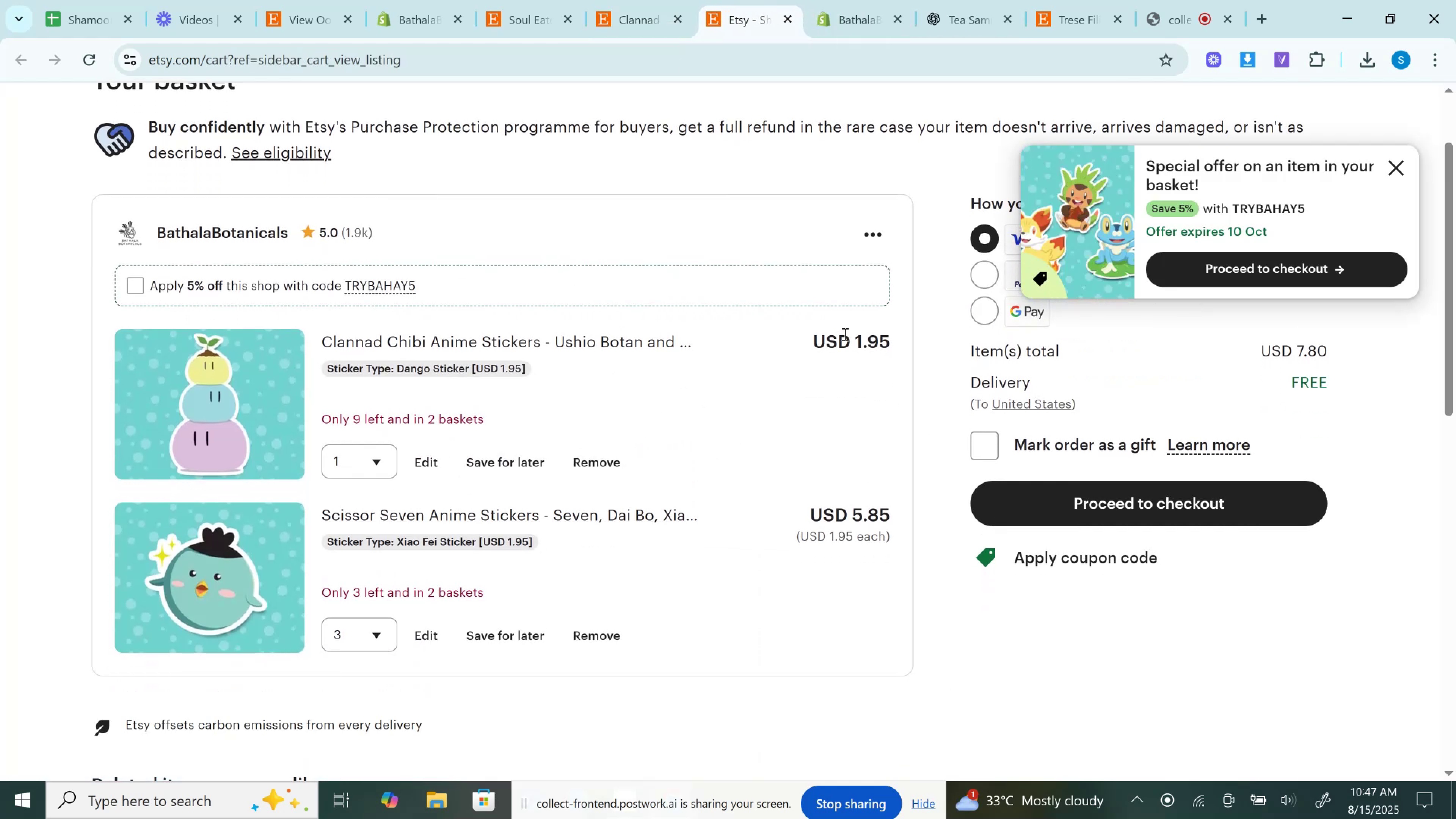 
left_click([372, 446])
 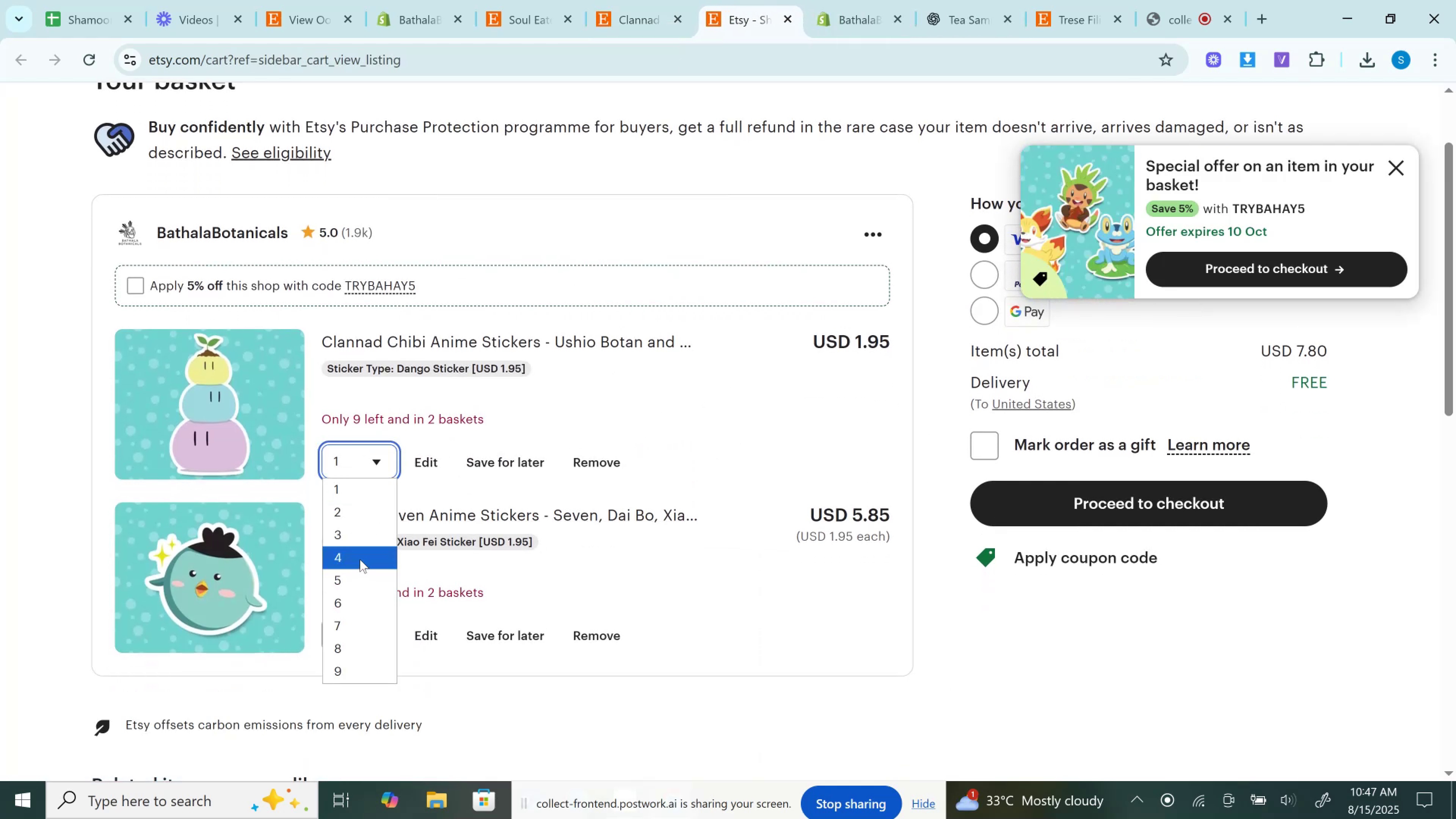 
left_click([360, 559])
 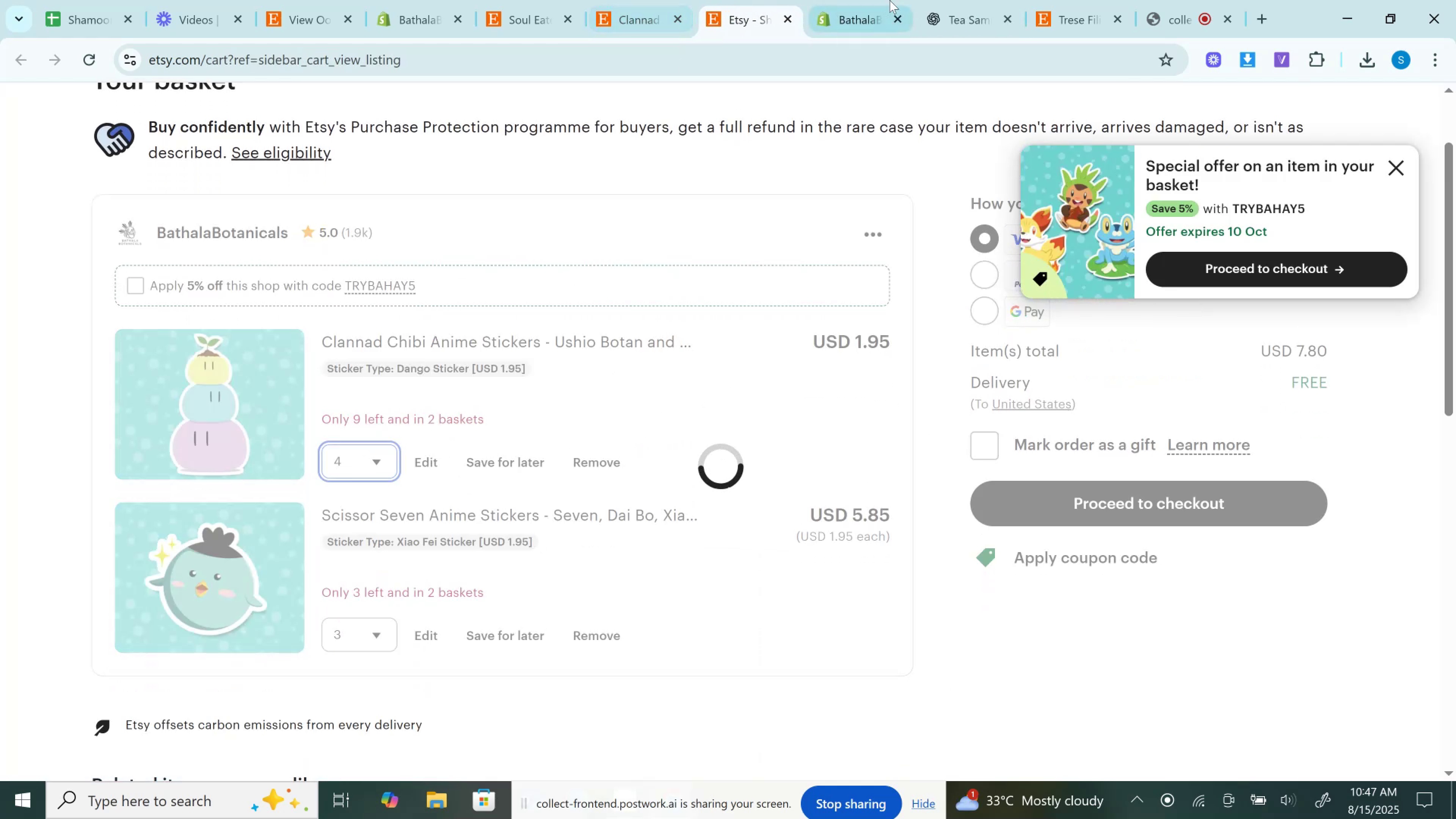 
left_click([890, 0])
 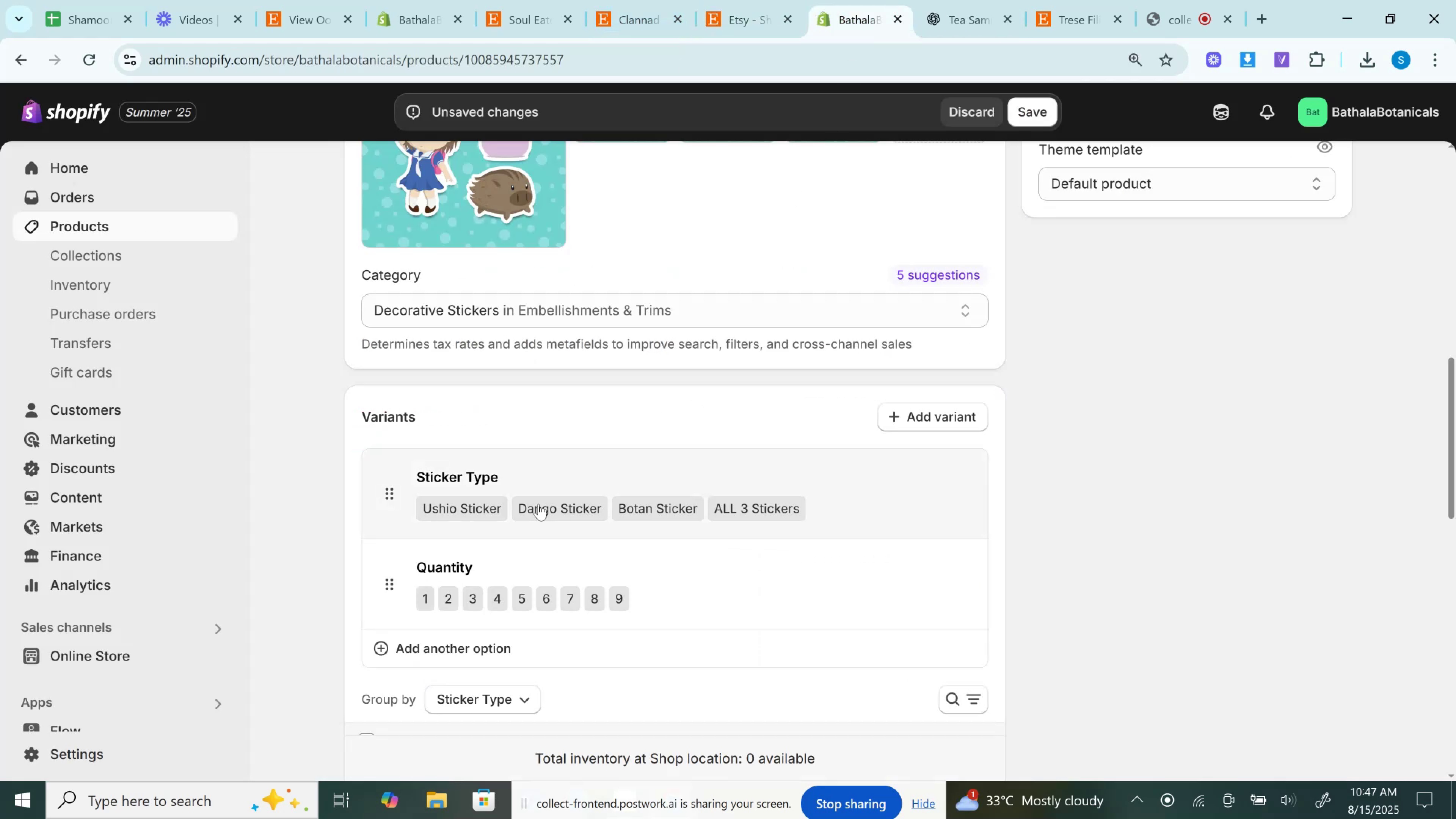 
scroll: coordinate [561, 539], scroll_direction: down, amount: 4.0
 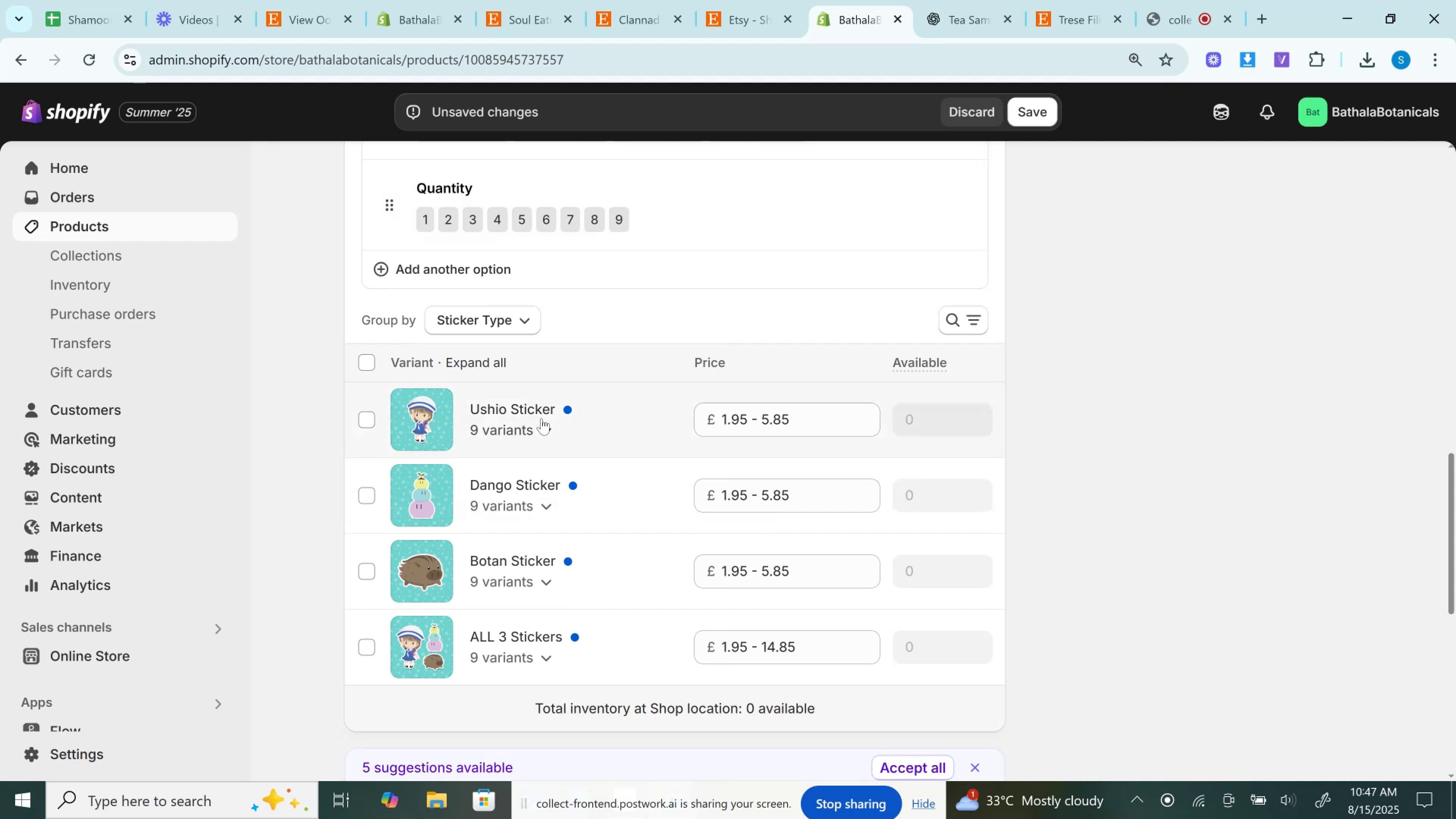 
left_click([549, 432])
 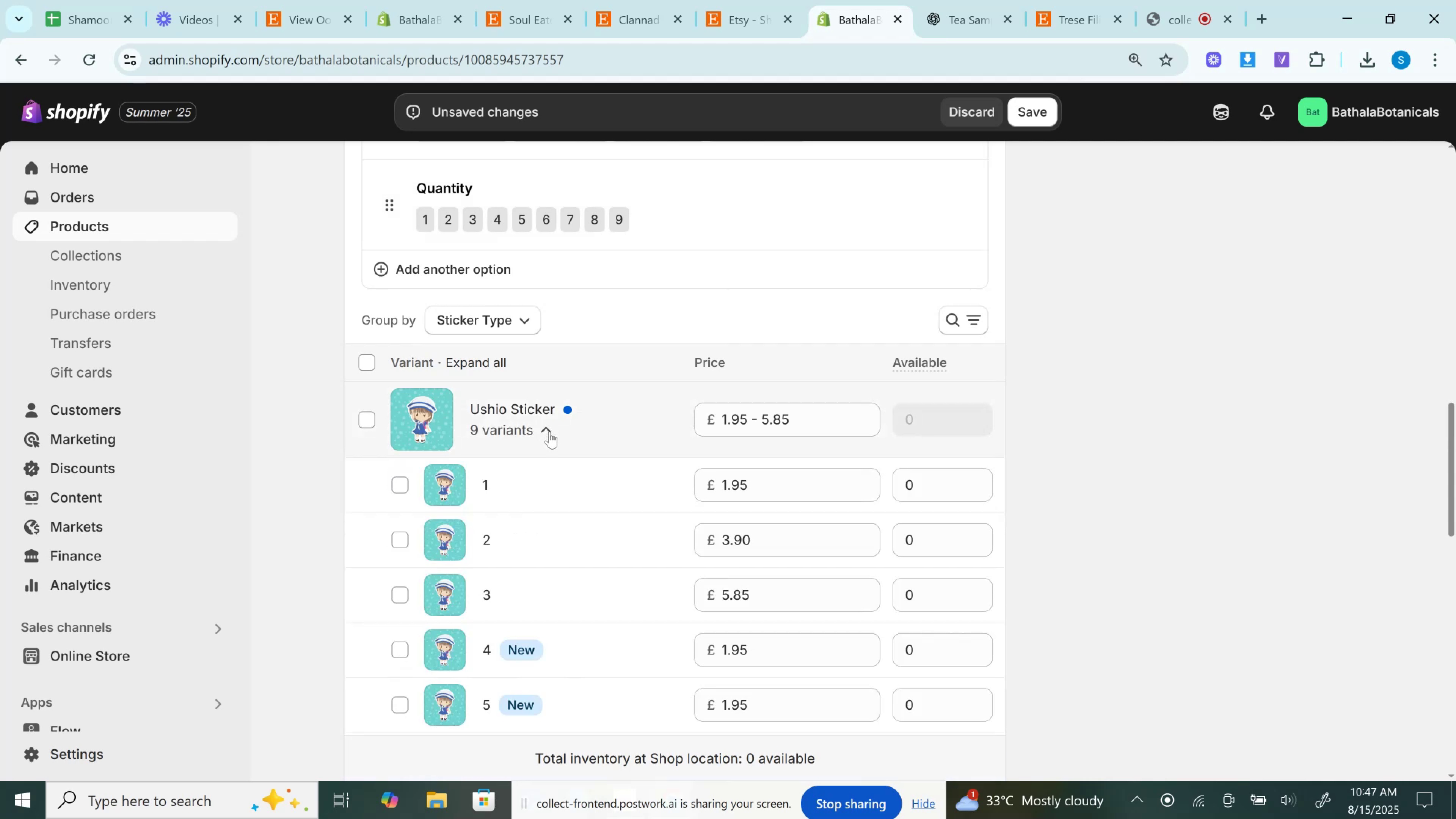 
scroll: coordinate [549, 432], scroll_direction: down, amount: 2.0
 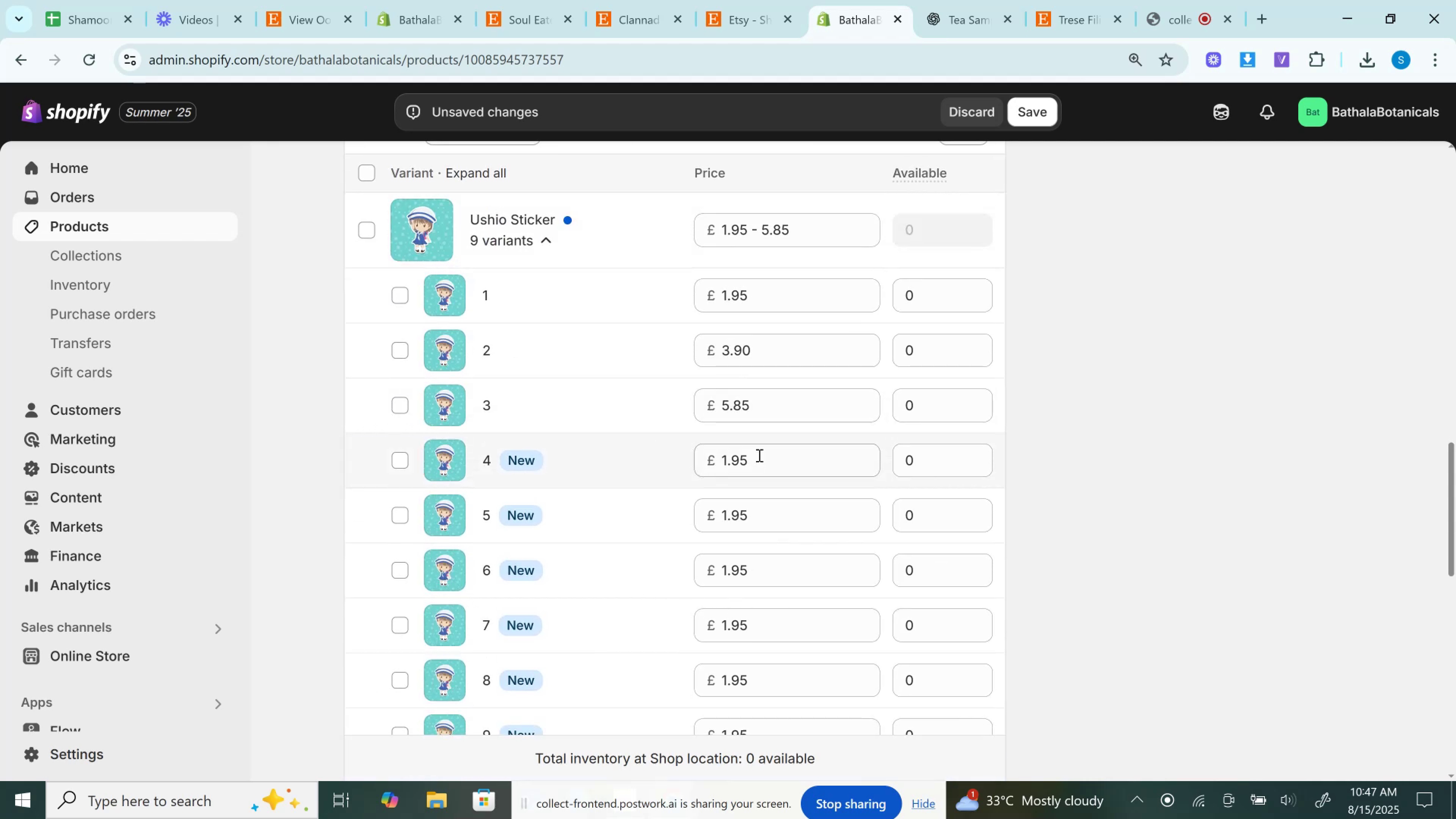 
left_click([744, 0])
 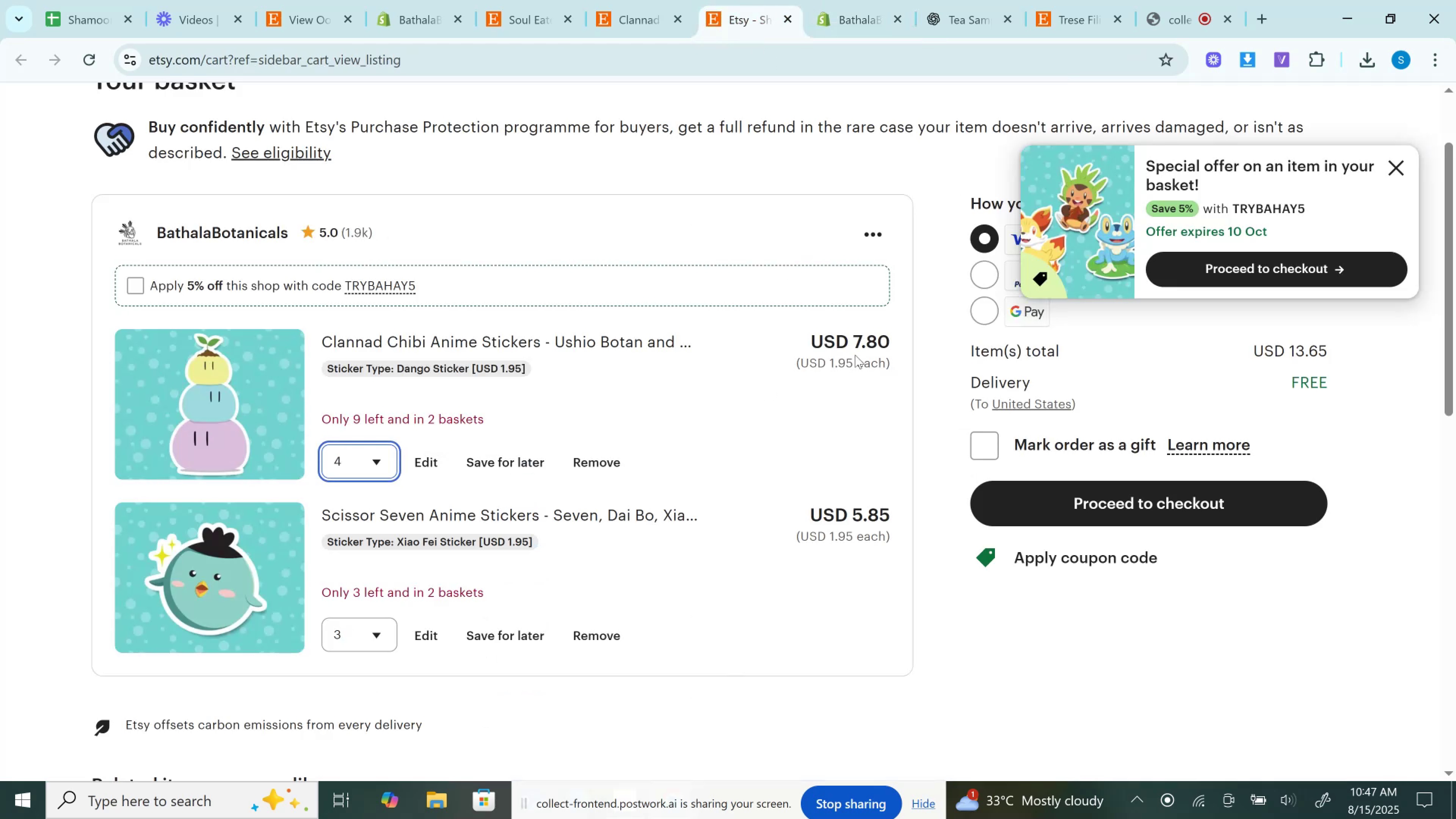 
left_click([856, 344])
 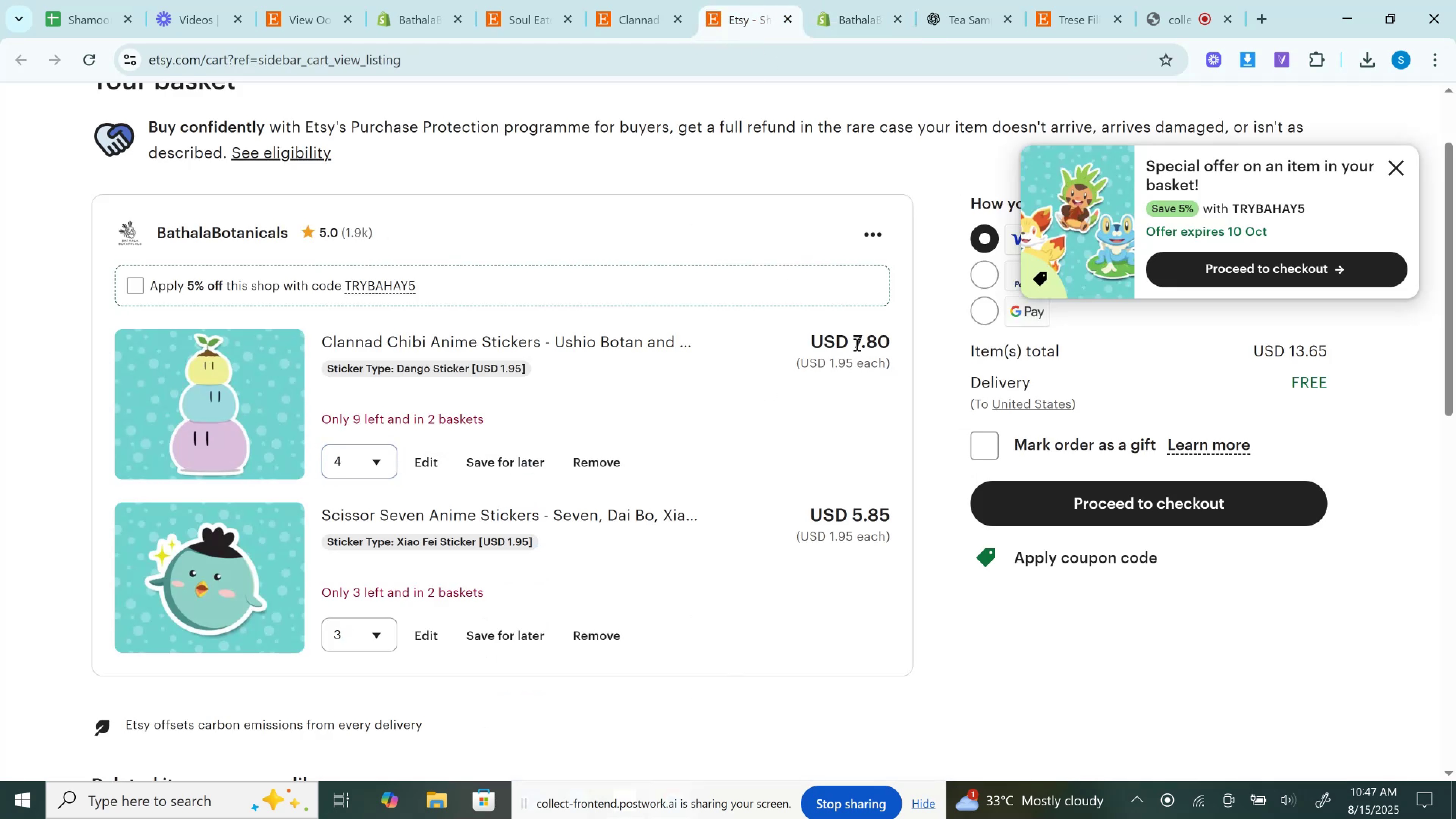 
double_click([856, 344])
 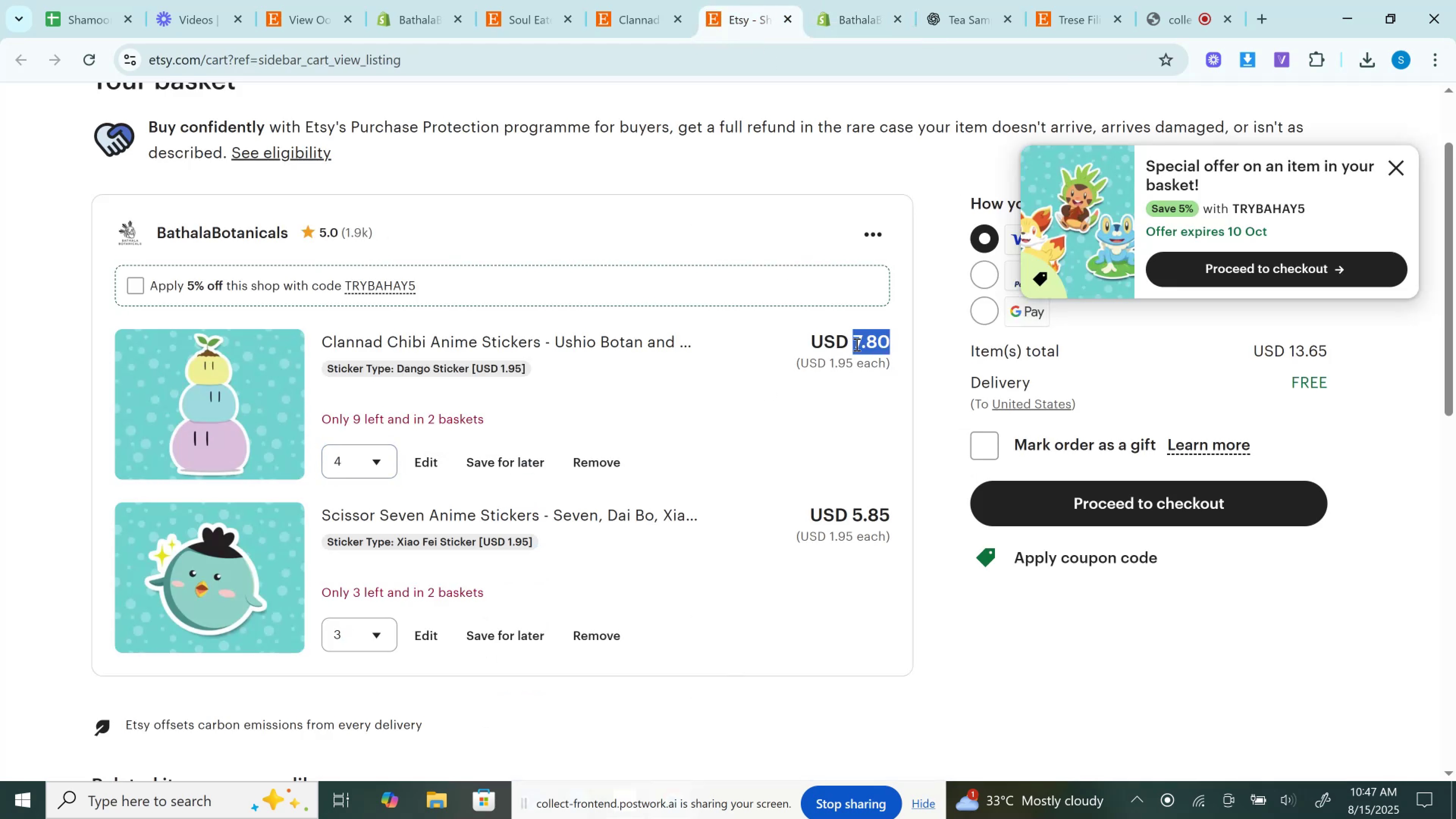 
key(Control+C)
 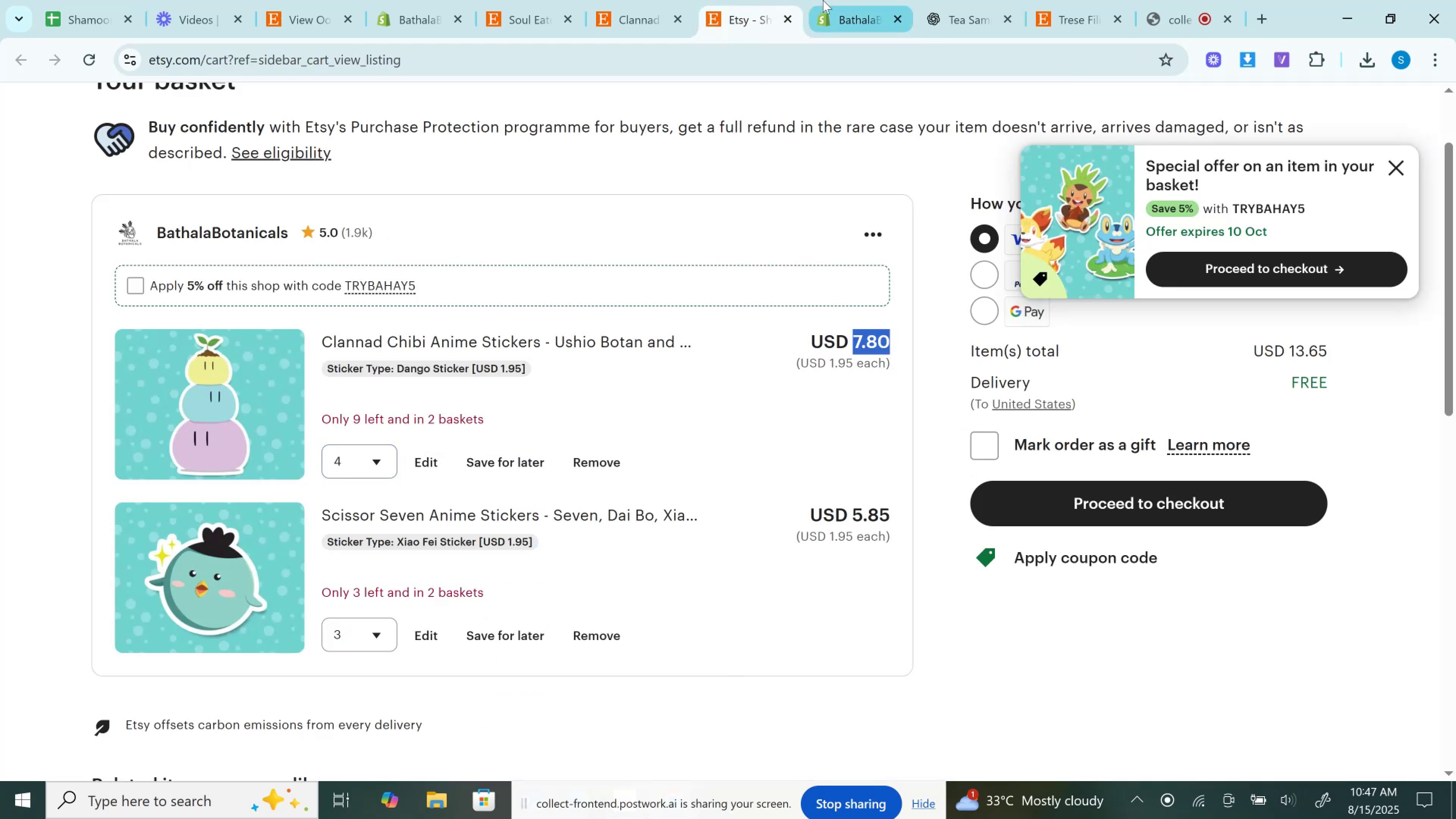 
left_click([828, 1])
 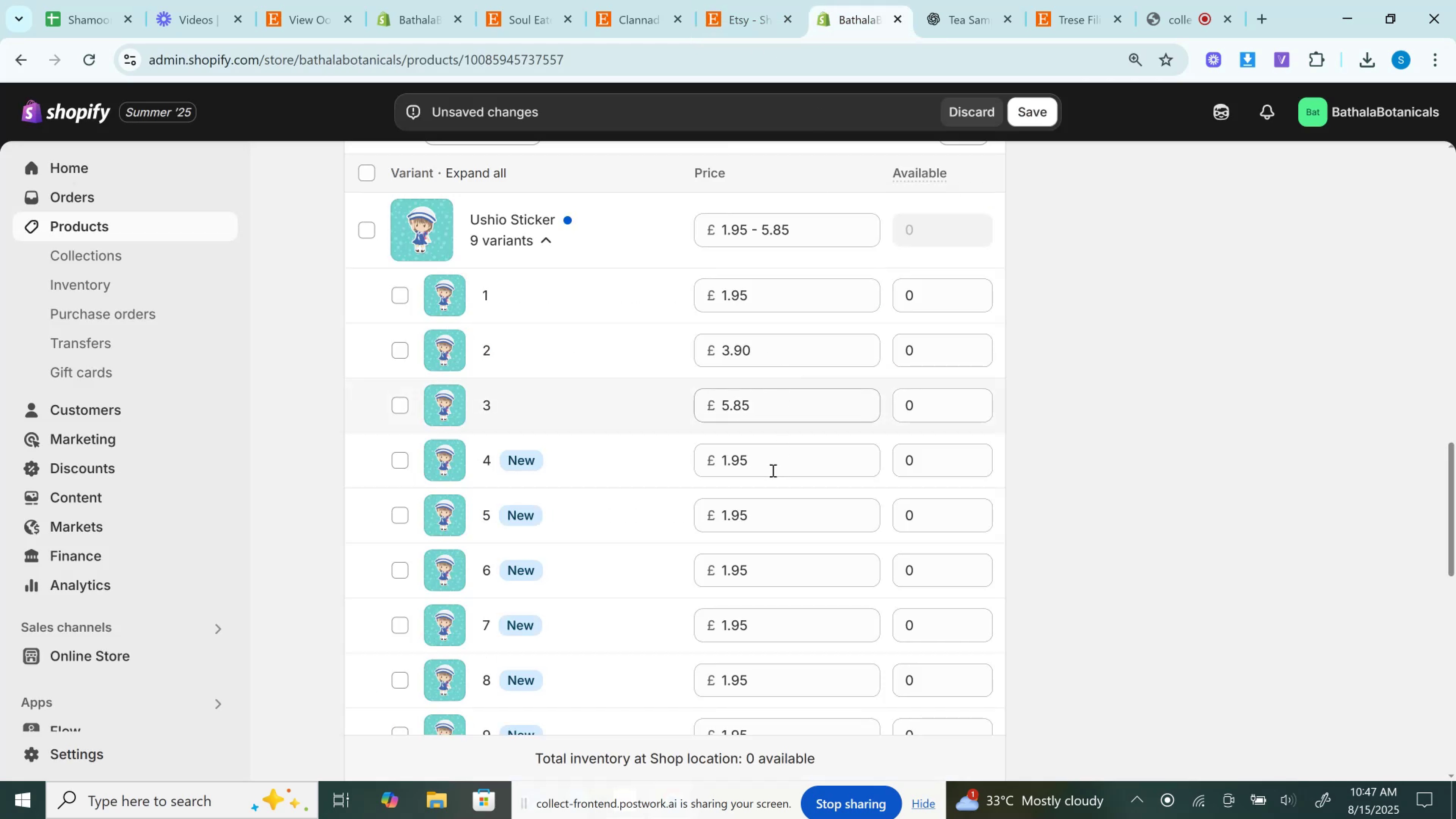 
left_click([772, 466])
 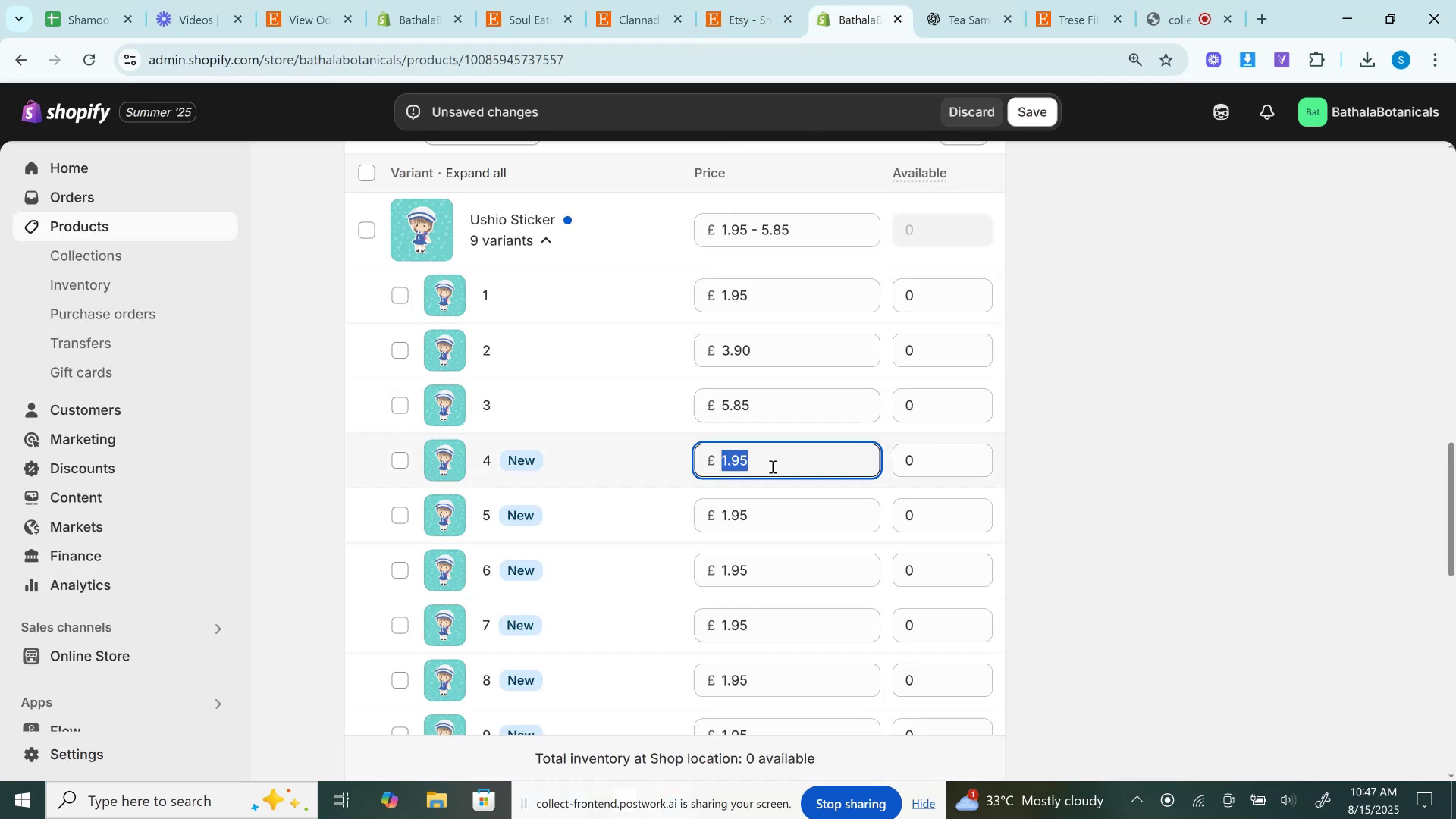 
key(Control+V)
 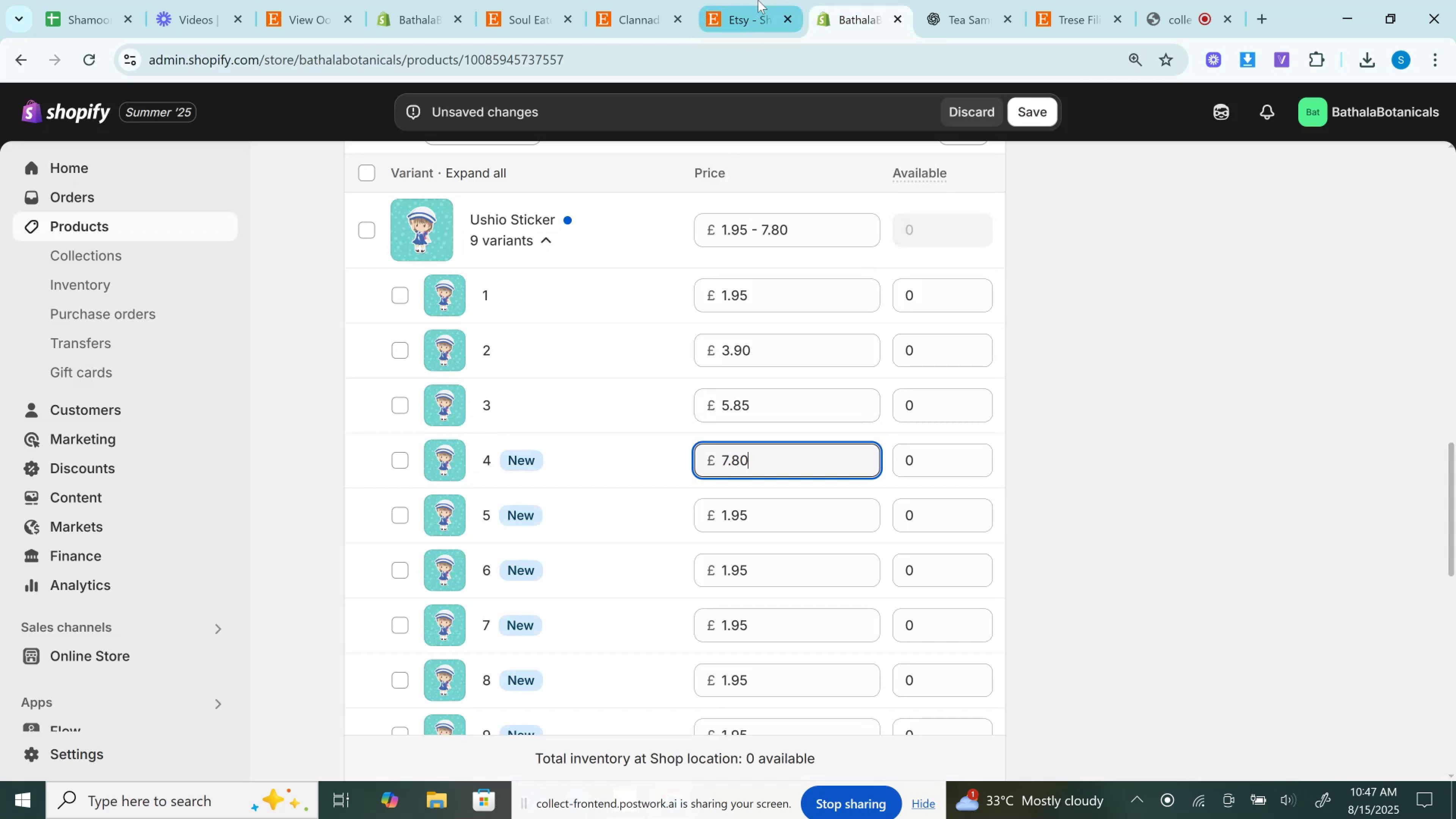 
left_click([758, 0])
 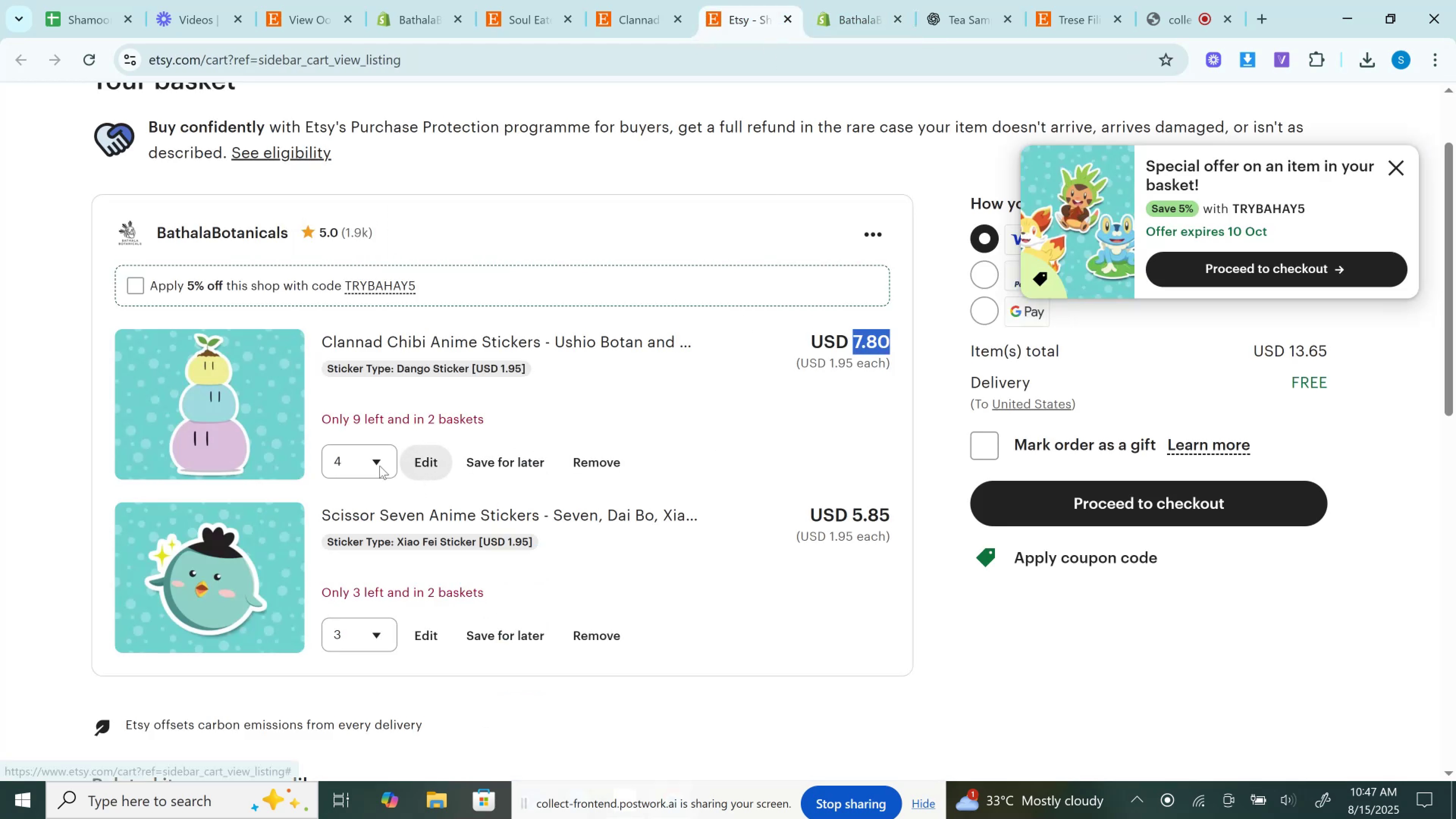 
left_click([364, 466])
 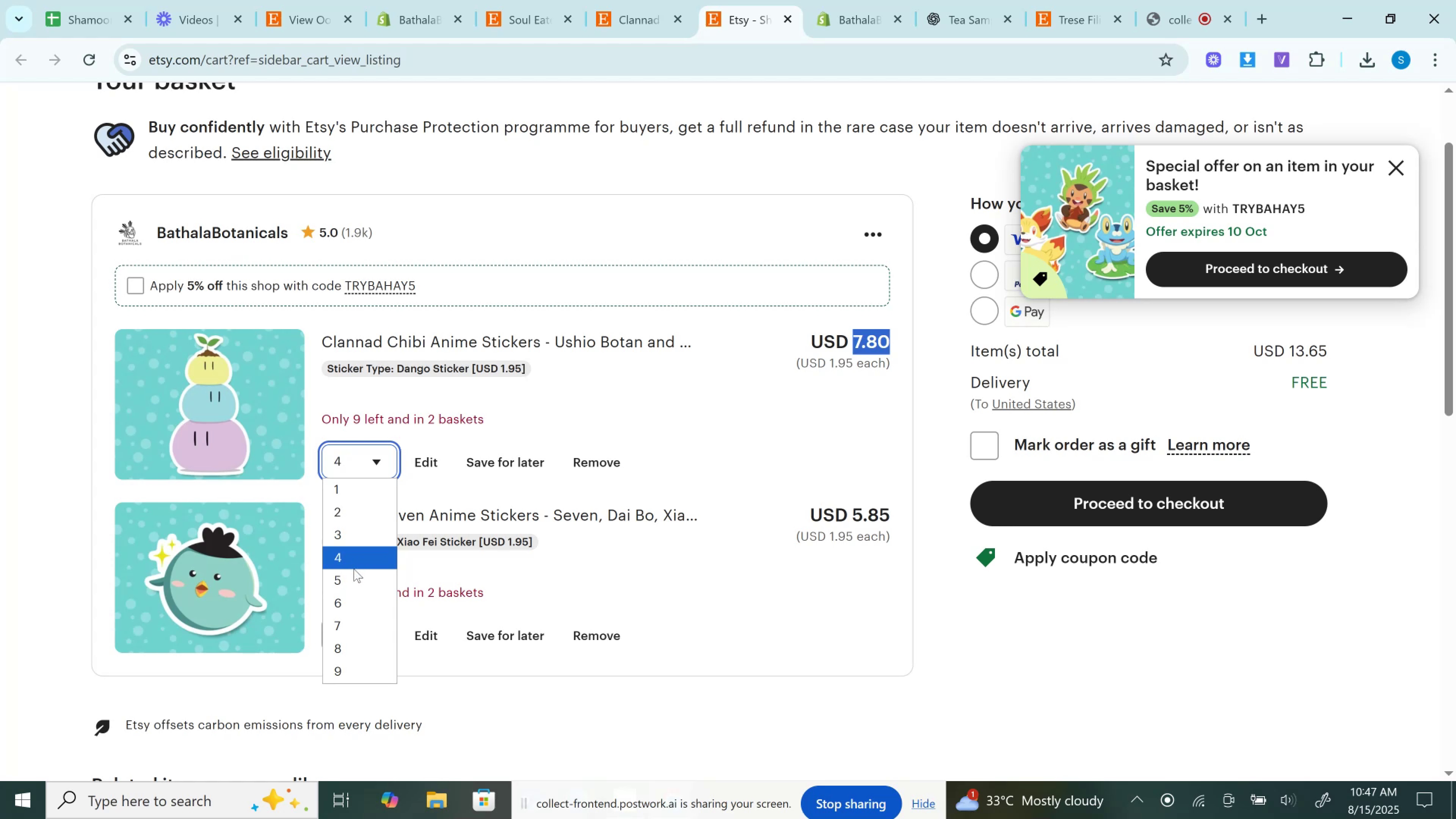 
left_click([354, 579])
 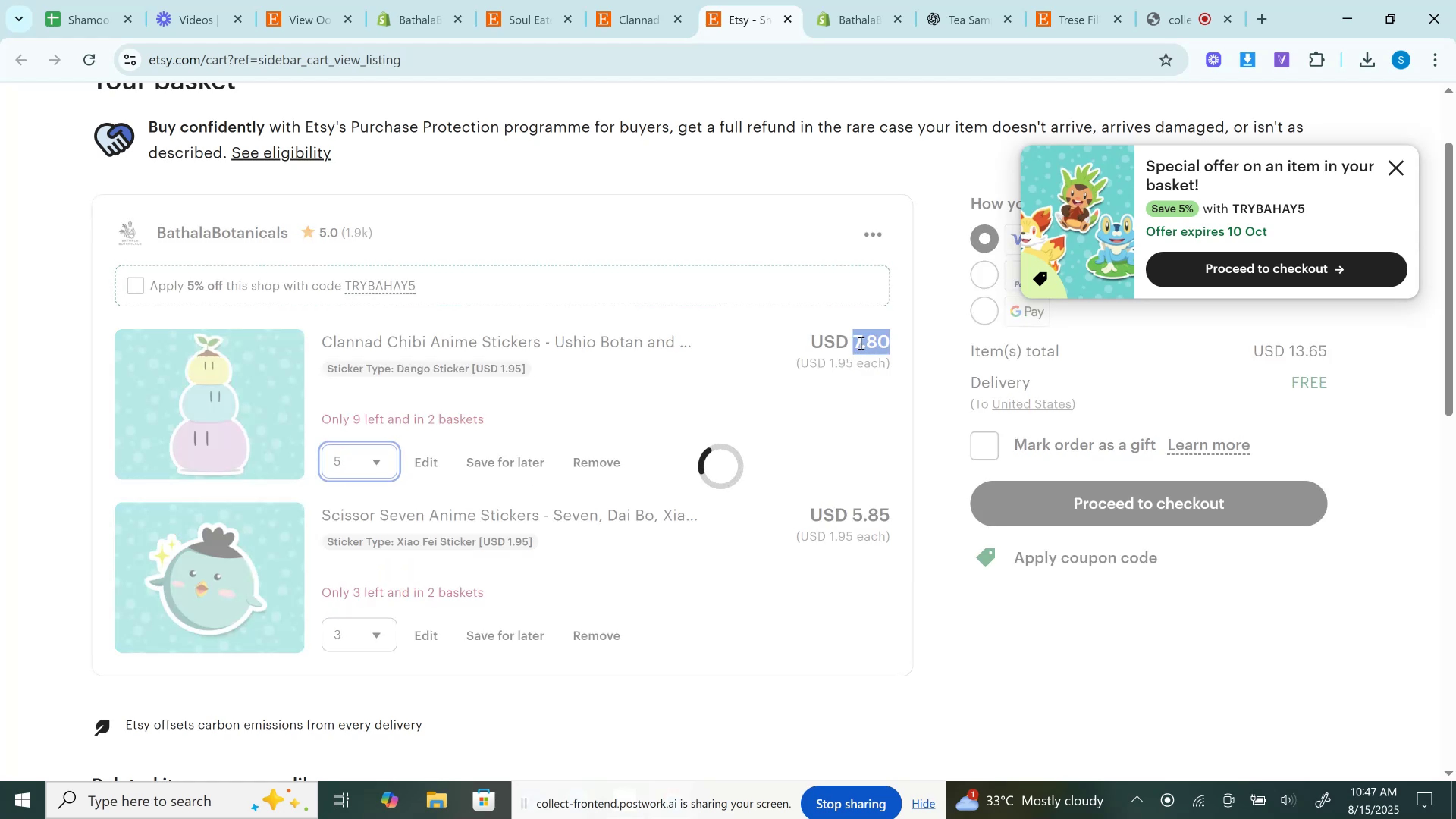 
double_click([860, 343])
 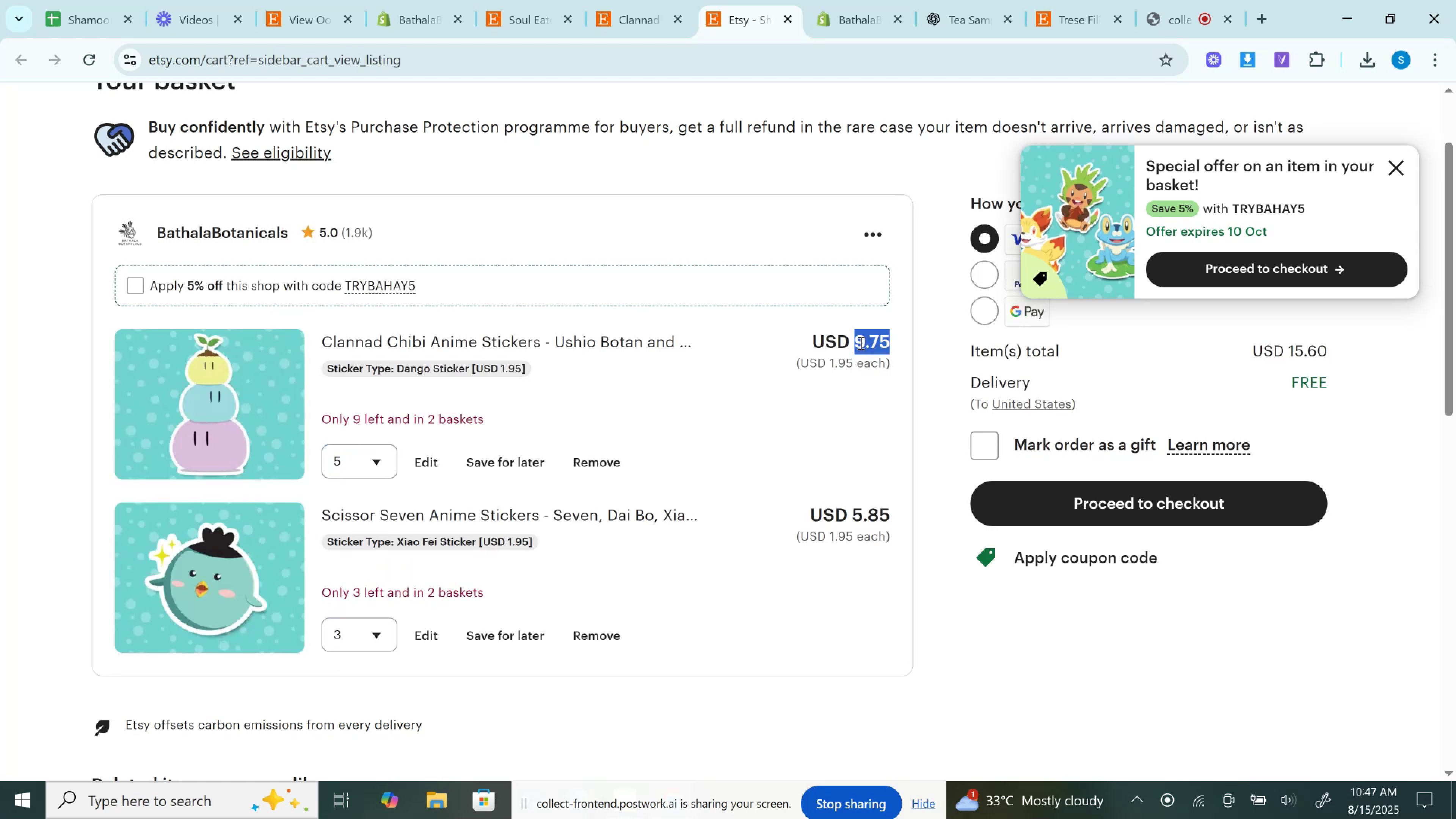 
key(Control+C)
 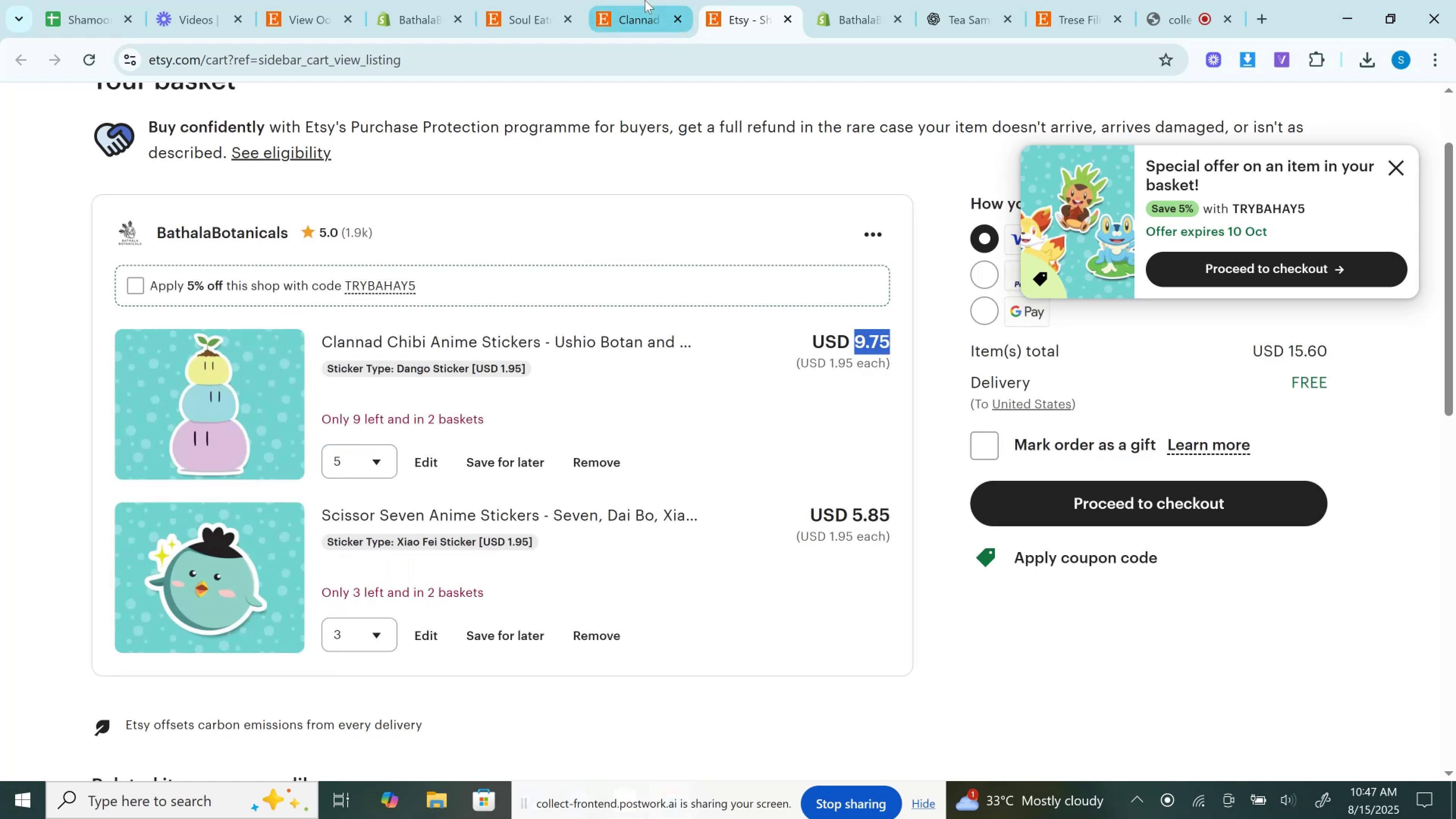 
left_click([645, 0])
 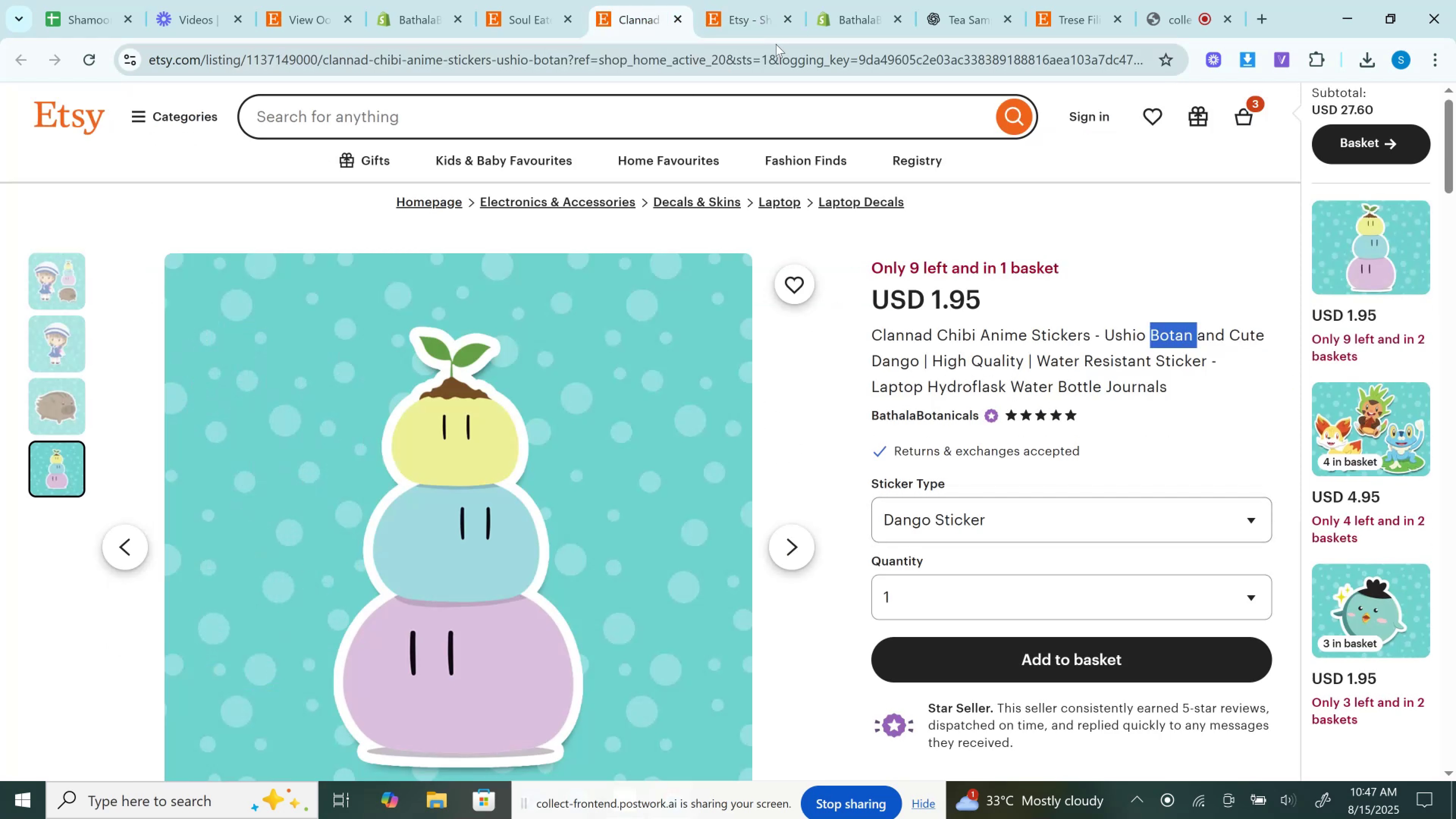 
left_click([860, 0])
 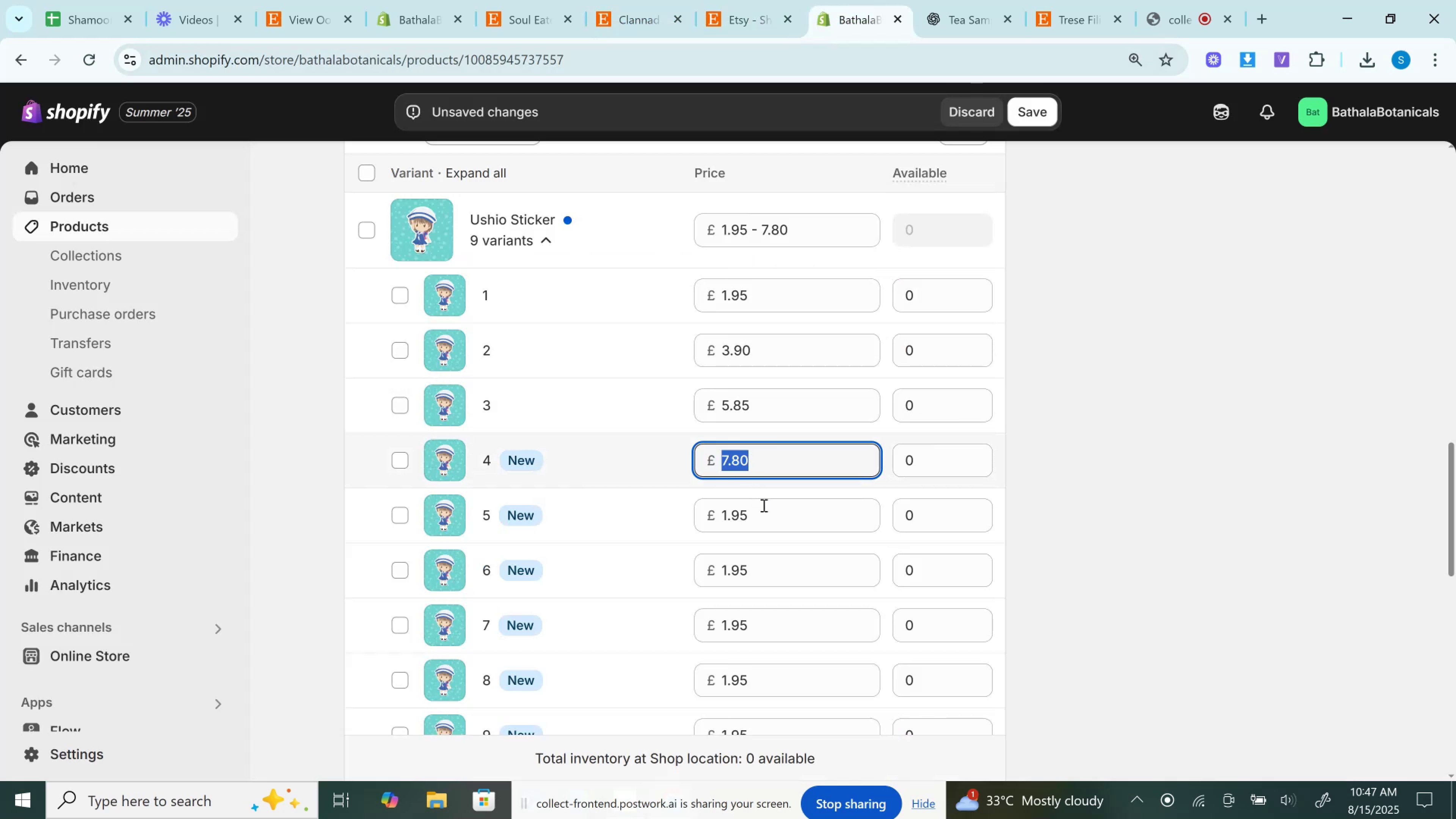 
left_click([763, 511])
 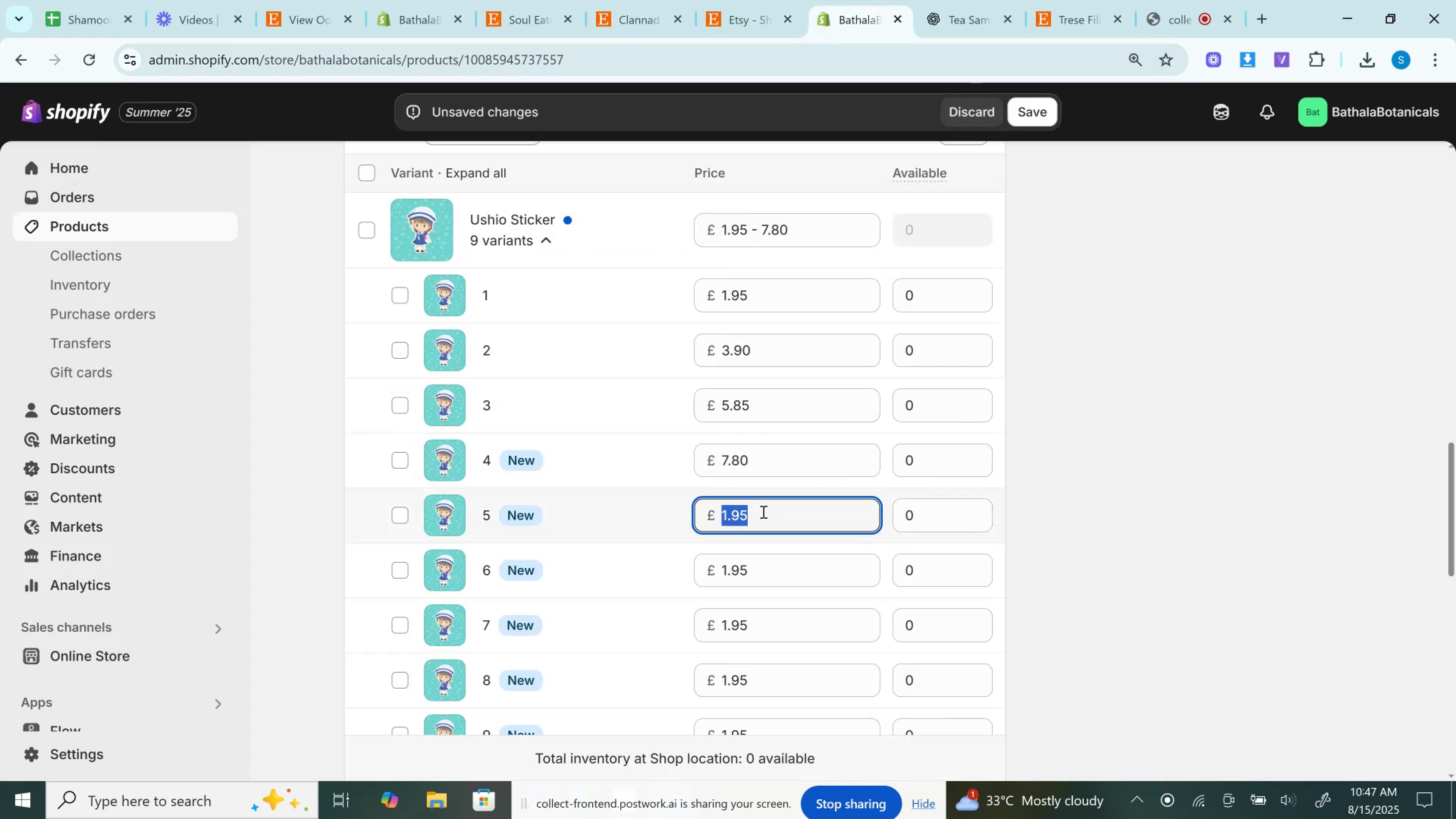 
key(Control+V)
 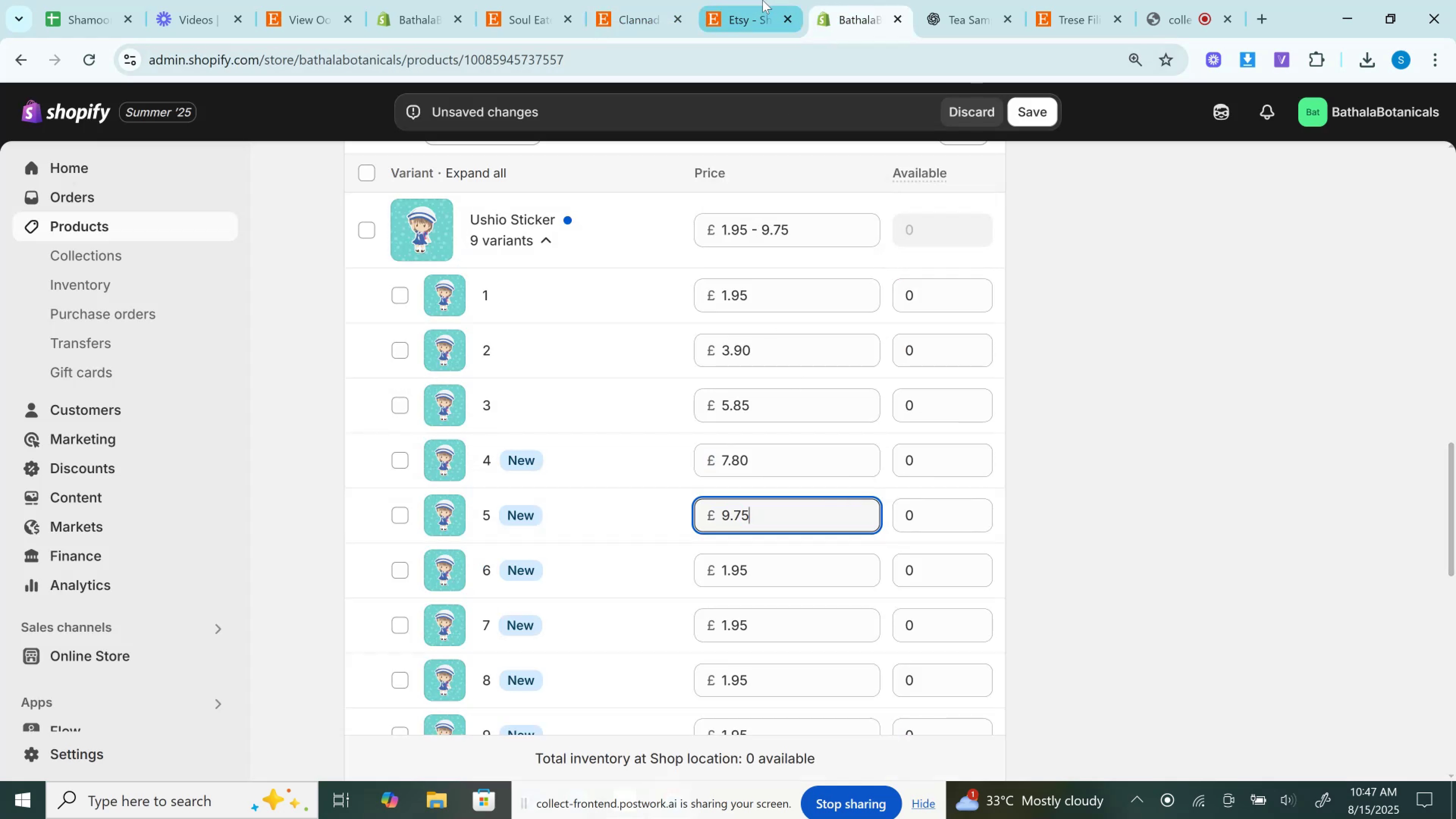 
left_click([761, 0])
 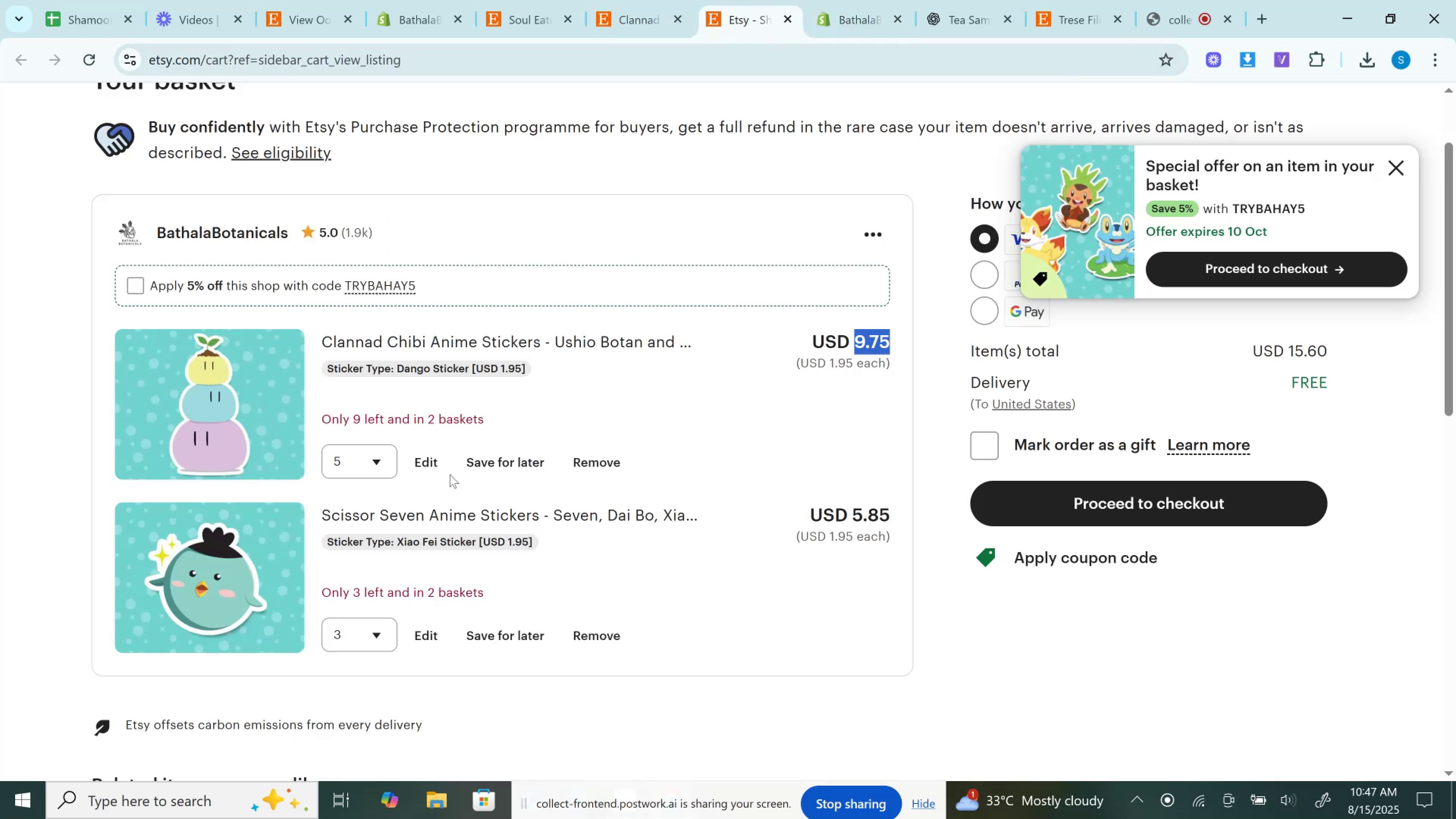 
left_click([371, 468])
 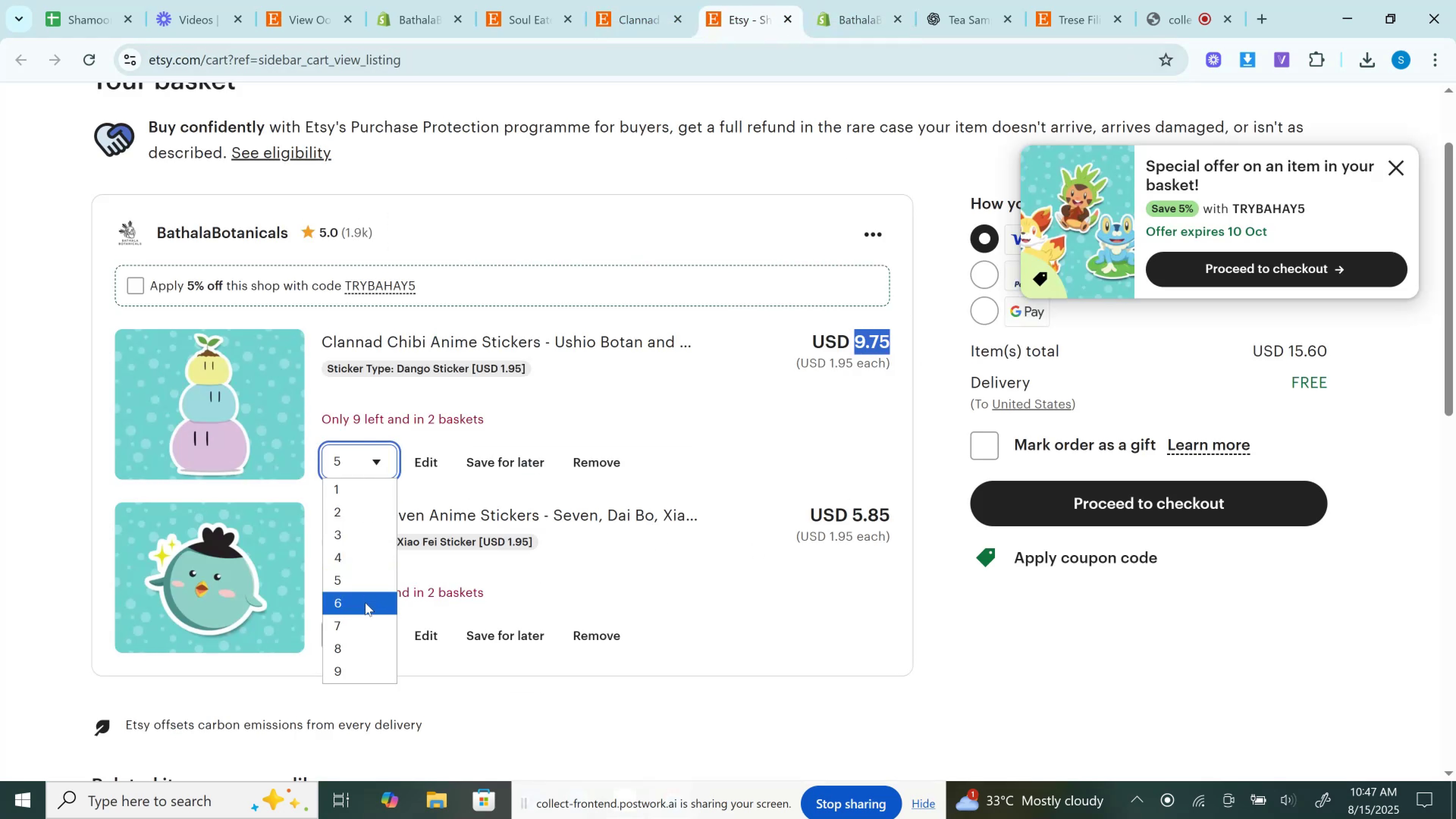 
left_click([365, 605])
 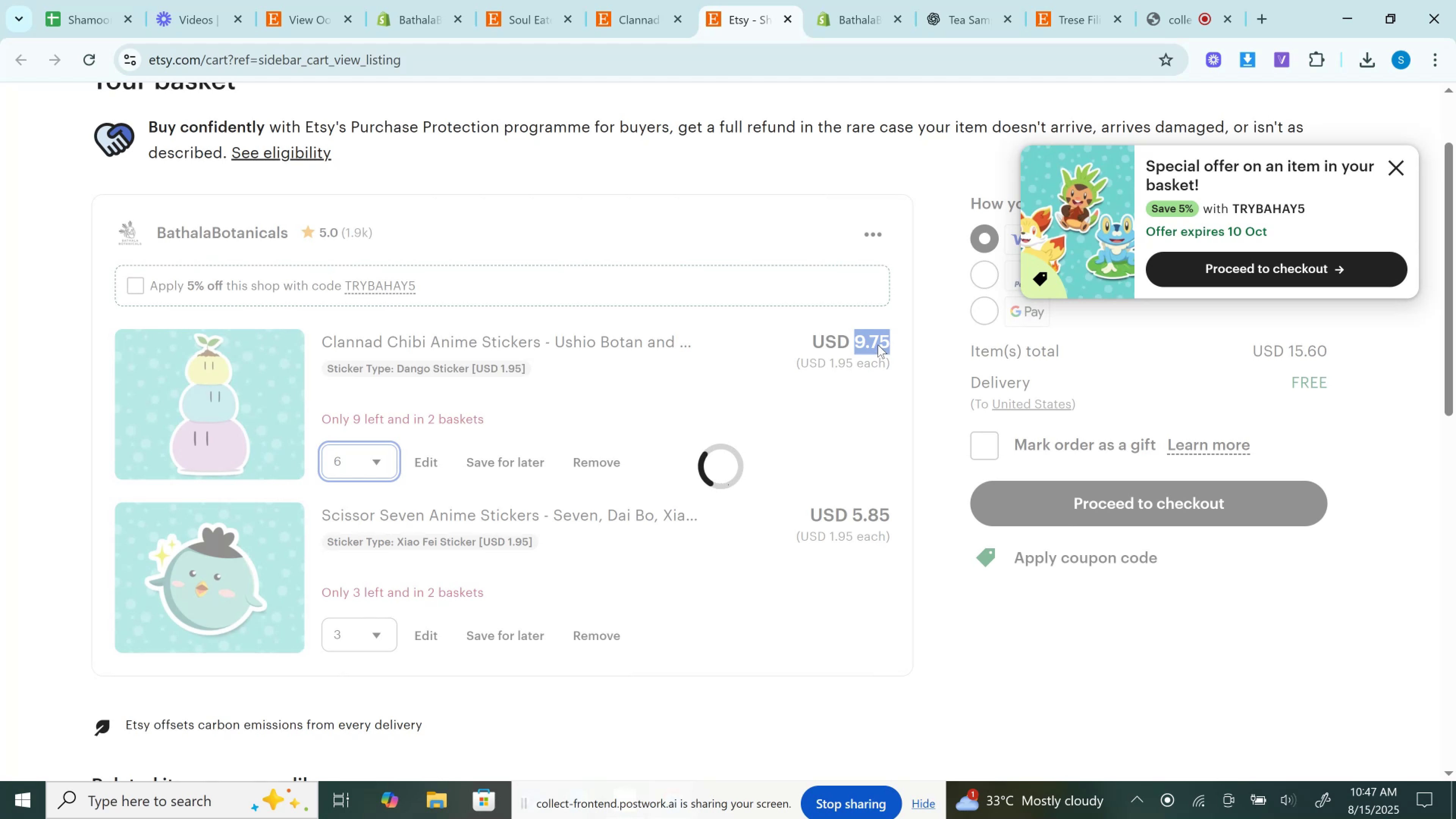 
double_click([878, 345])
 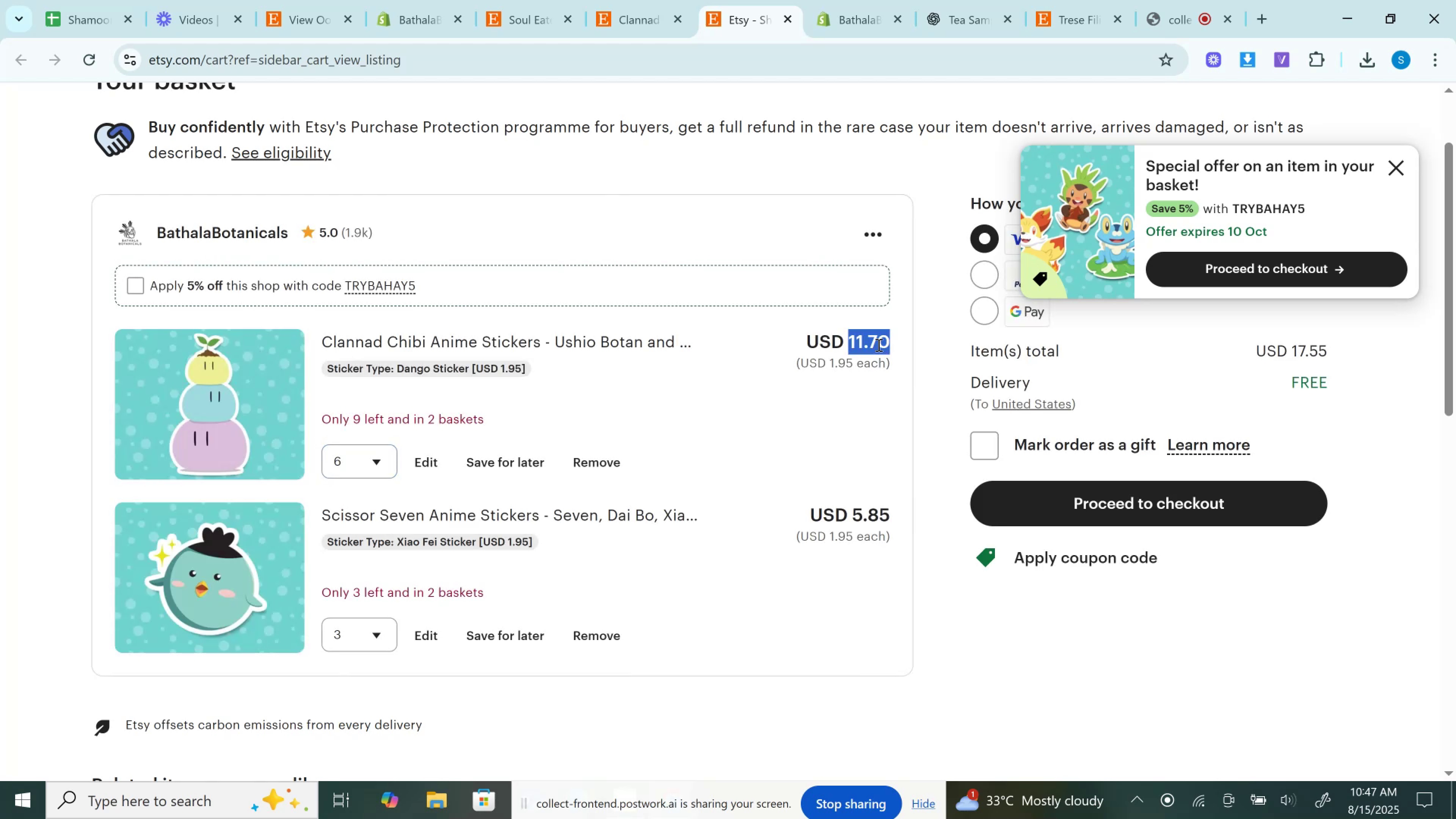 
key(Control+C)
 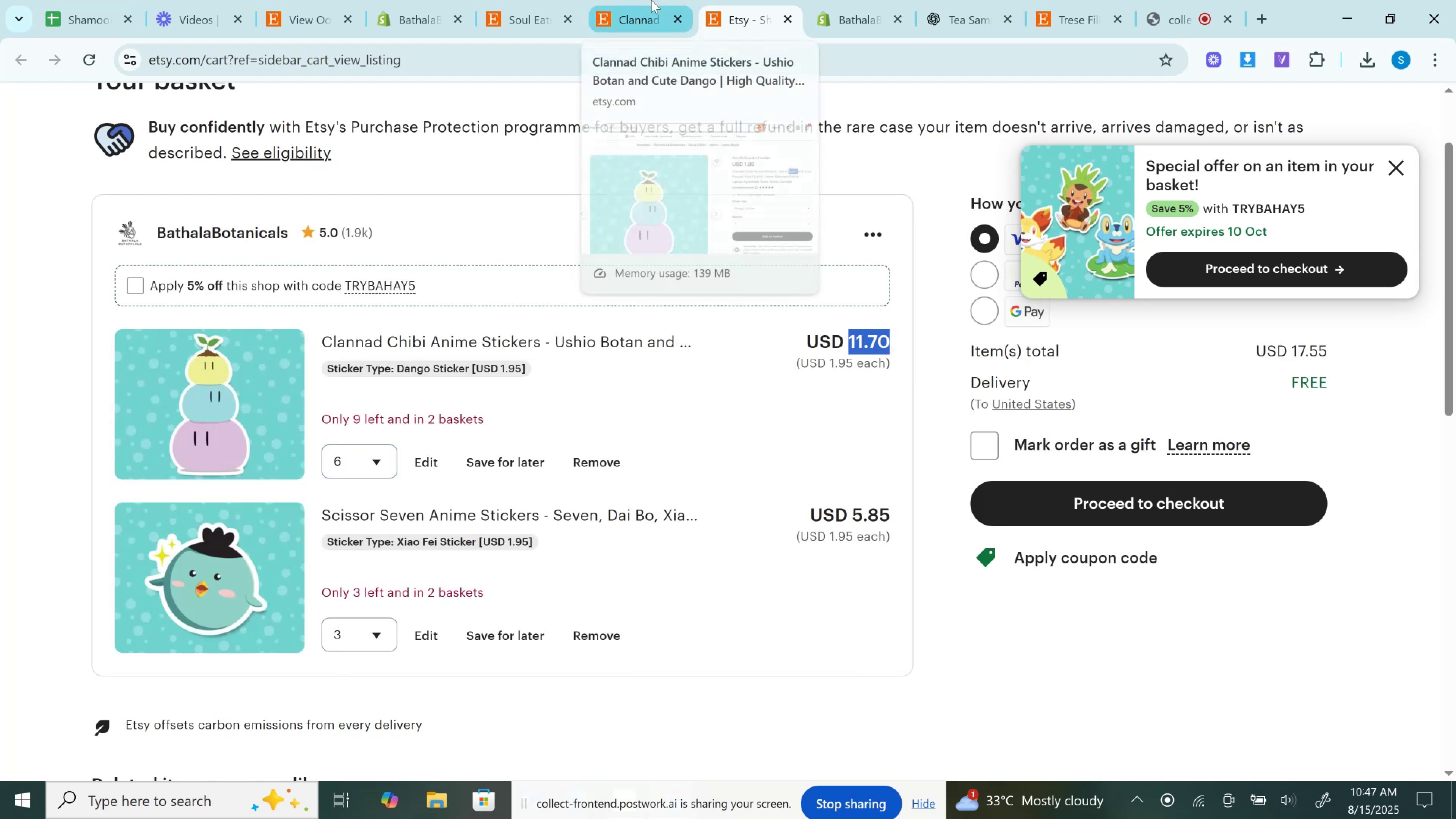 
left_click([651, 0])
 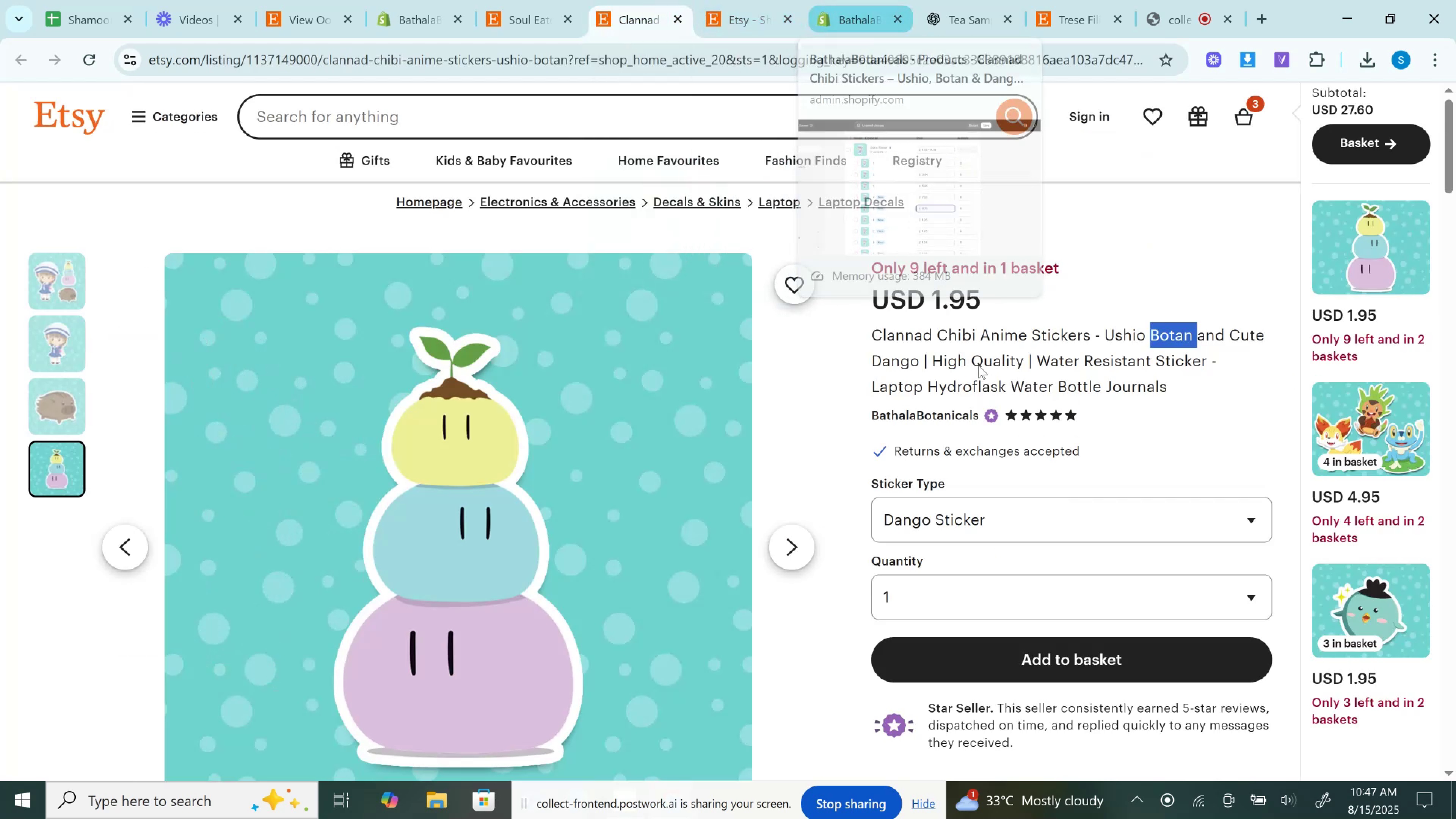 
left_click([882, 0])
 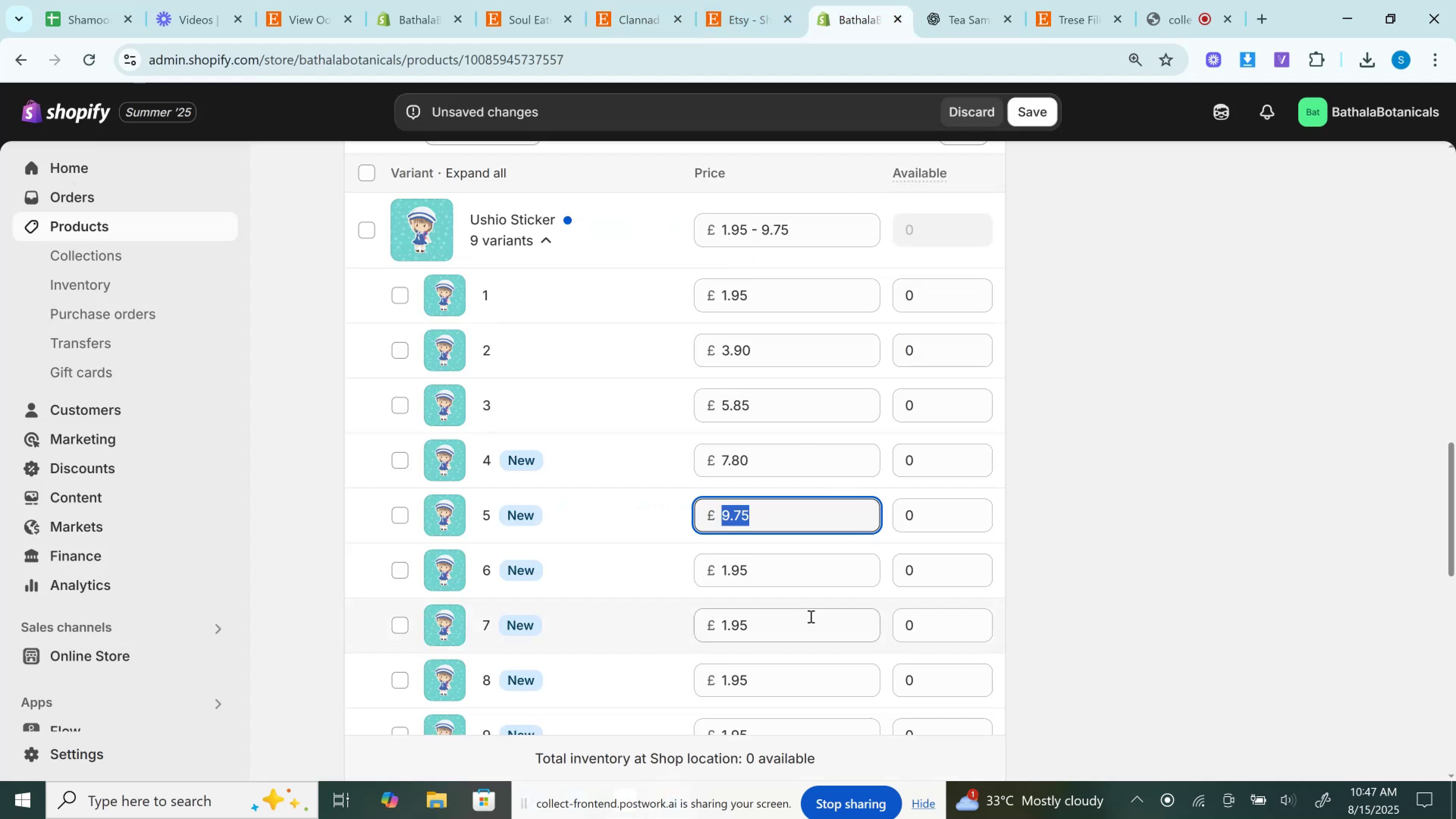 
key(Control+ControlLeft)
 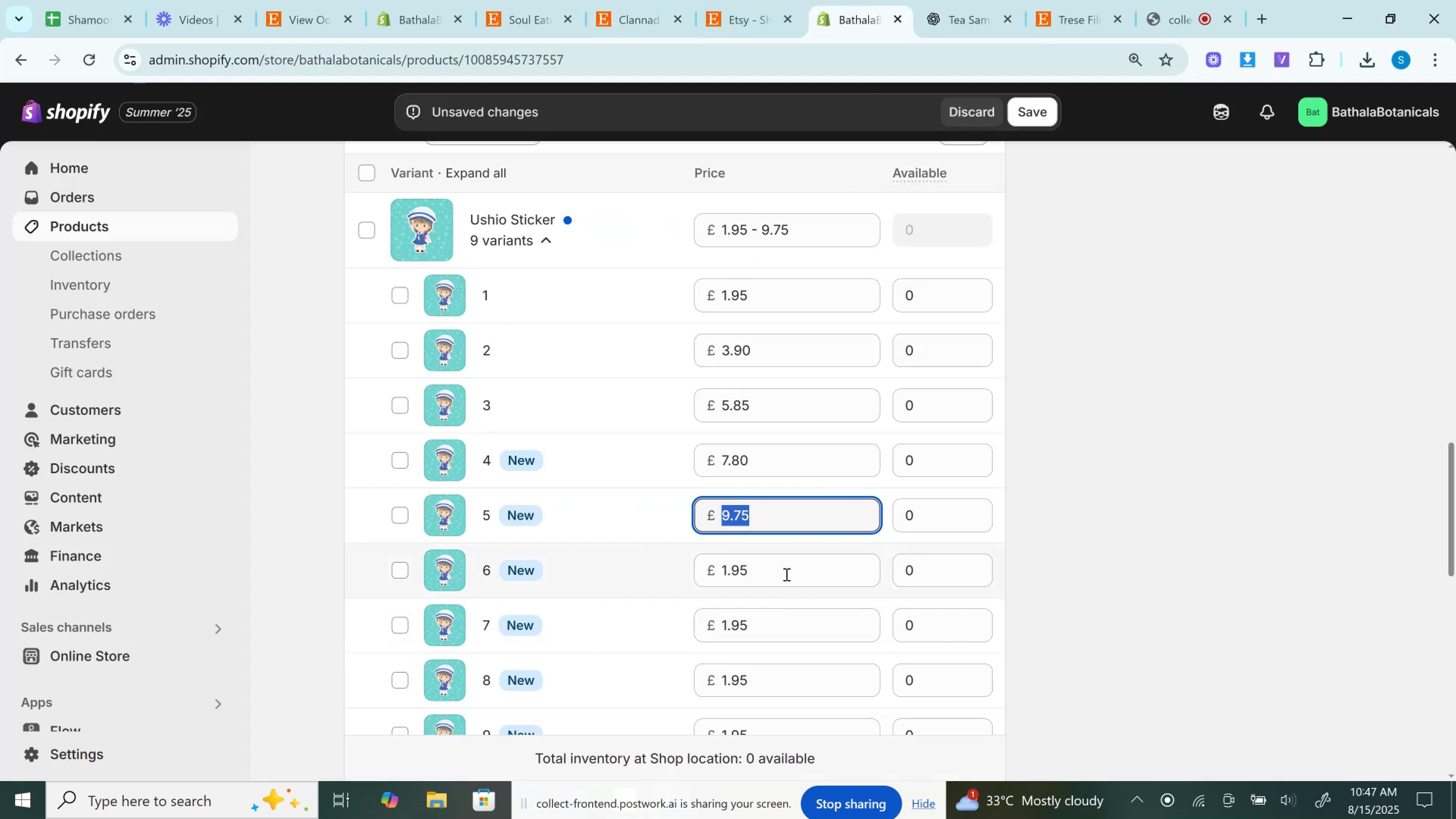 
key(Control+V)
 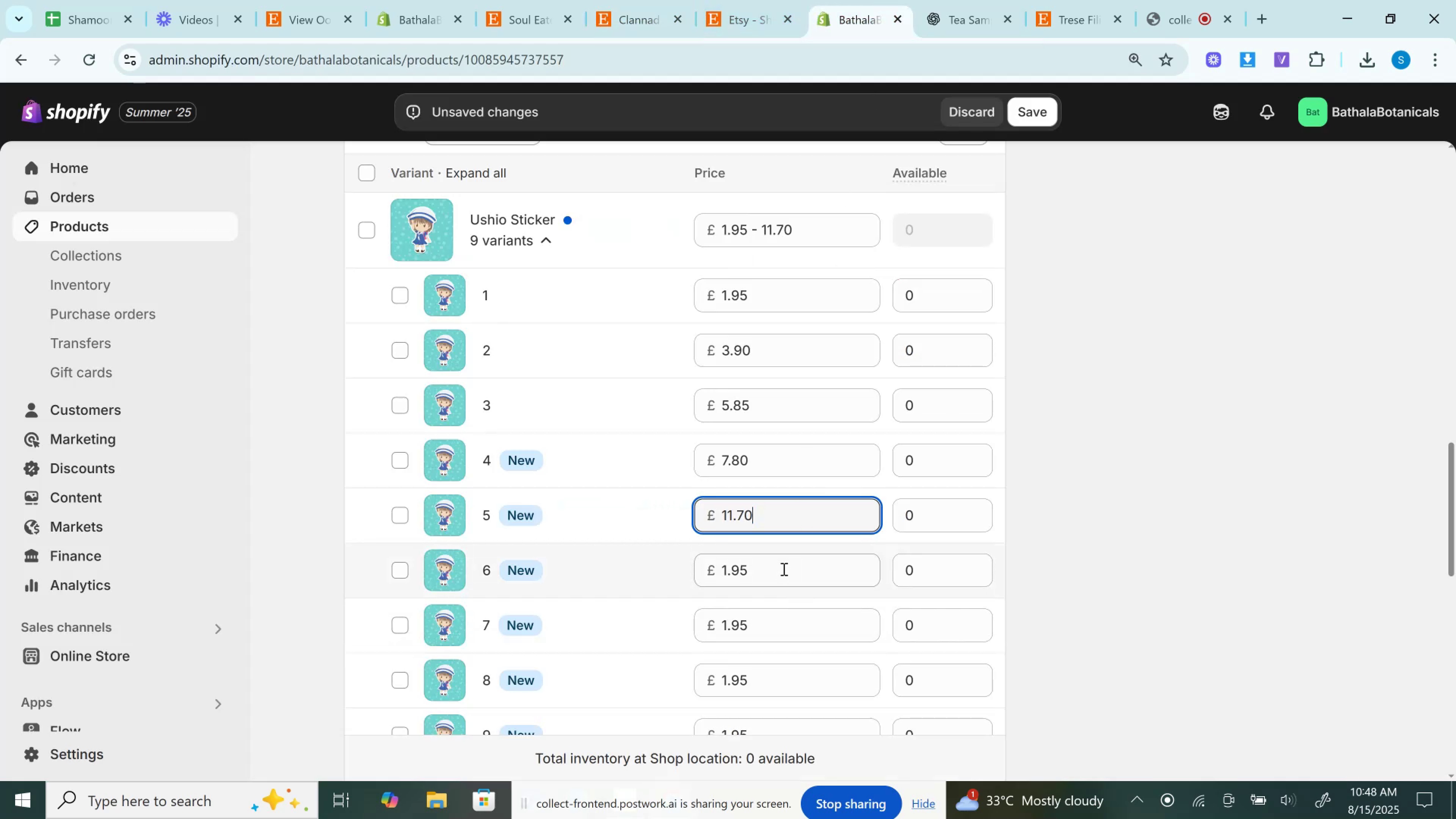 
key(Control+Z)
 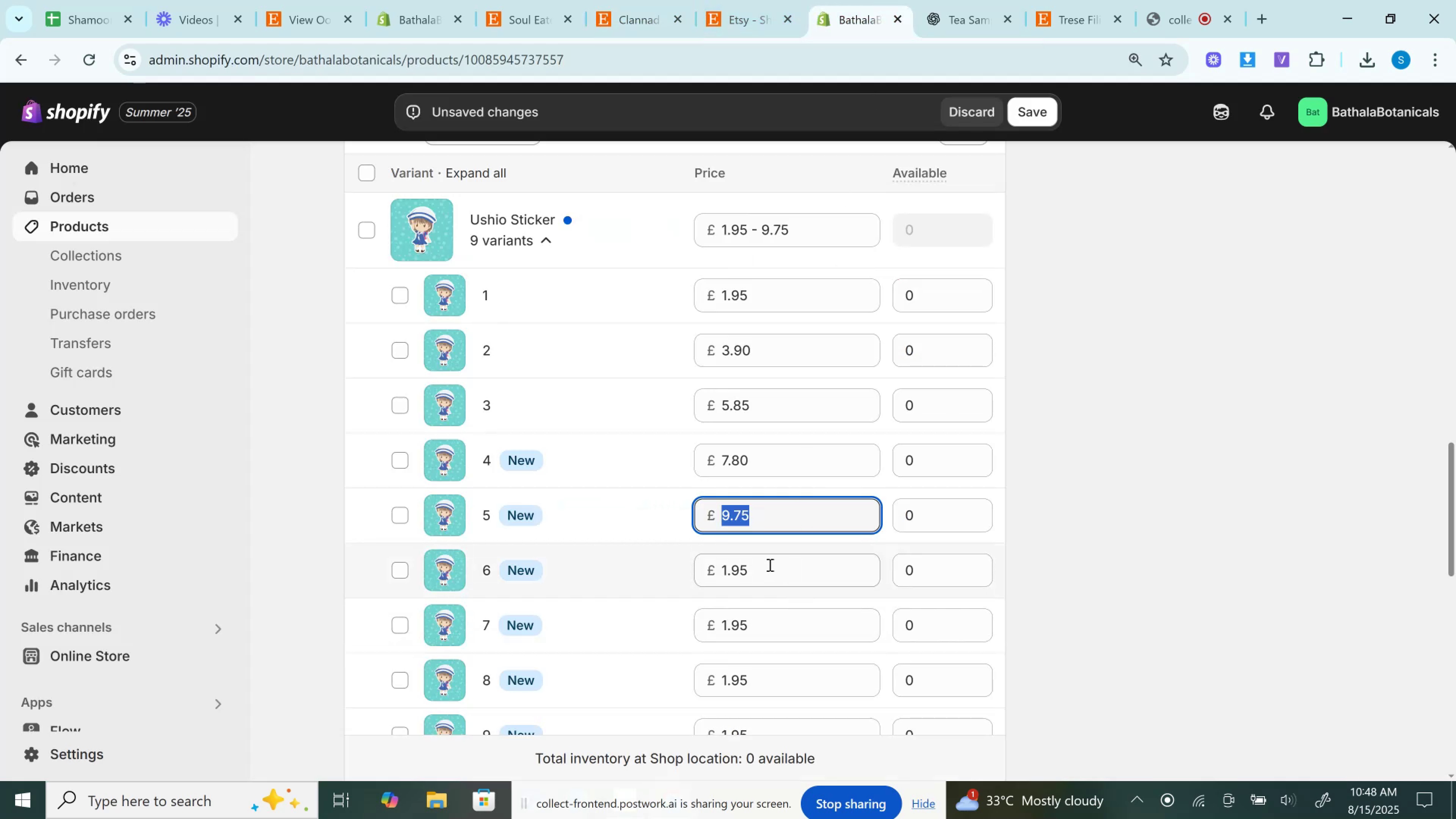 
left_click([763, 564])
 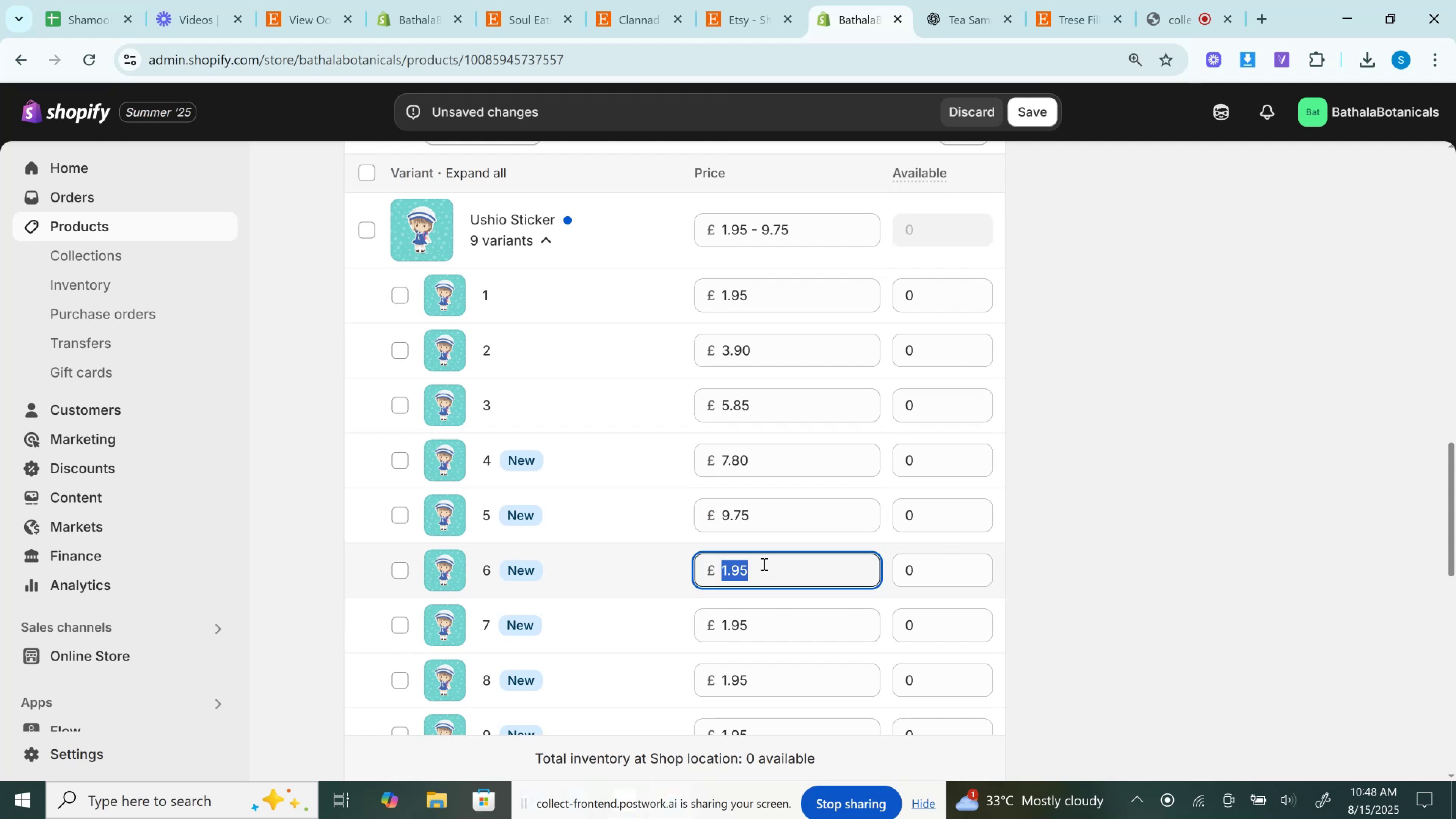 
key(Control+V)
 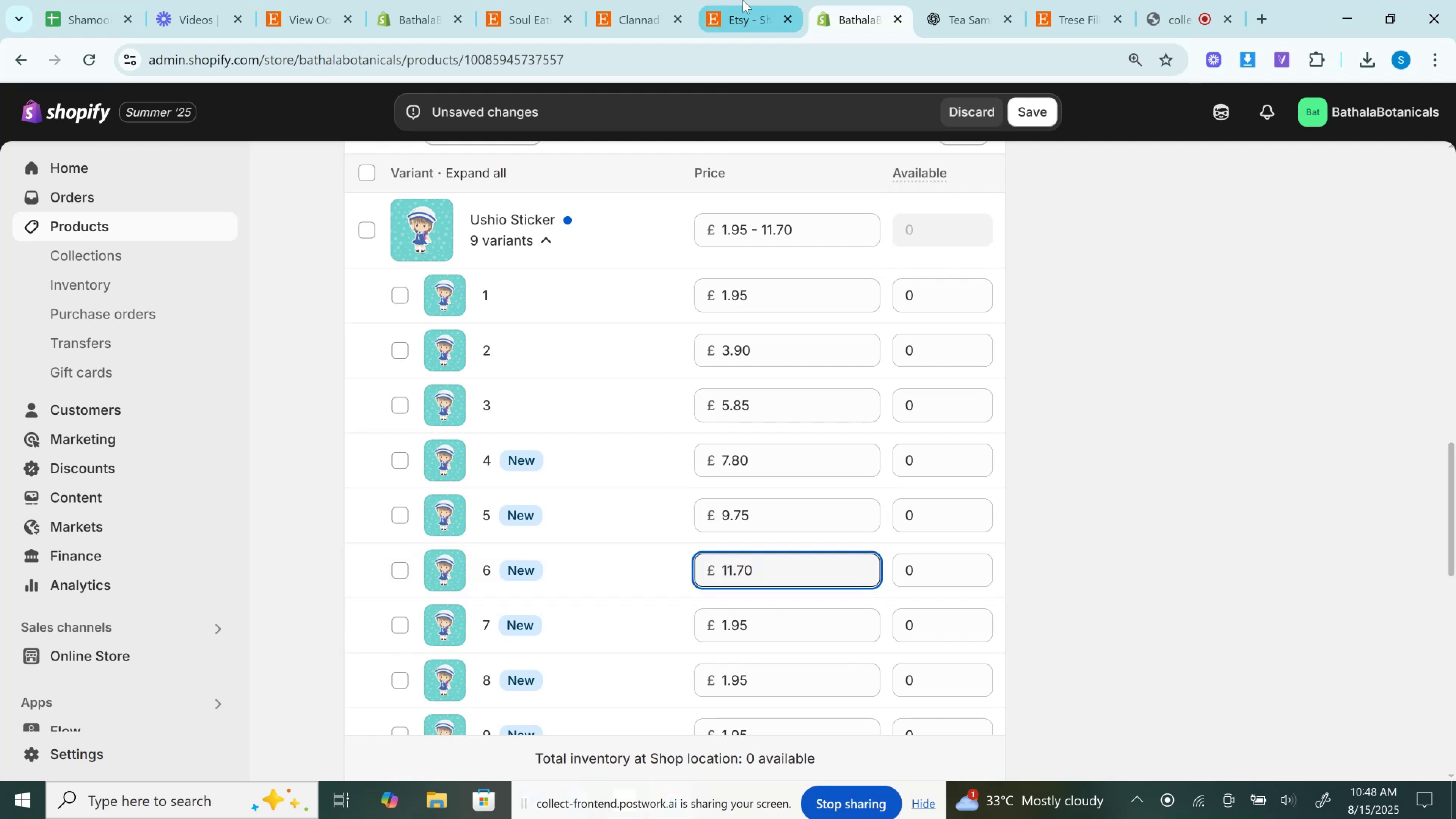 
left_click([771, 0])
 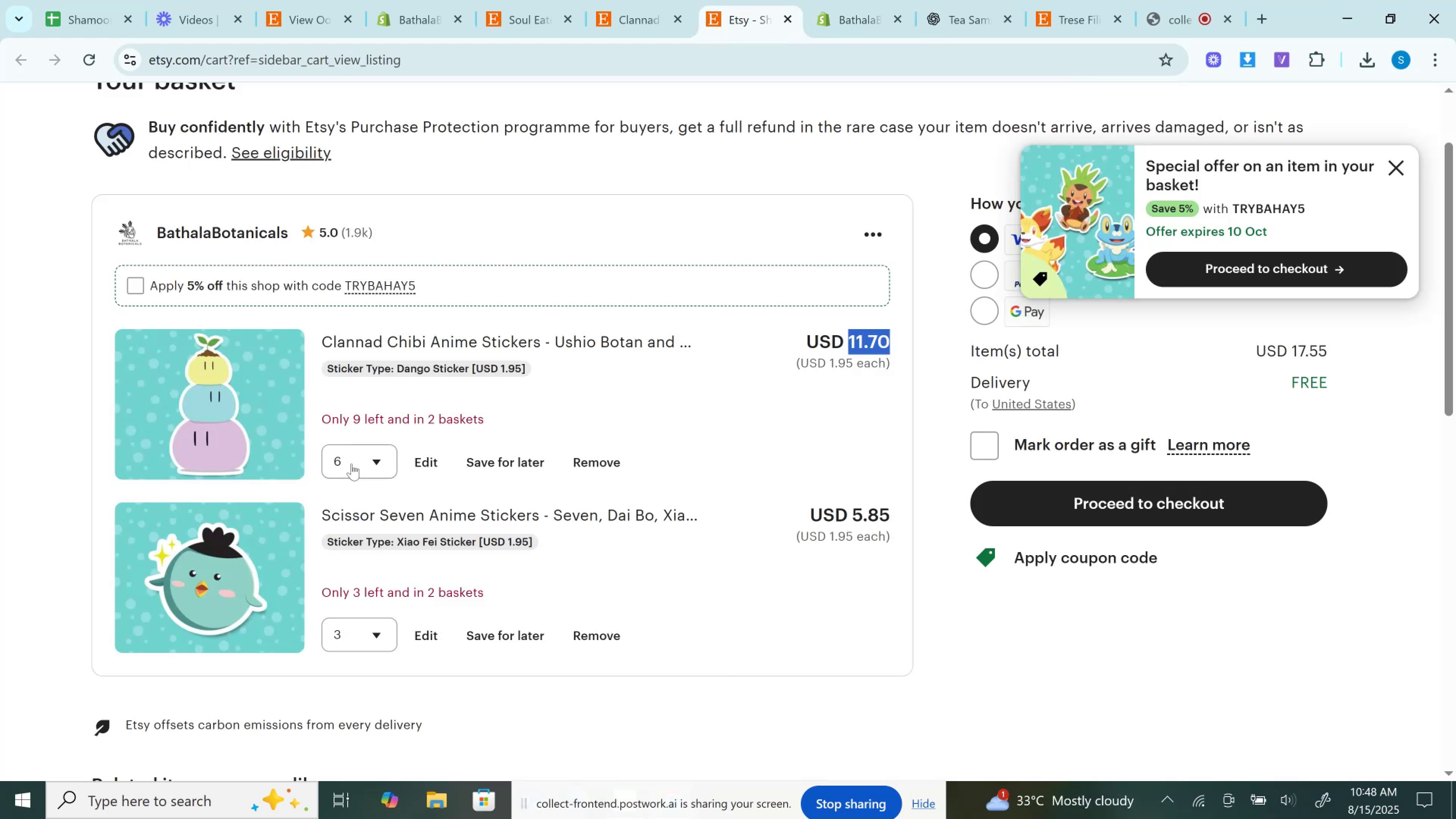 
left_click([351, 465])
 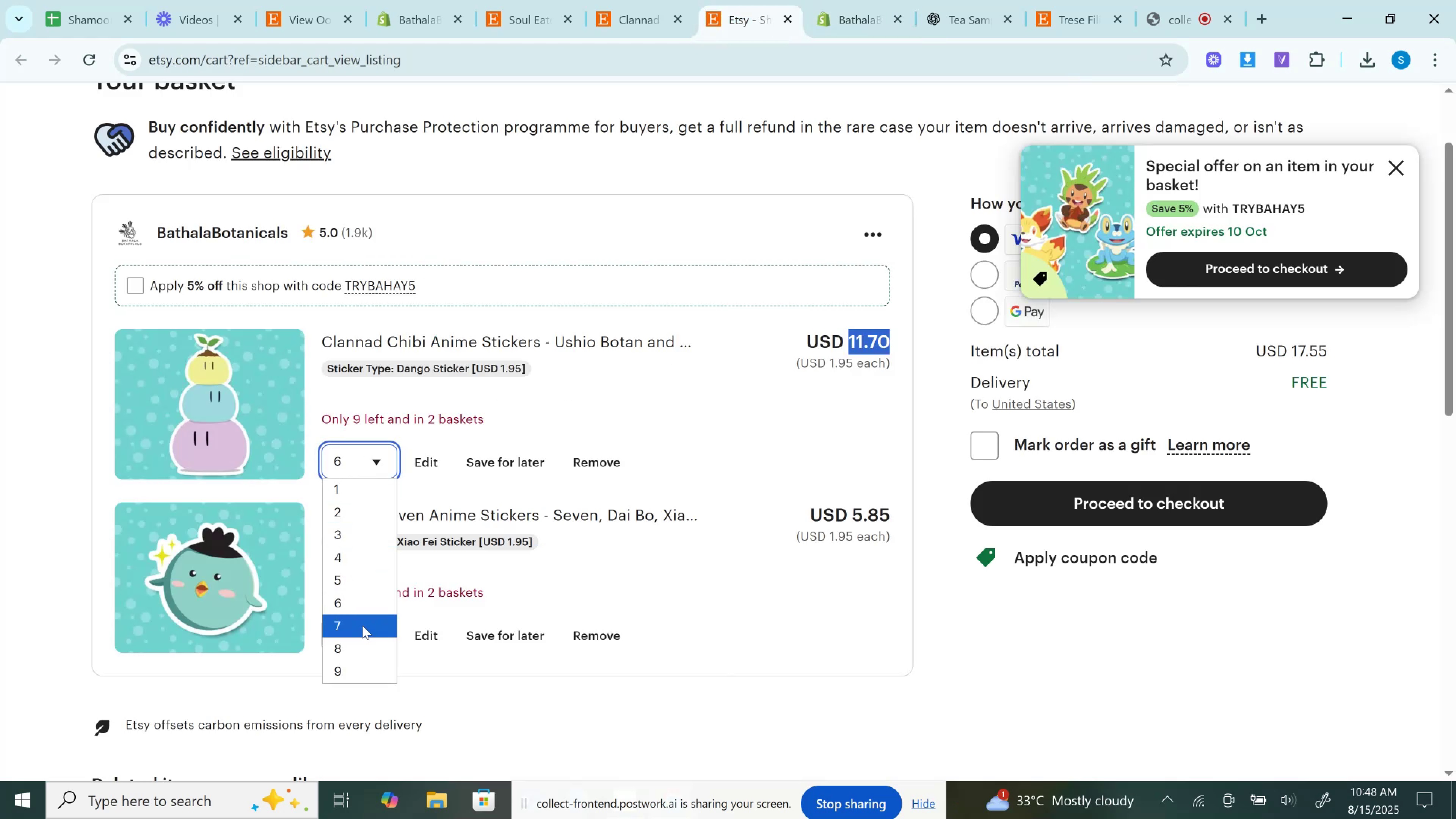 
left_click([362, 626])
 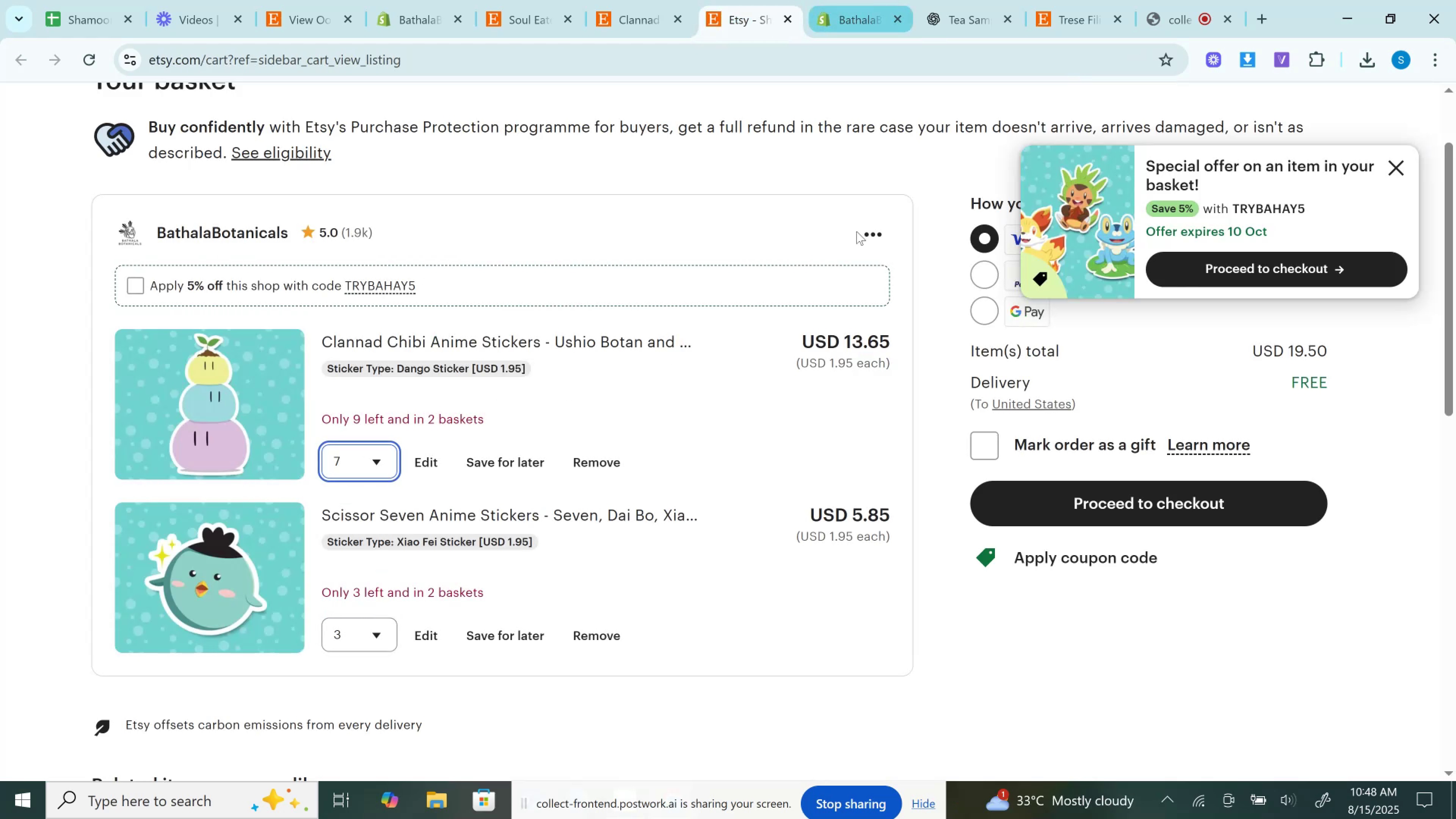 
left_click([853, 334])
 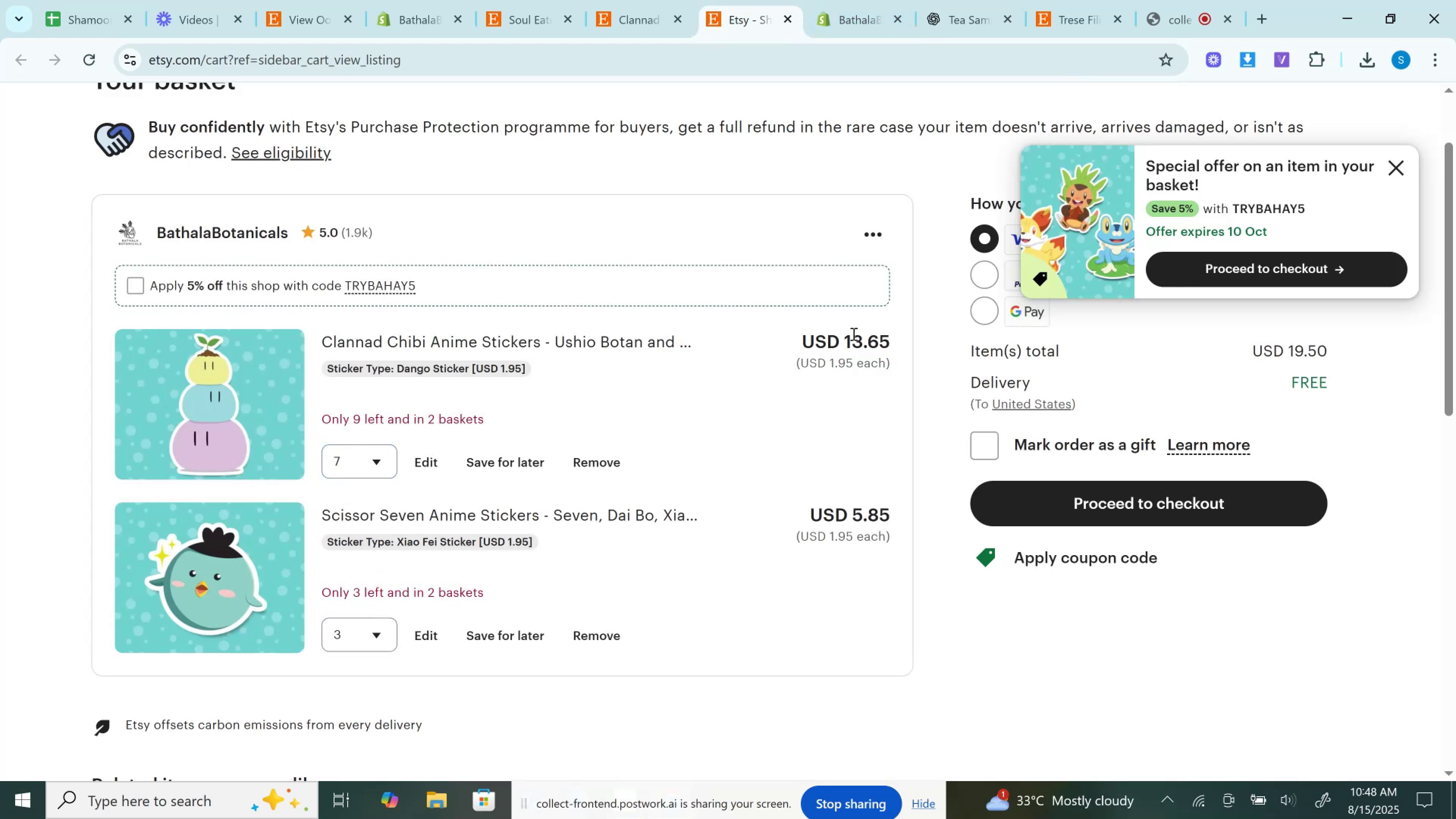 
double_click([853, 334])
 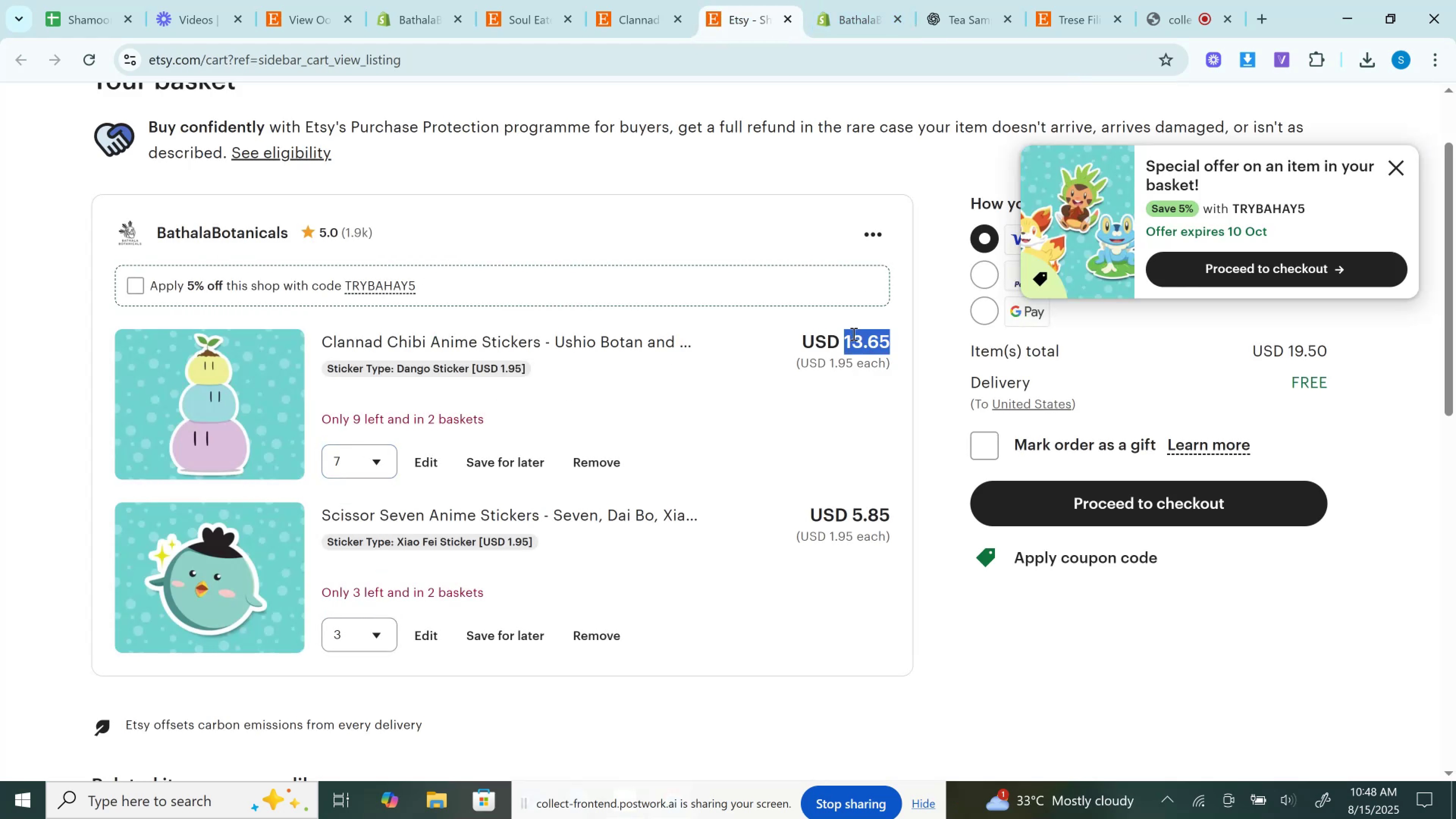 
key(Control+C)
 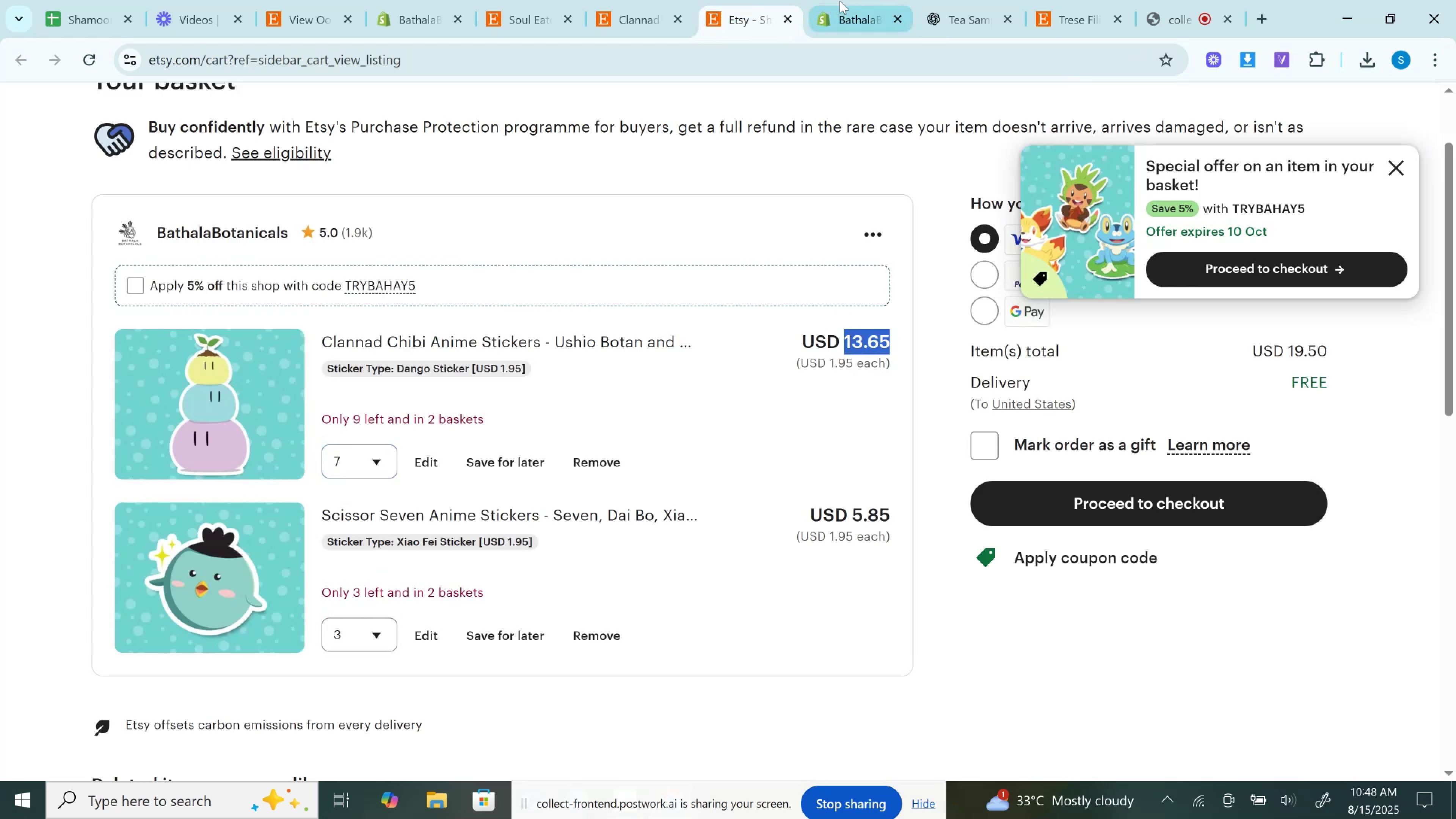 
left_click([840, 1])
 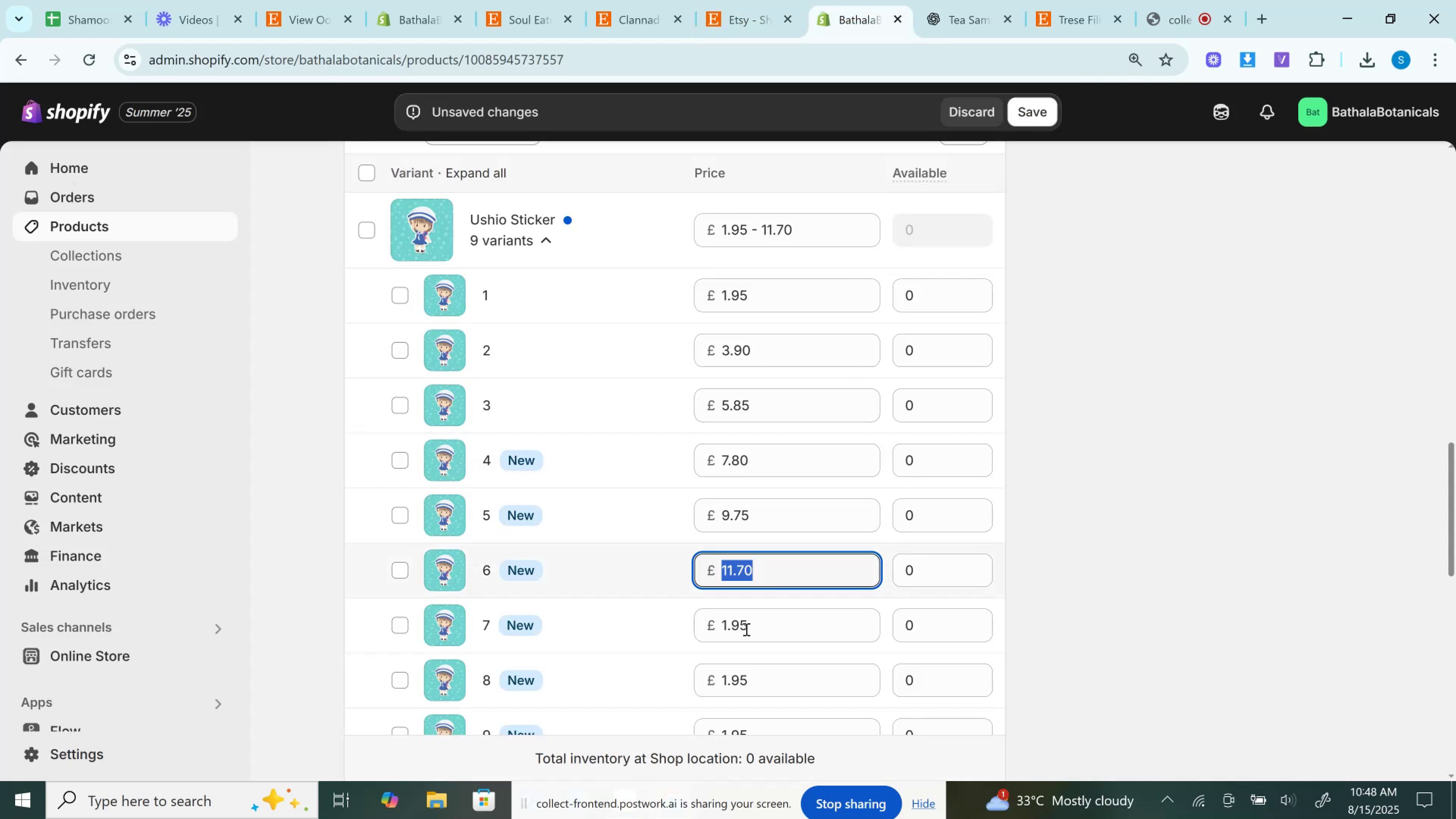 
left_click([745, 629])
 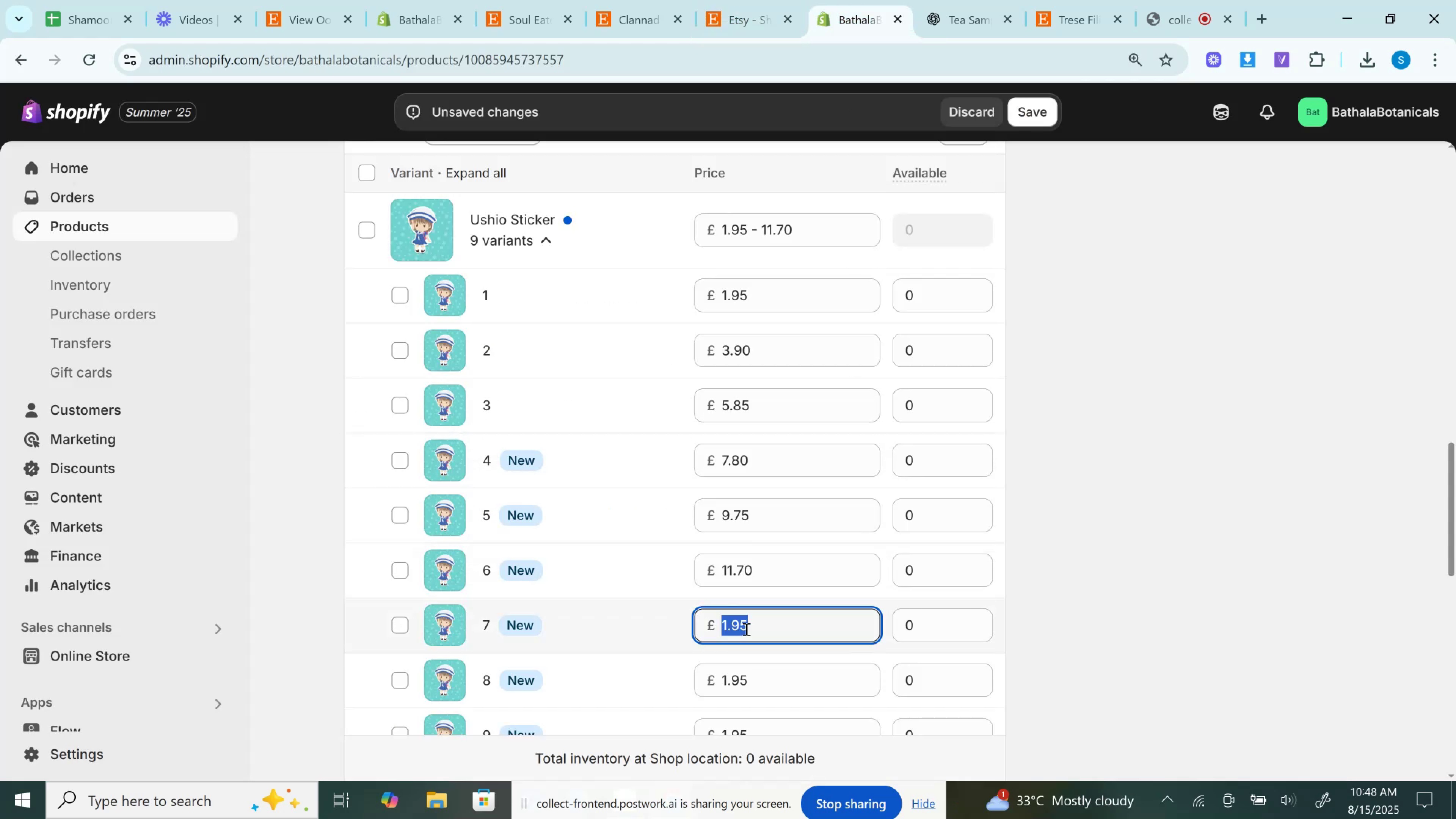 
key(Control+V)
 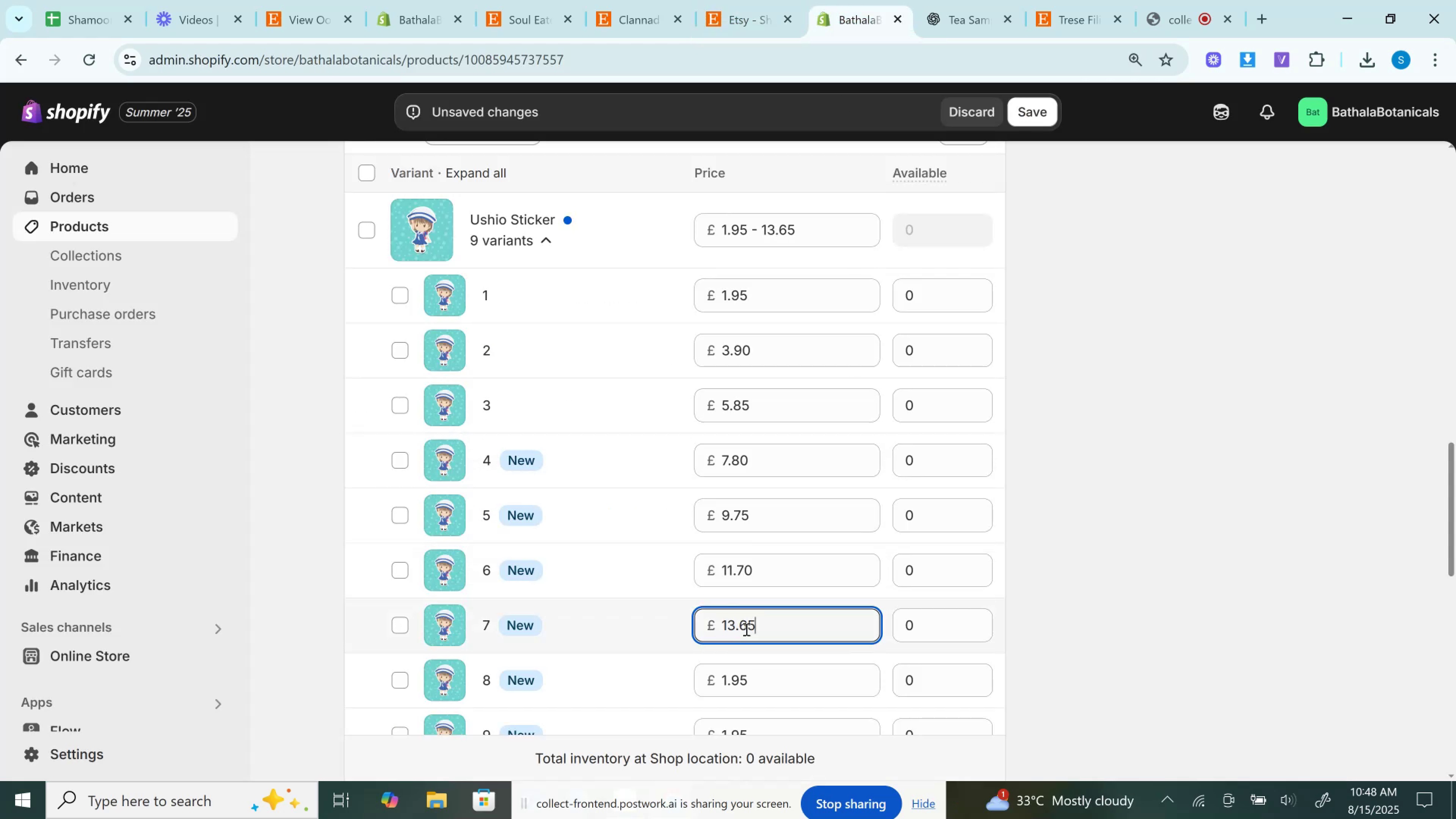 
scroll: coordinate [745, 629], scroll_direction: down, amount: 2.0
 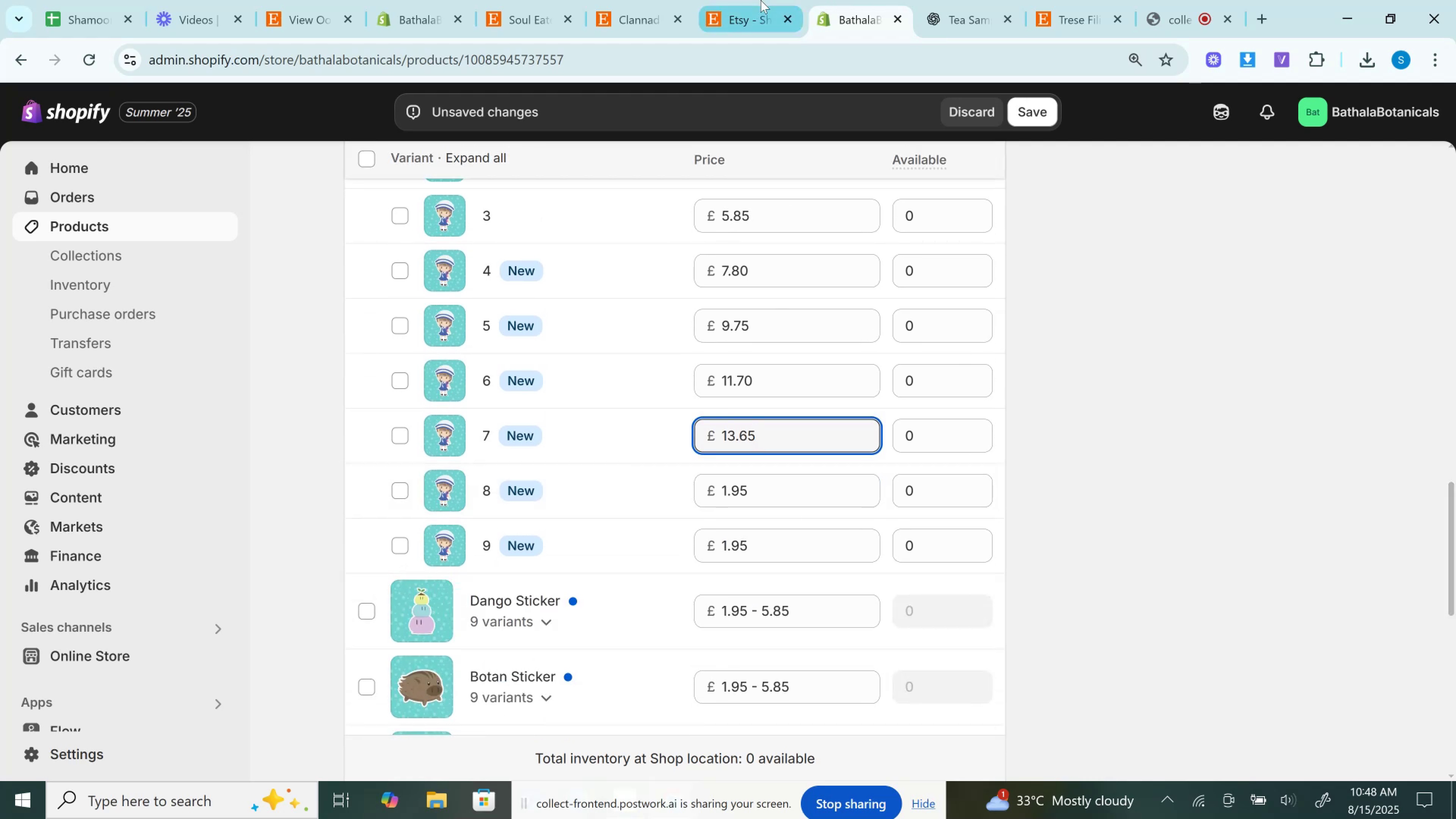 
left_click([759, 0])
 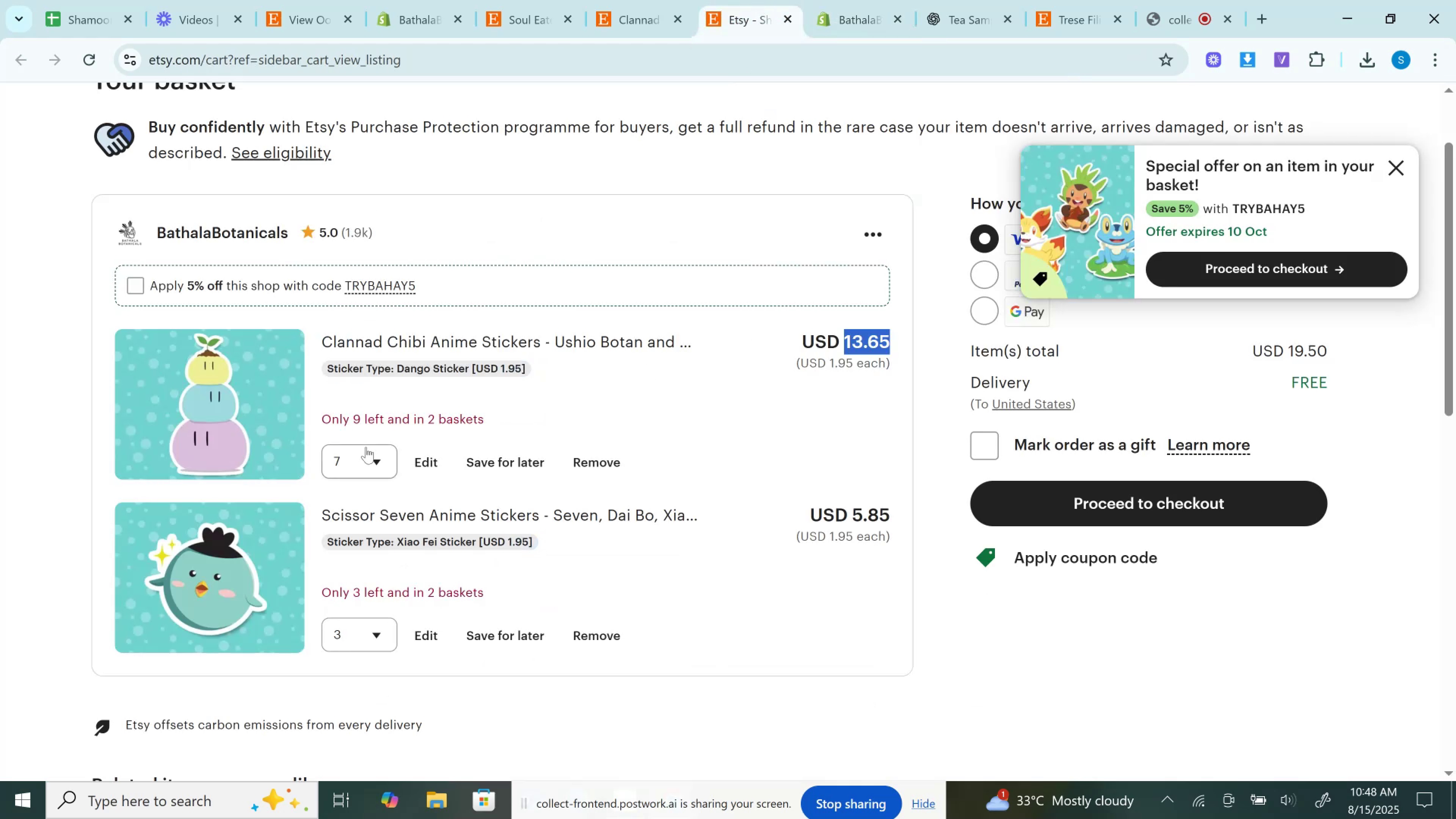 
left_click([367, 455])
 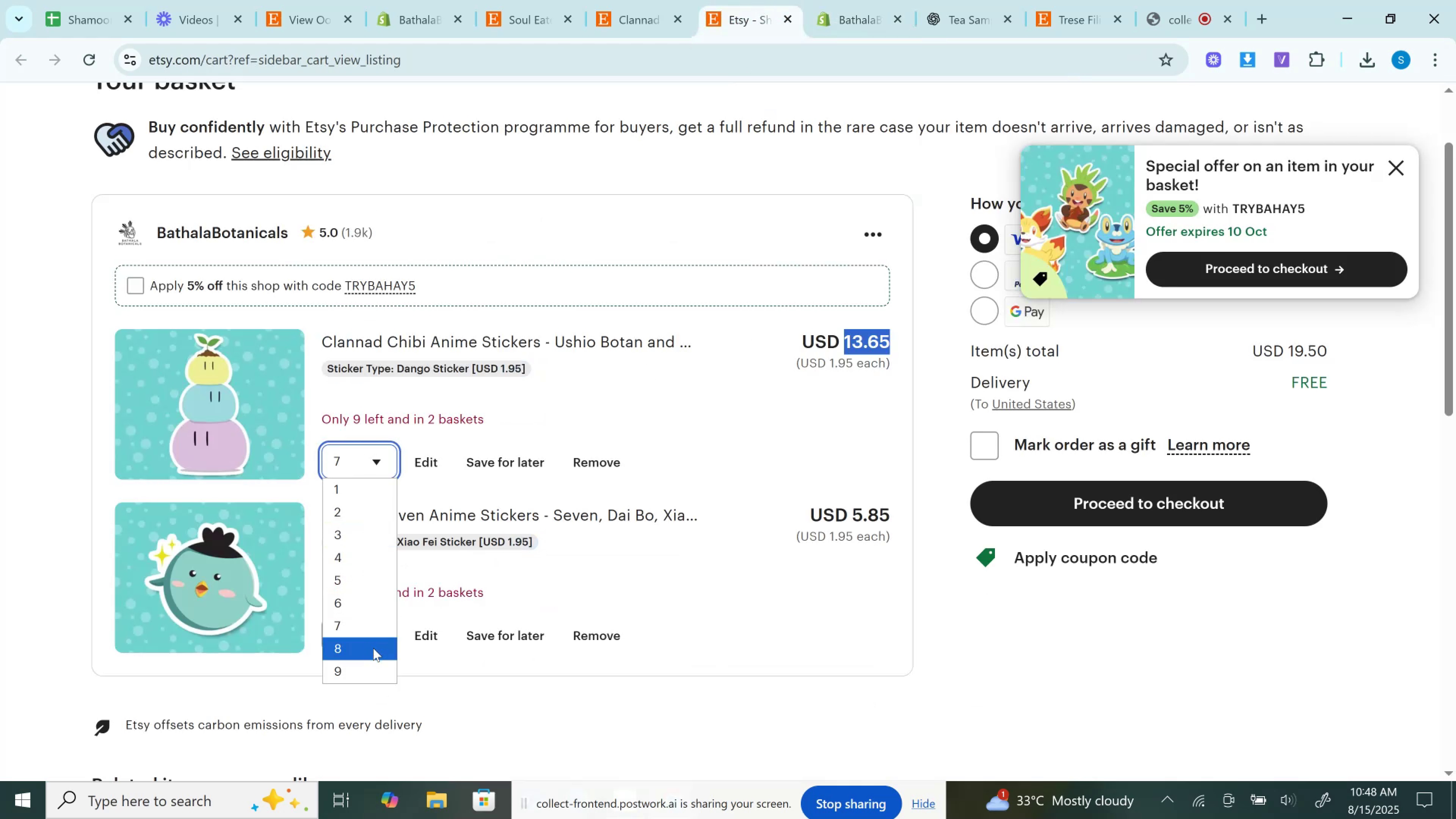 
left_click([373, 648])
 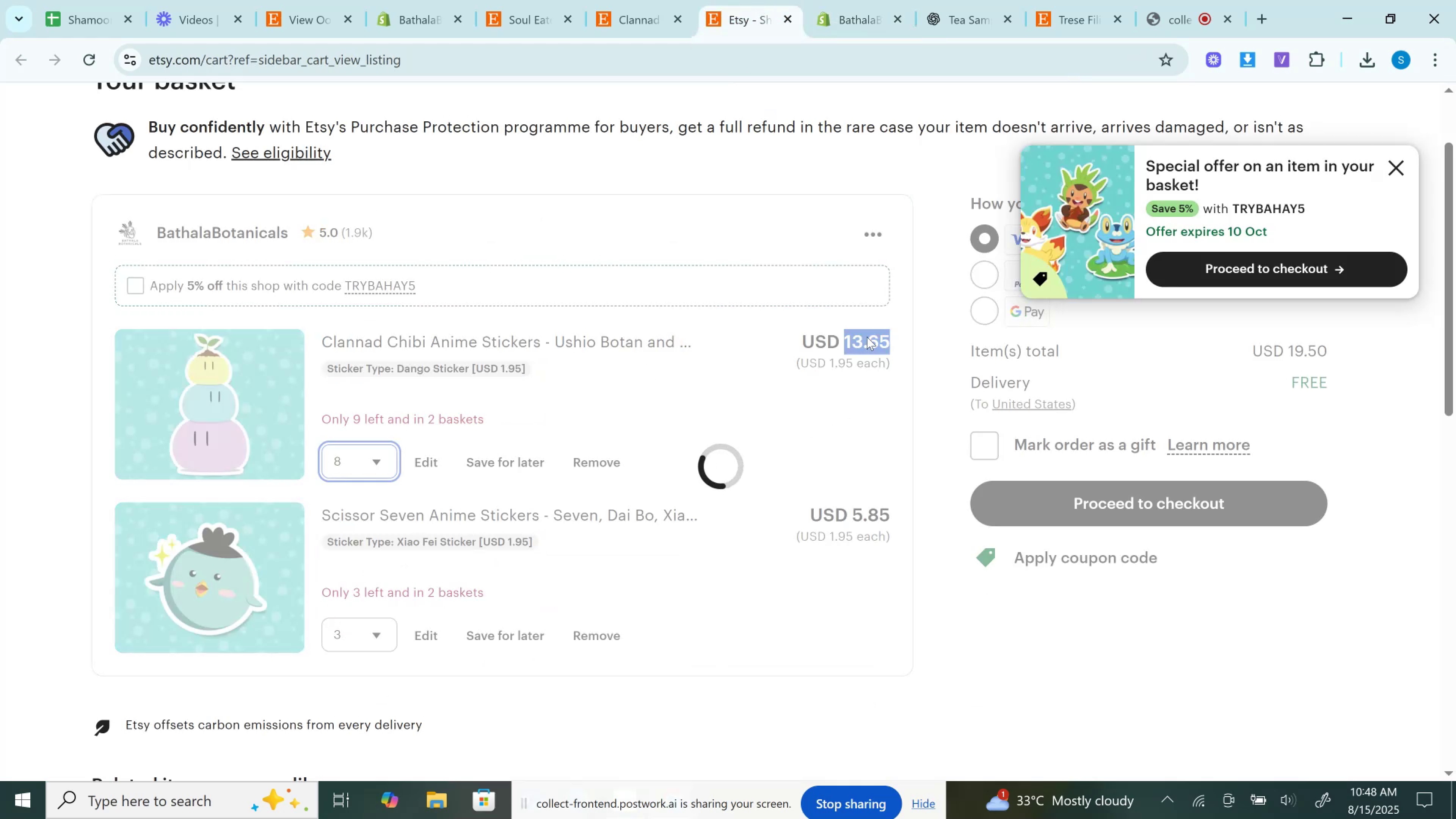 
double_click([867, 337])
 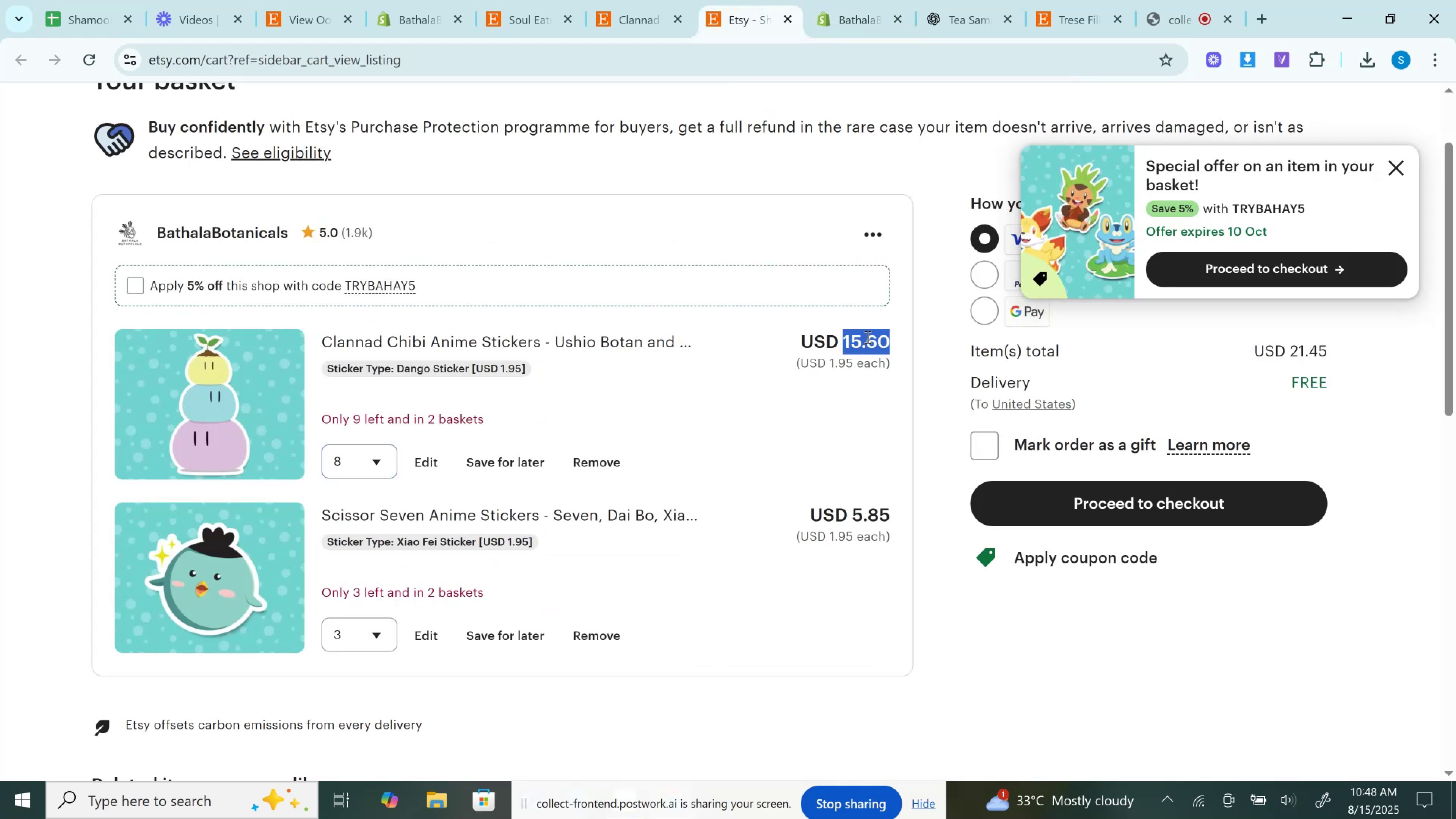 
key(Control+C)
 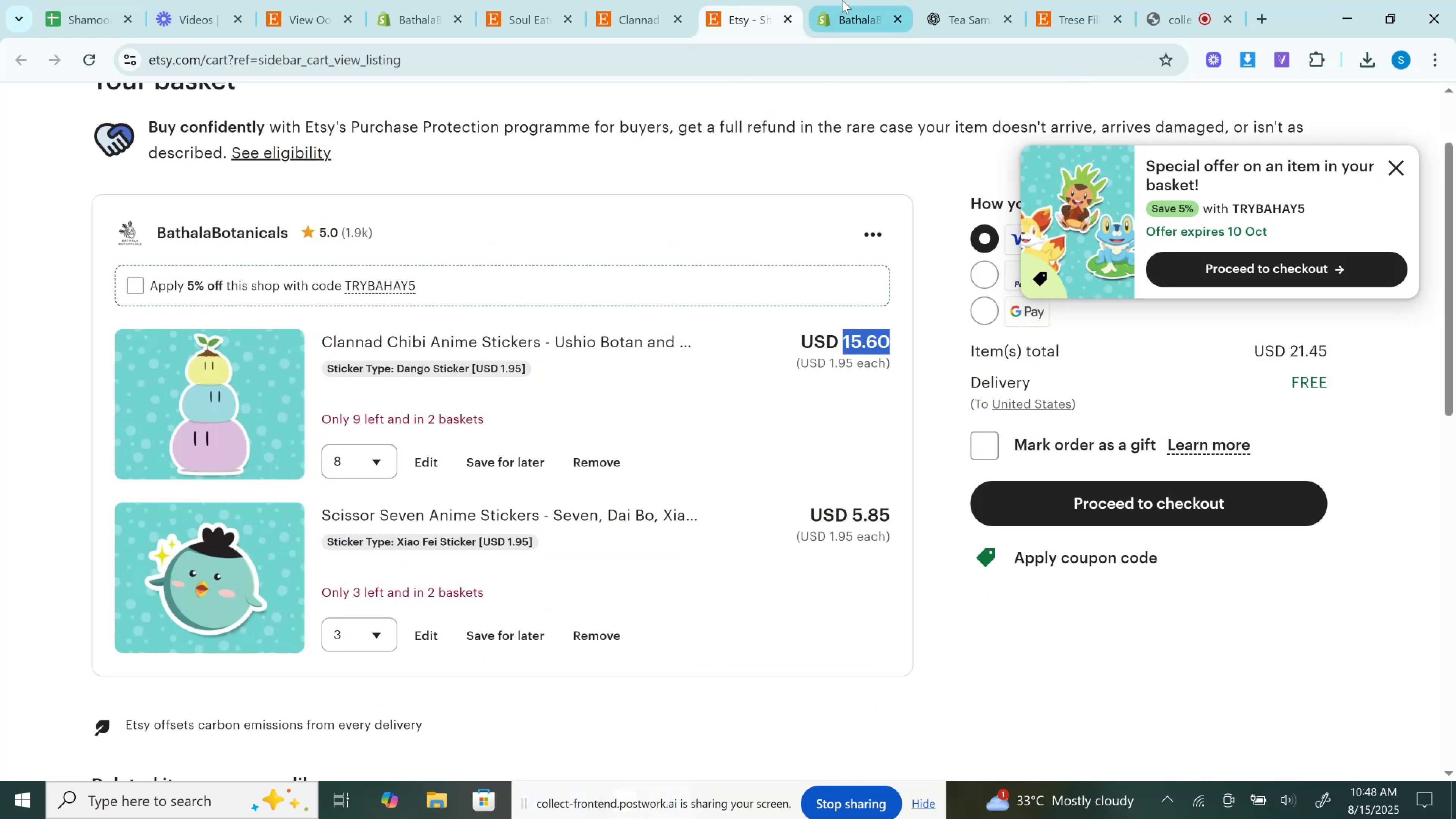 
left_click([842, 0])
 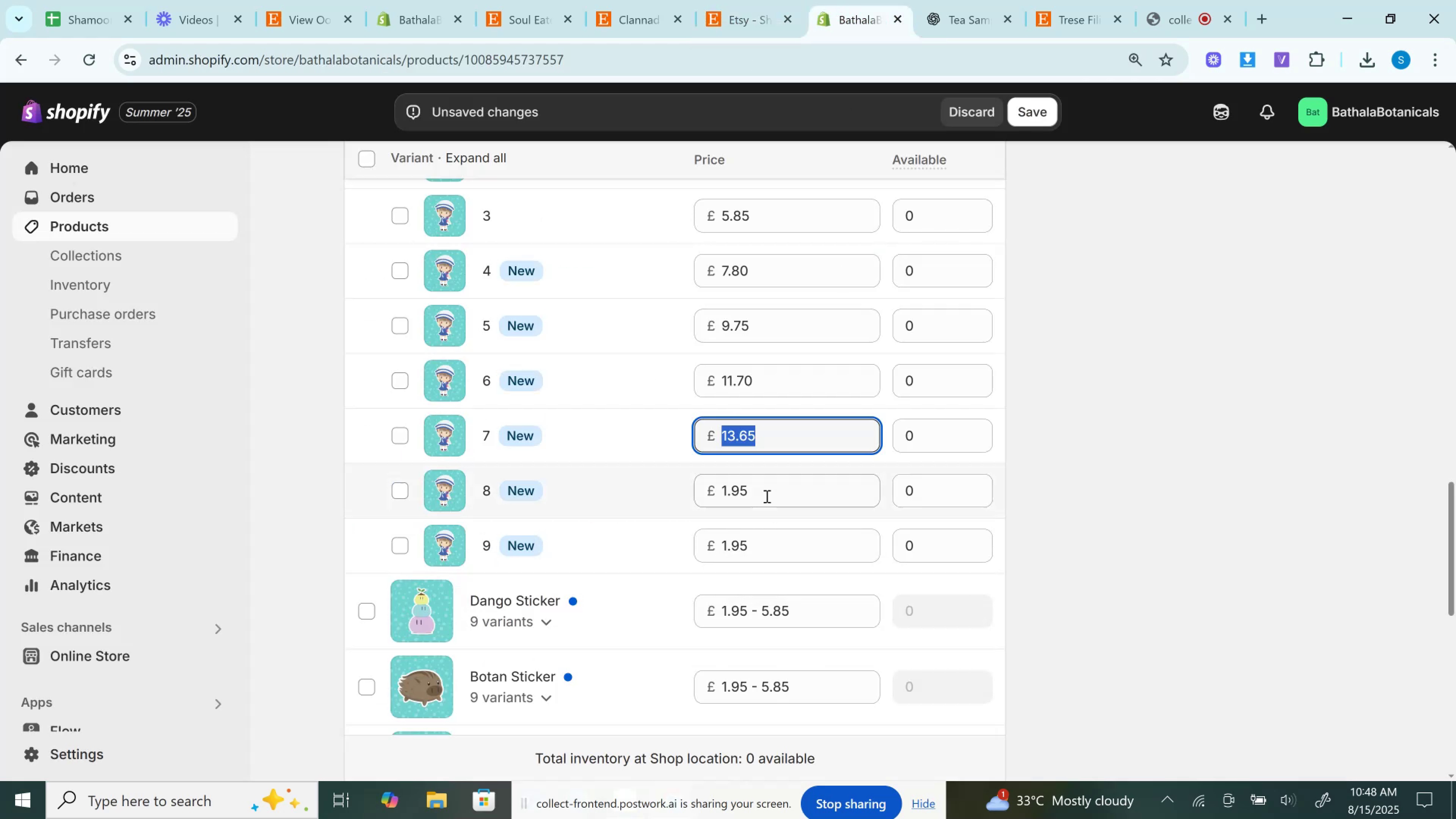 
left_click([761, 480])
 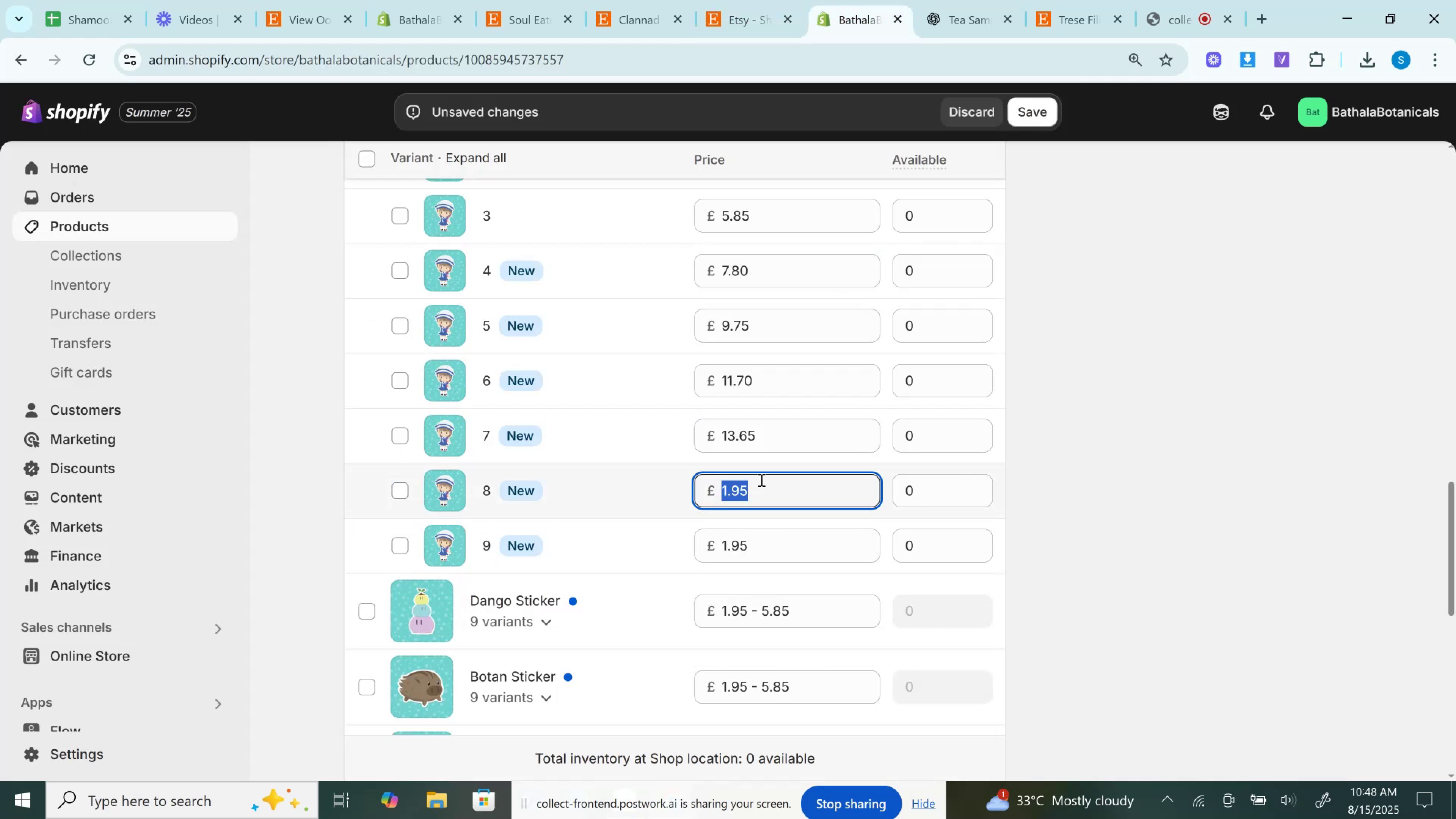 
key(Control+V)
 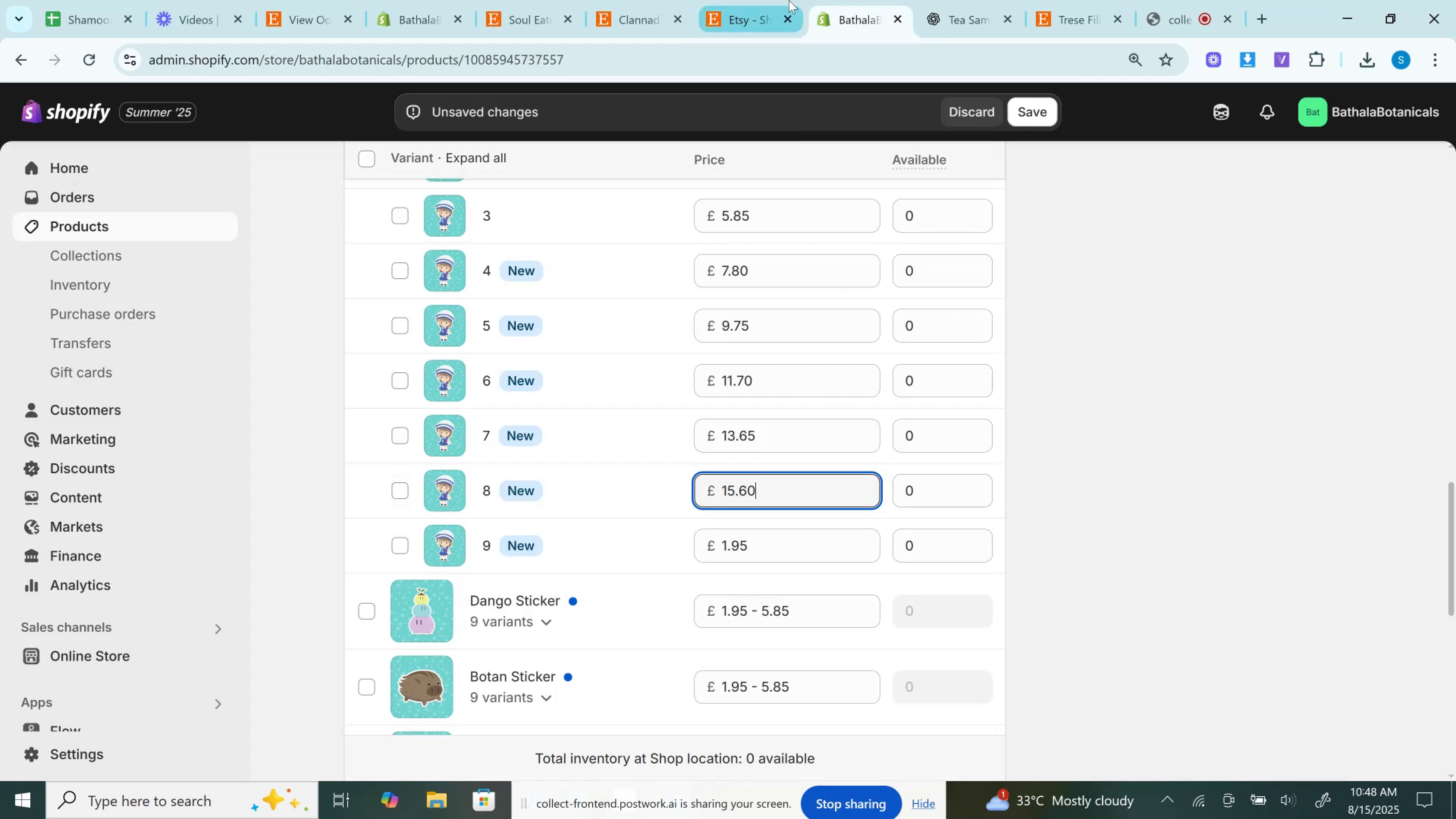 
left_click([776, 0])
 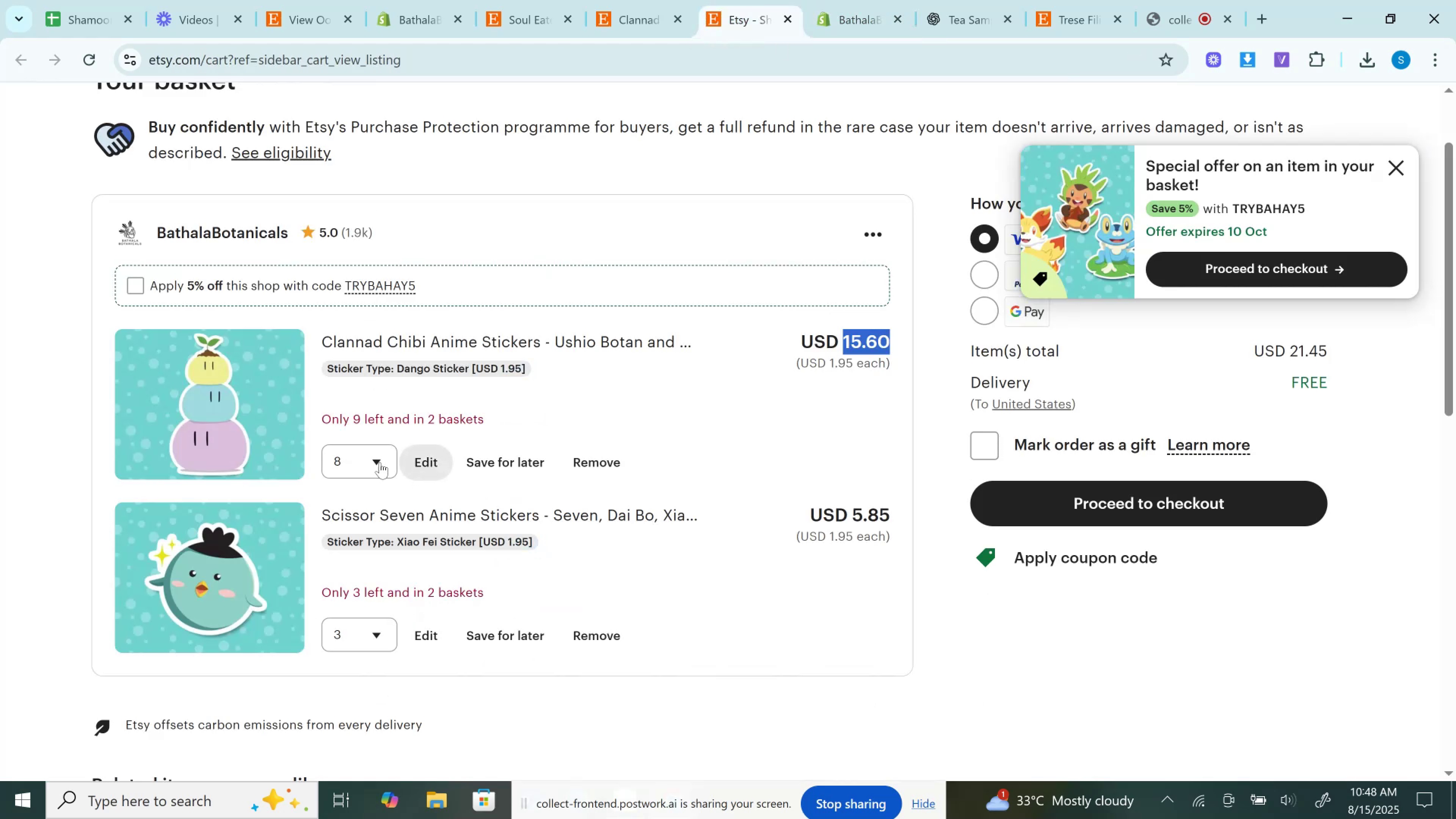 
left_click([349, 457])
 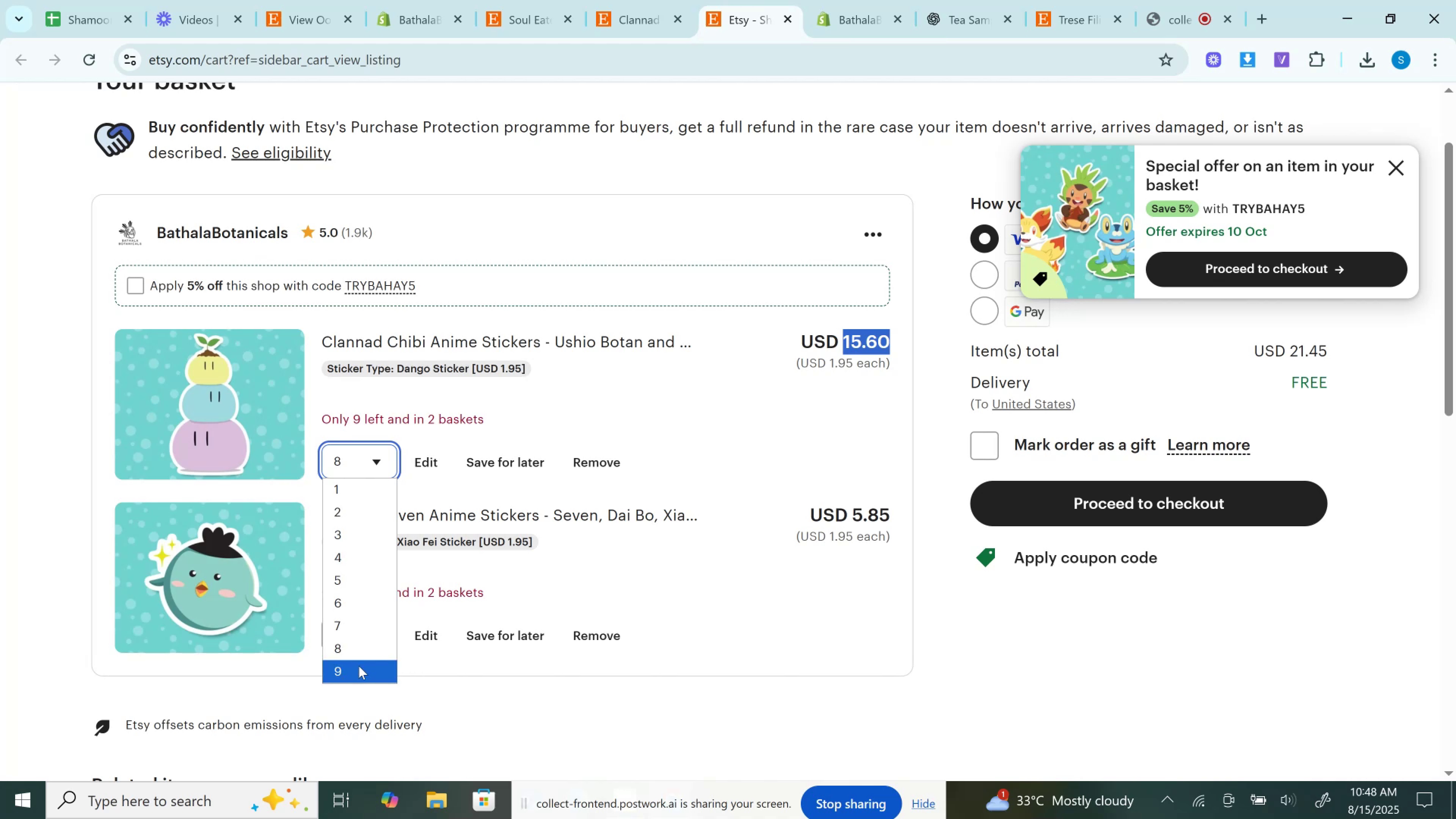 
left_click([358, 669])
 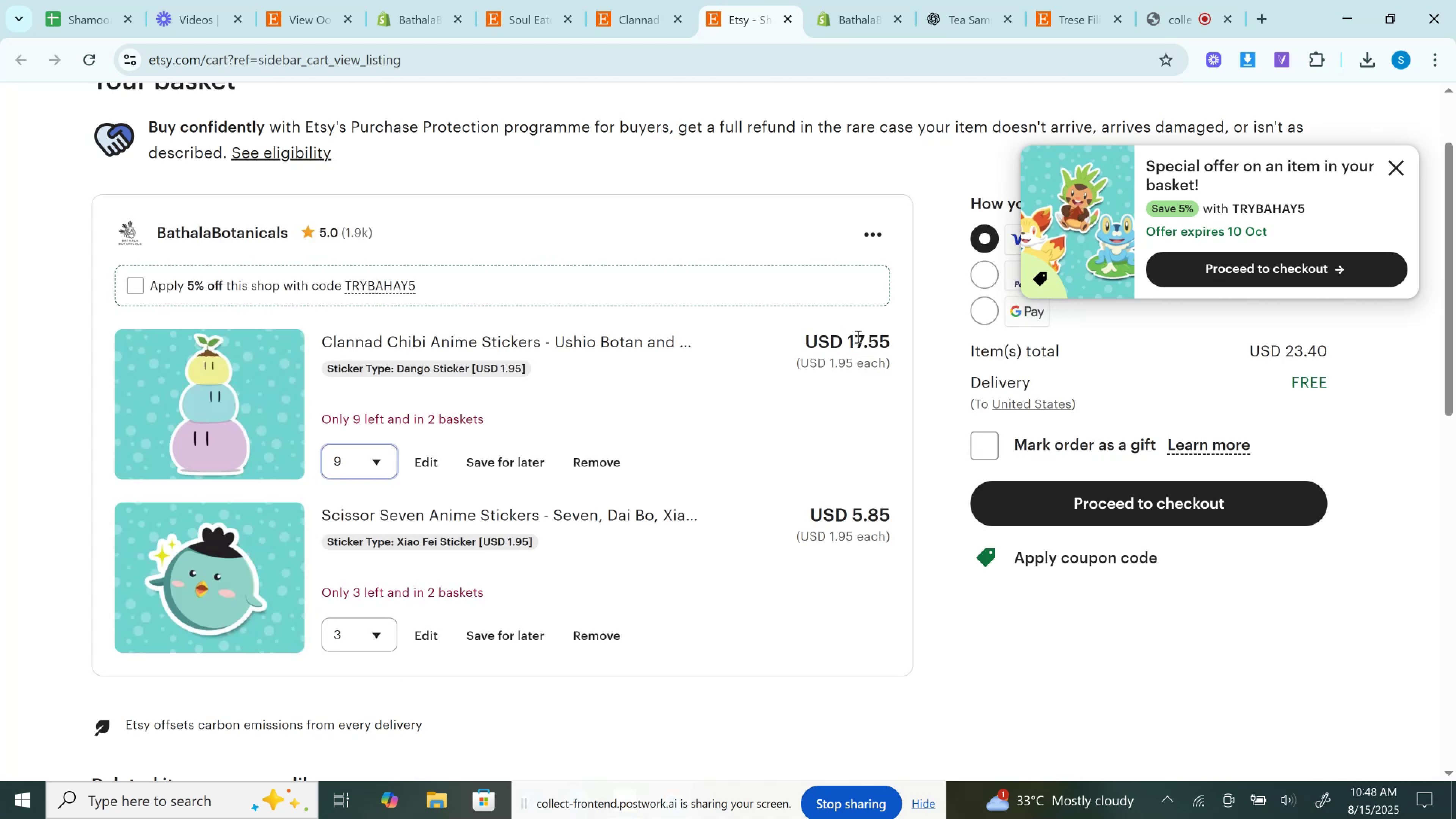 
double_click([857, 336])
 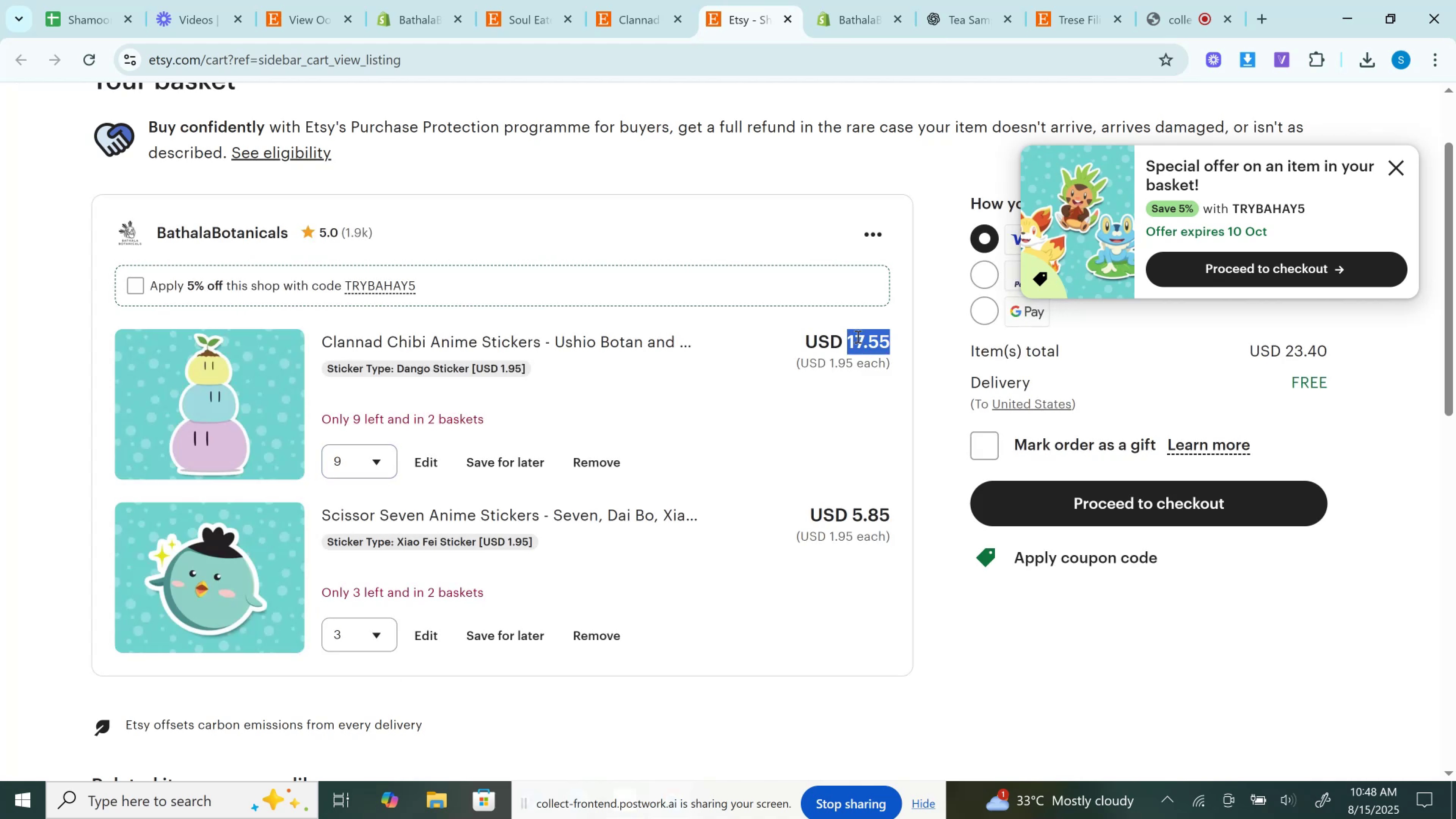 
key(Control+C)
 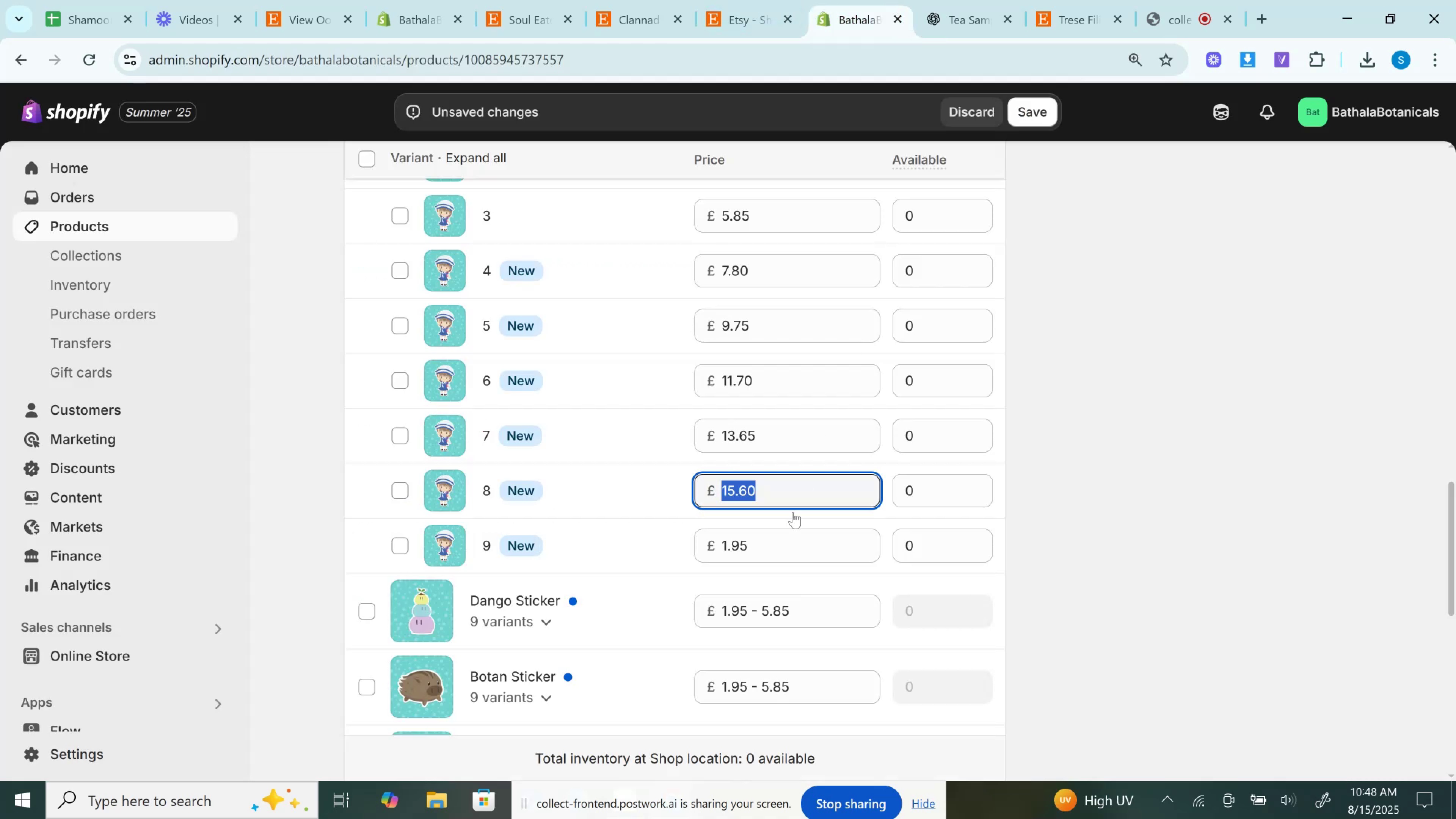 
left_click([785, 543])
 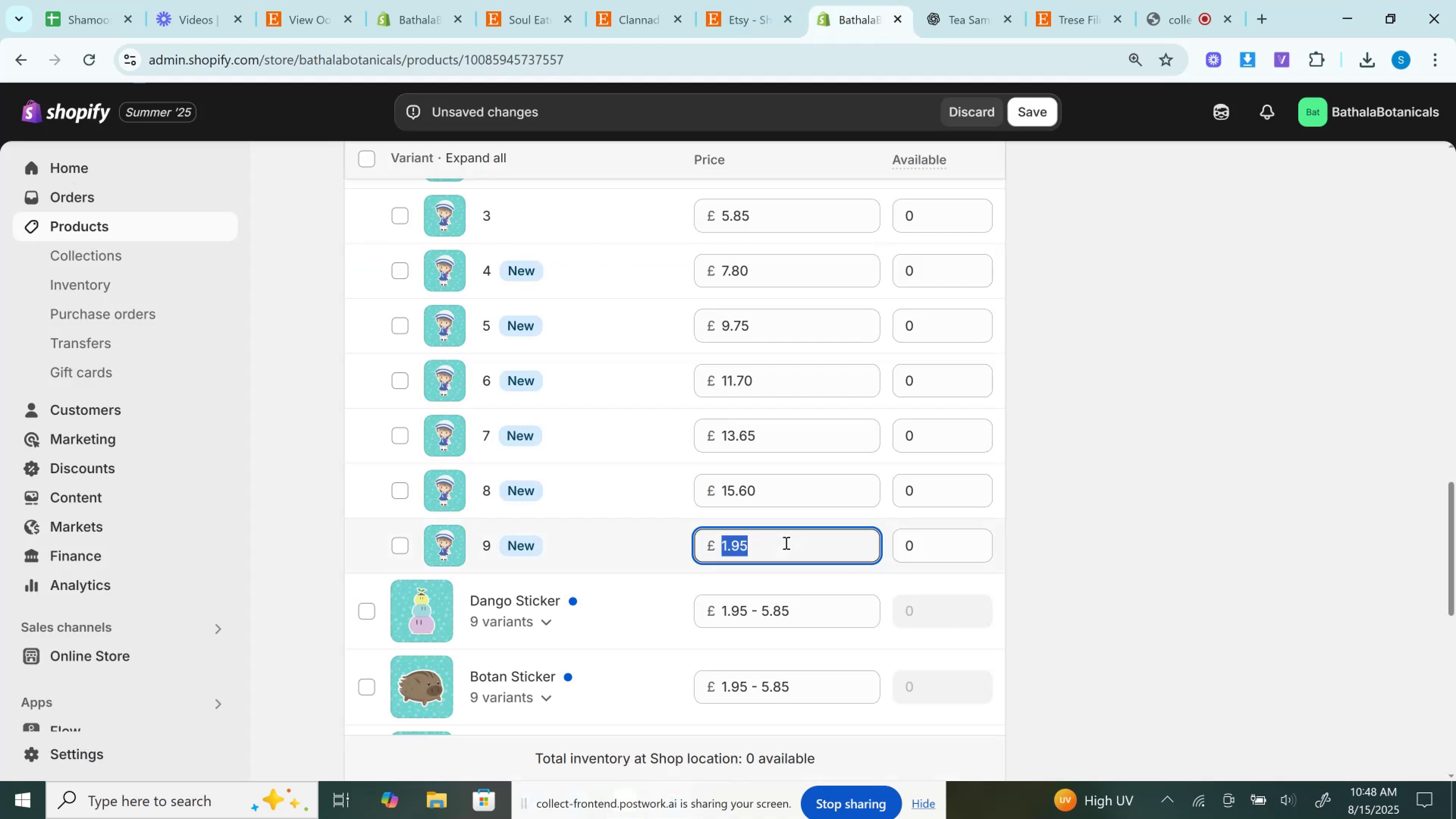 
key(Control+V)
 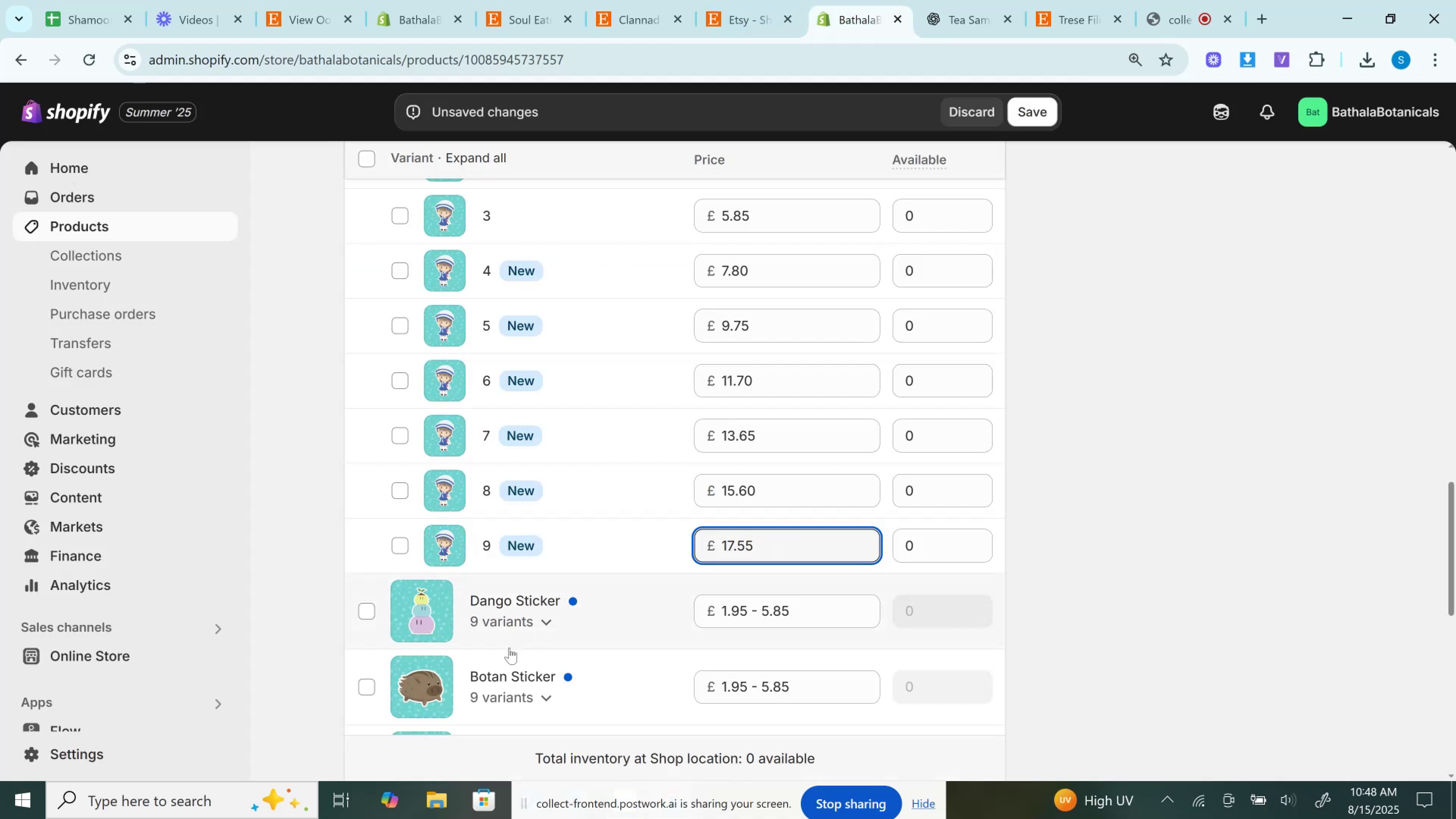 
left_click([548, 623])
 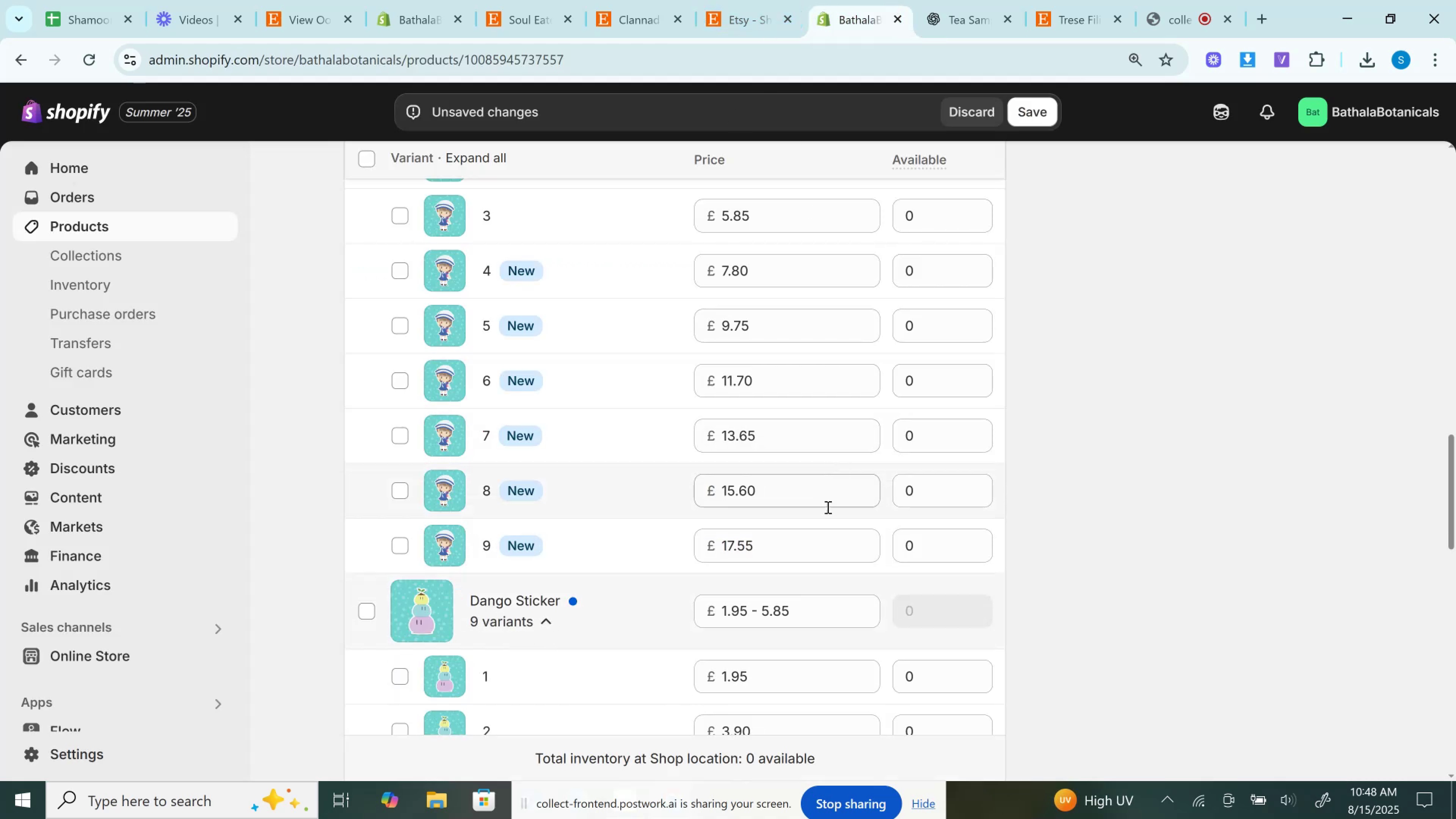 
left_click([781, 546])
 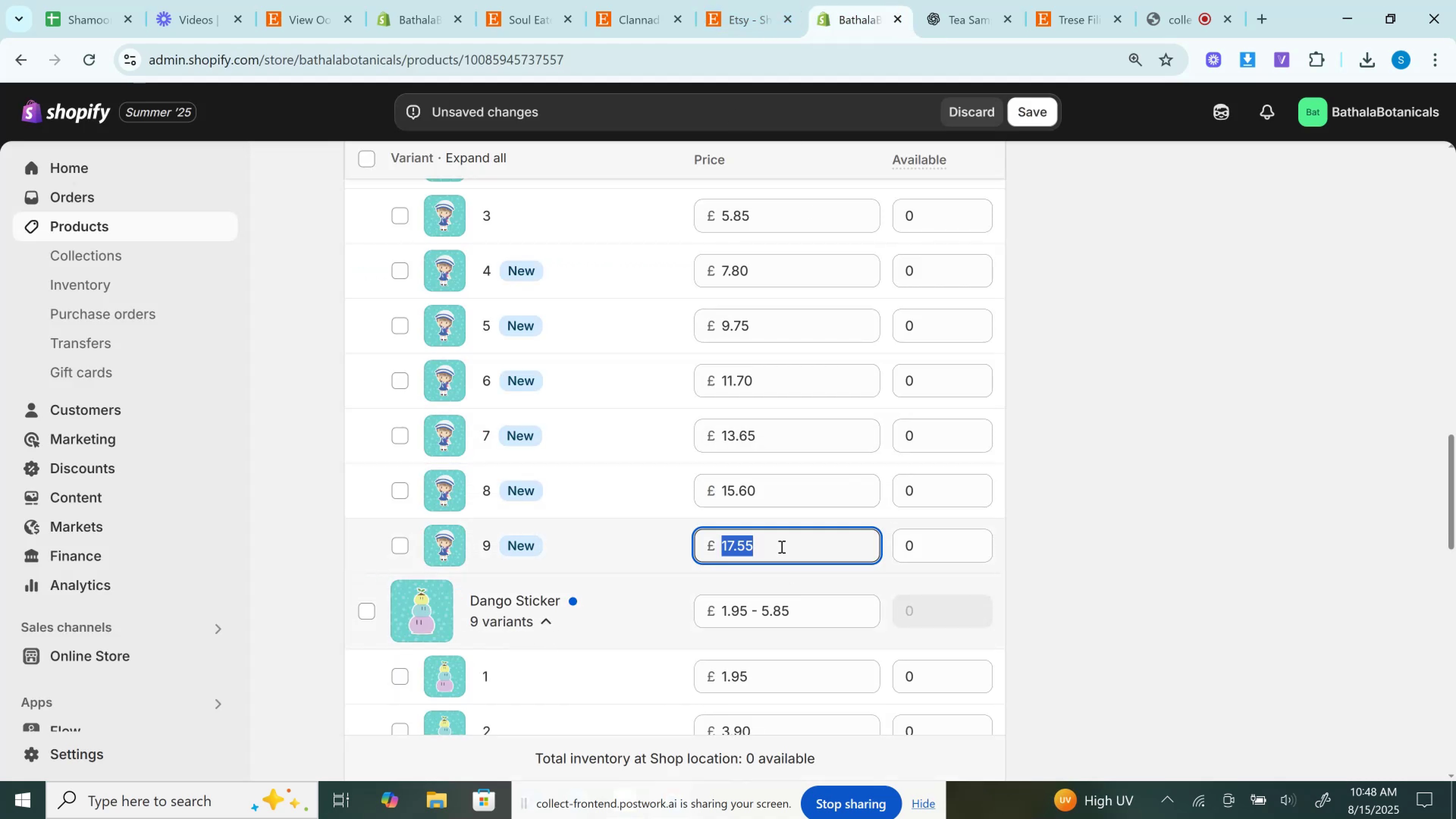 
key(Control+C)
 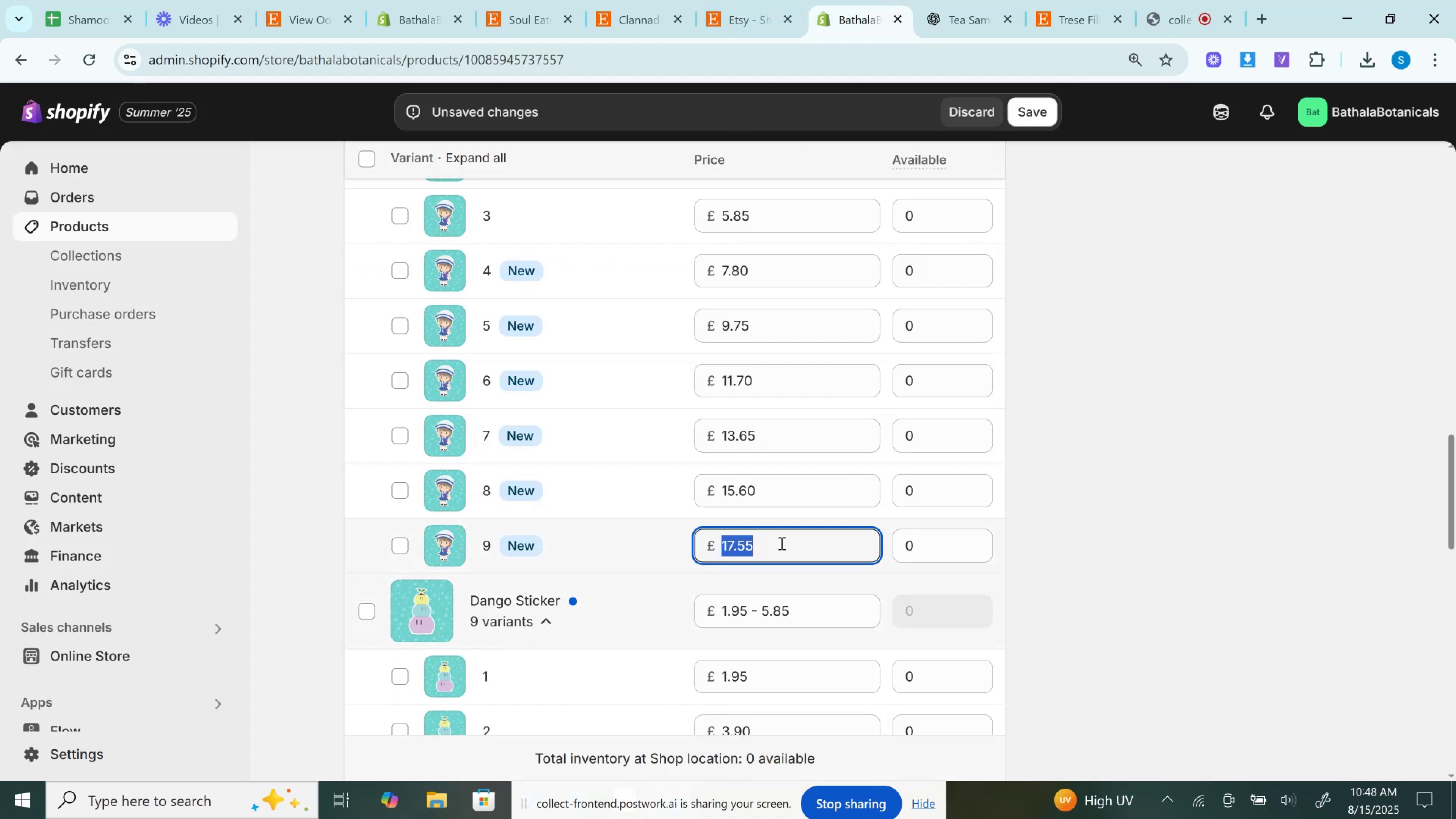 
scroll: coordinate [781, 543], scroll_direction: down, amount: 8.0
 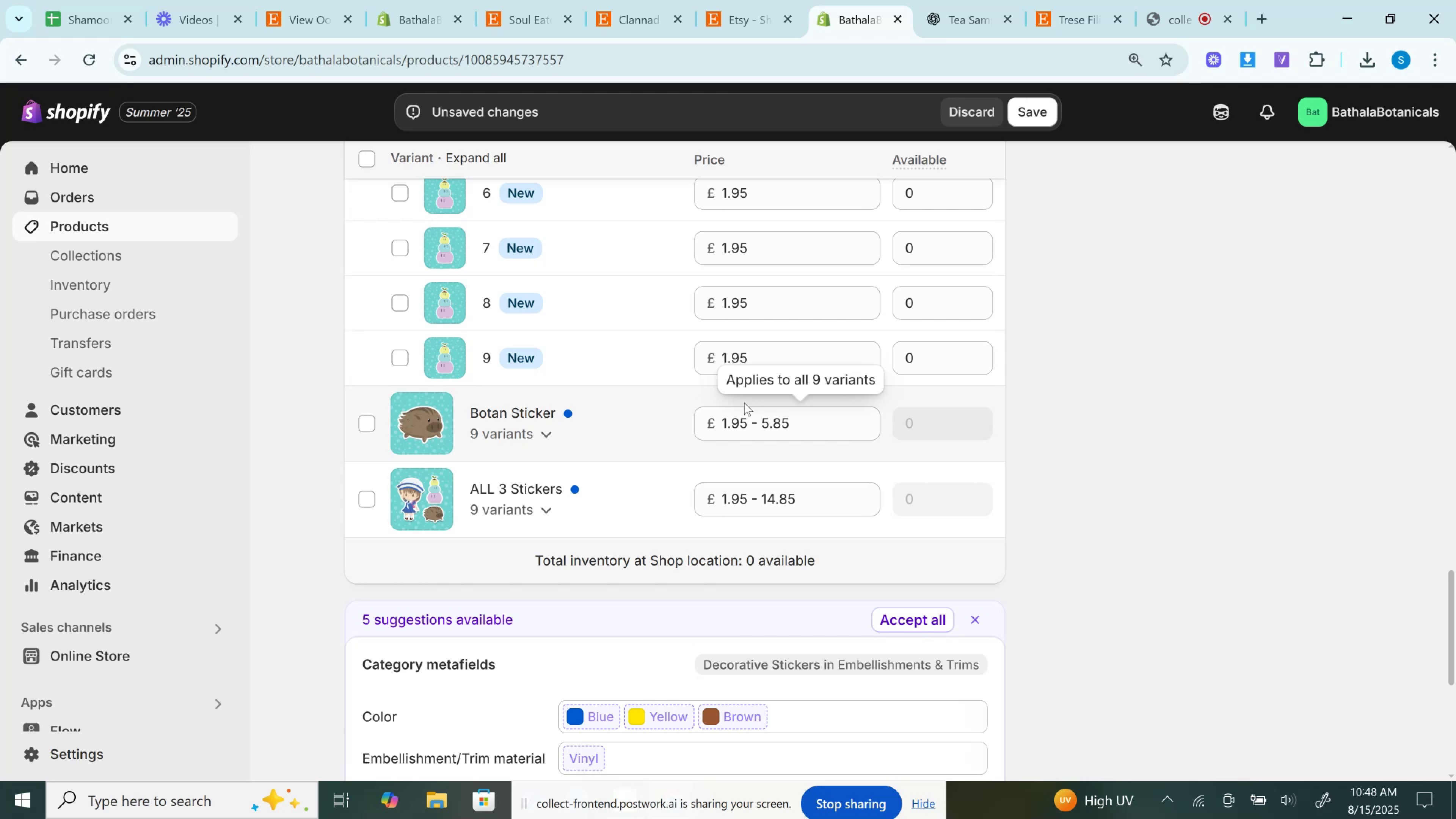 
wait(23.95)
 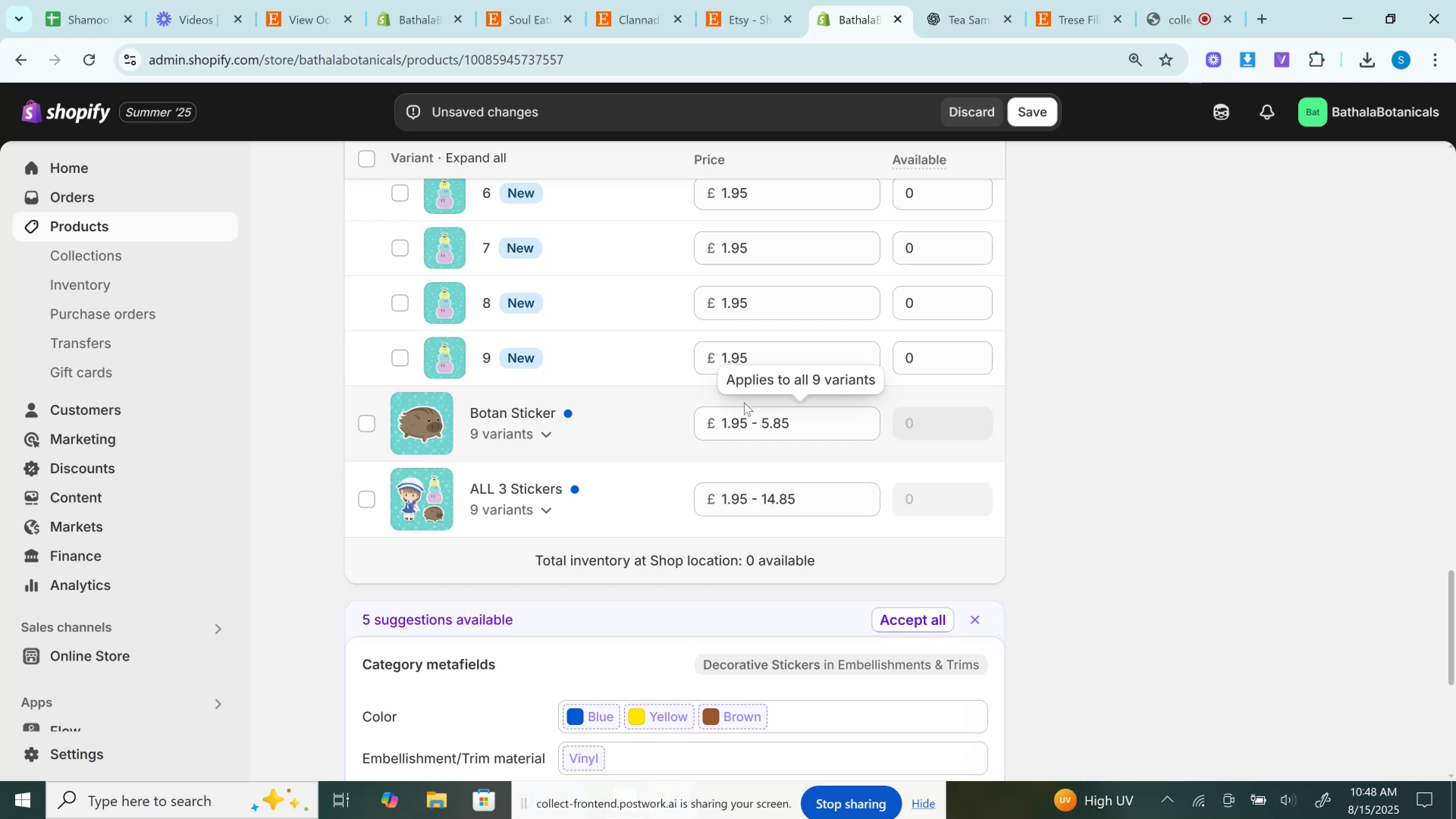 
left_click([560, 434])
 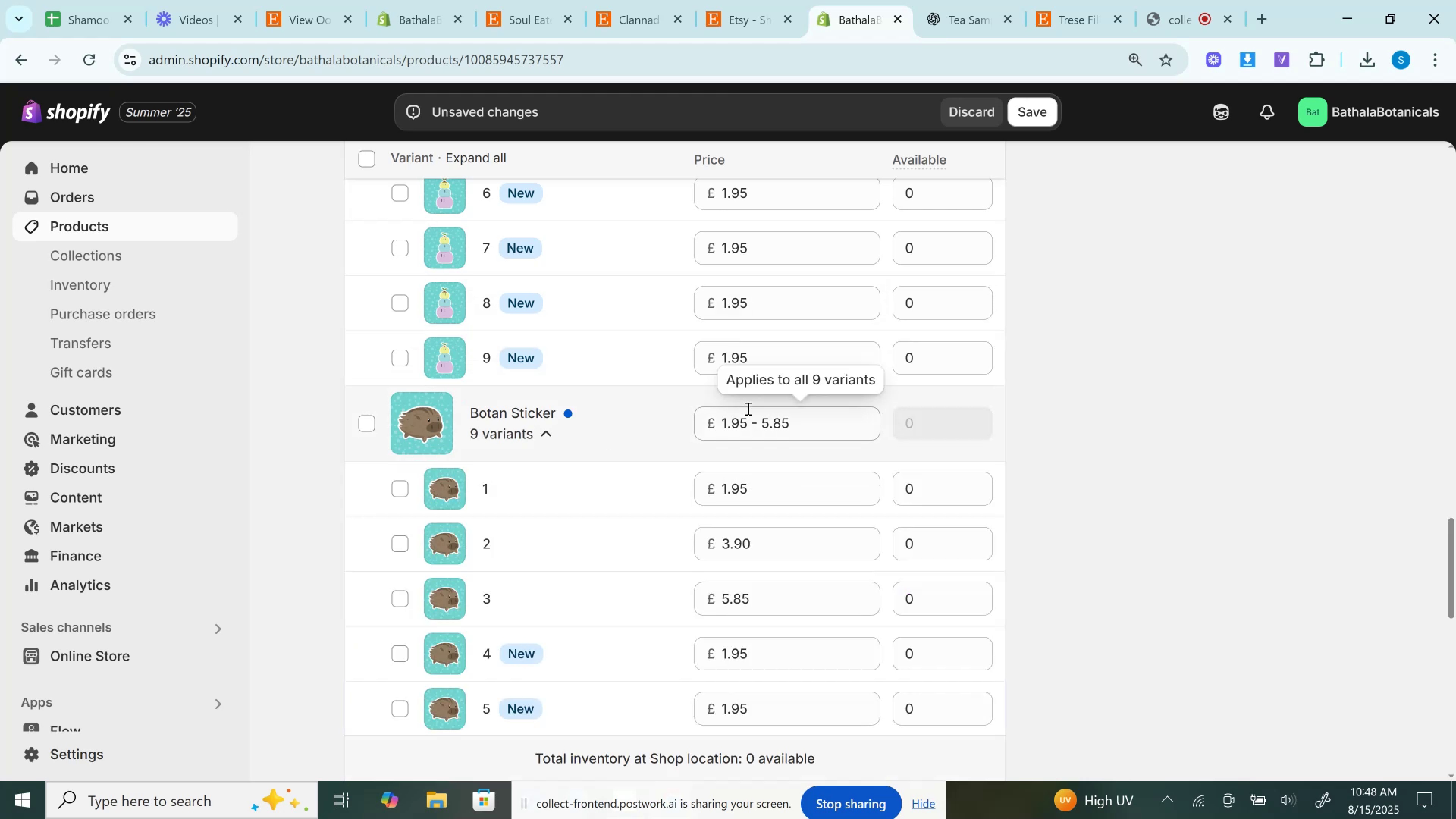 
scroll: coordinate [768, 667], scroll_direction: down, amount: 4.0
 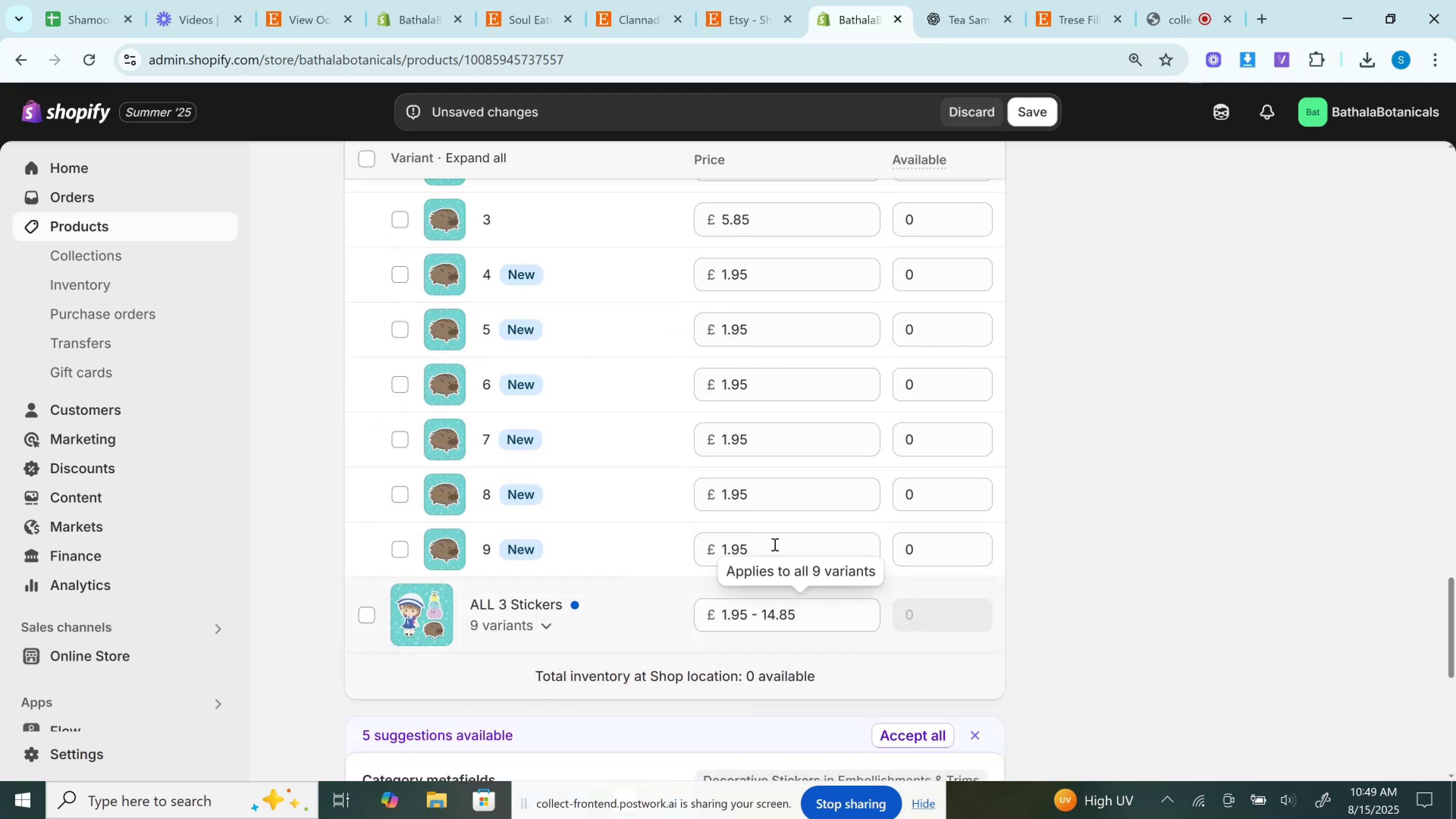 
left_click([774, 541])
 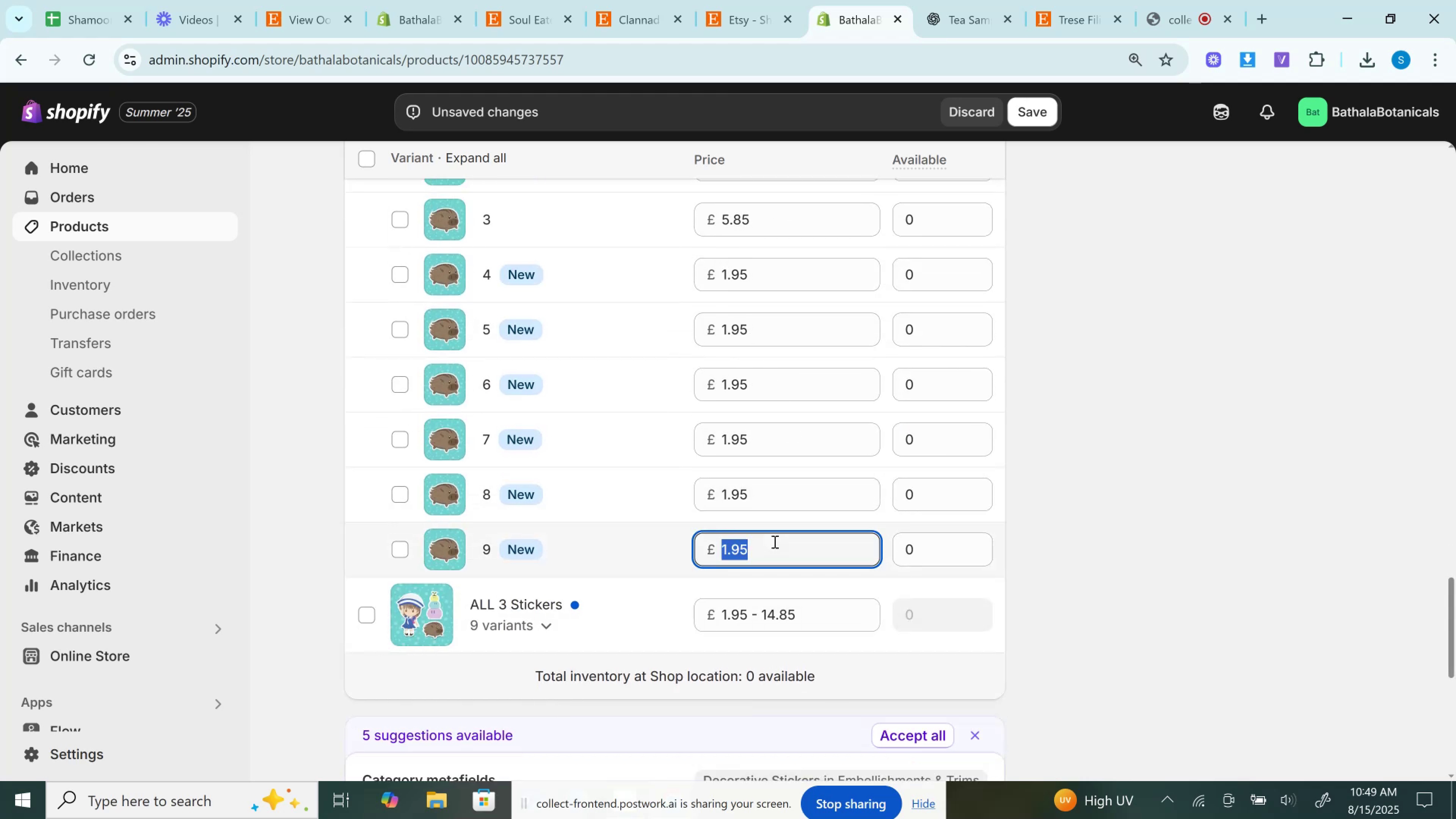 
key(Control+V)
 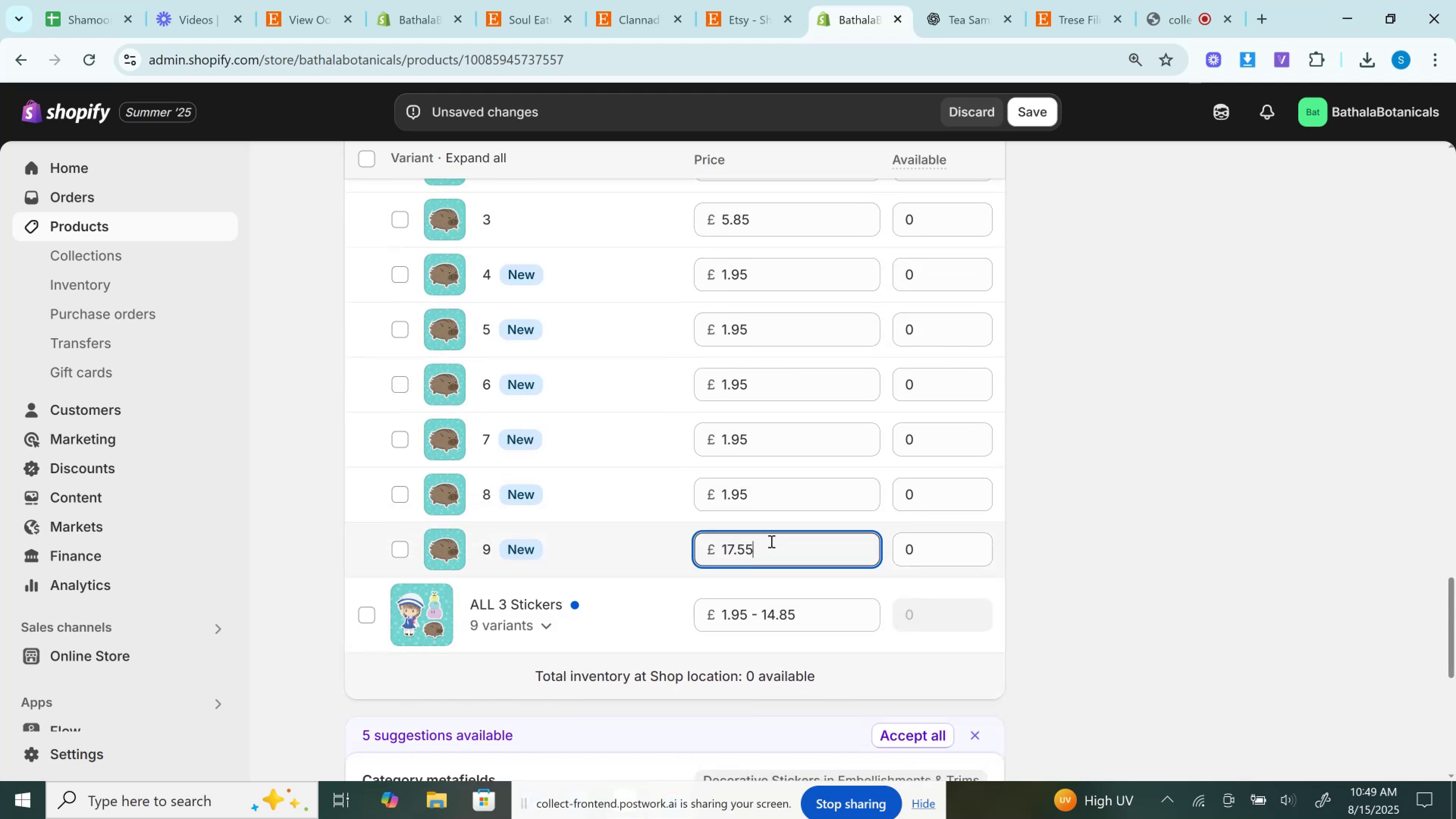 
scroll: coordinate [770, 541], scroll_direction: up, amount: 5.0
 